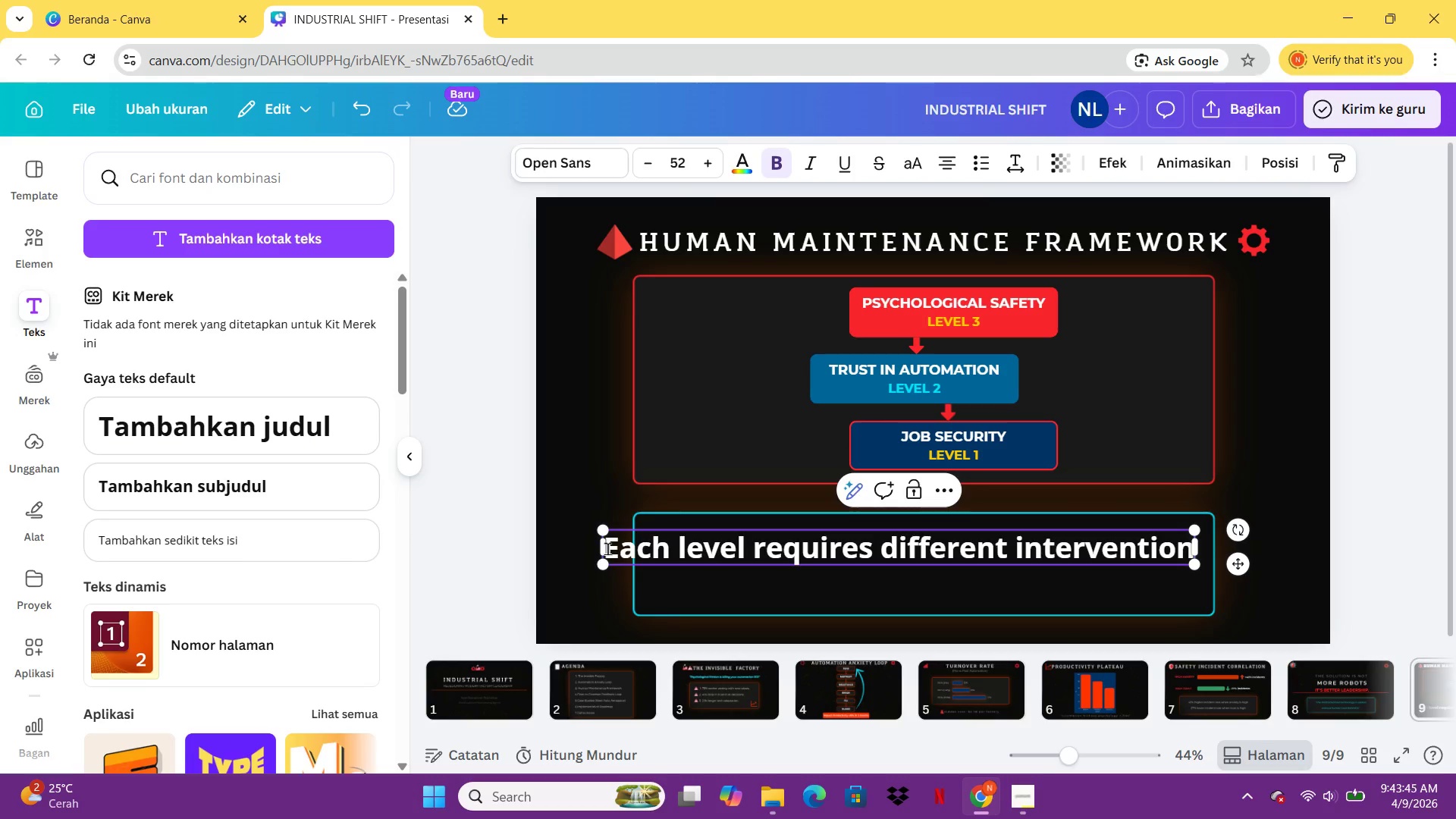 
key(Shift+ShiftLeft)
 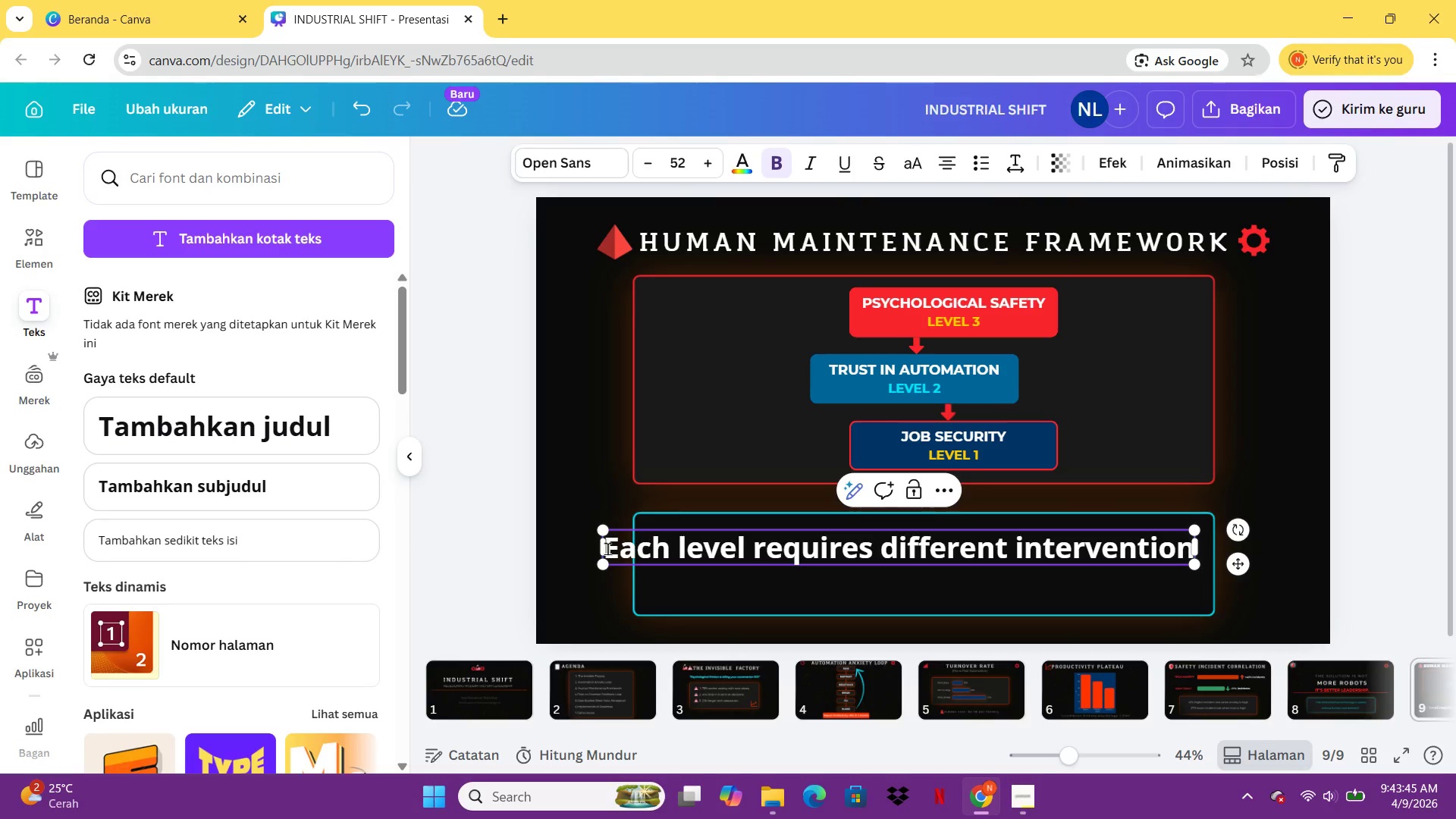 
key(Shift+Semicolon)
 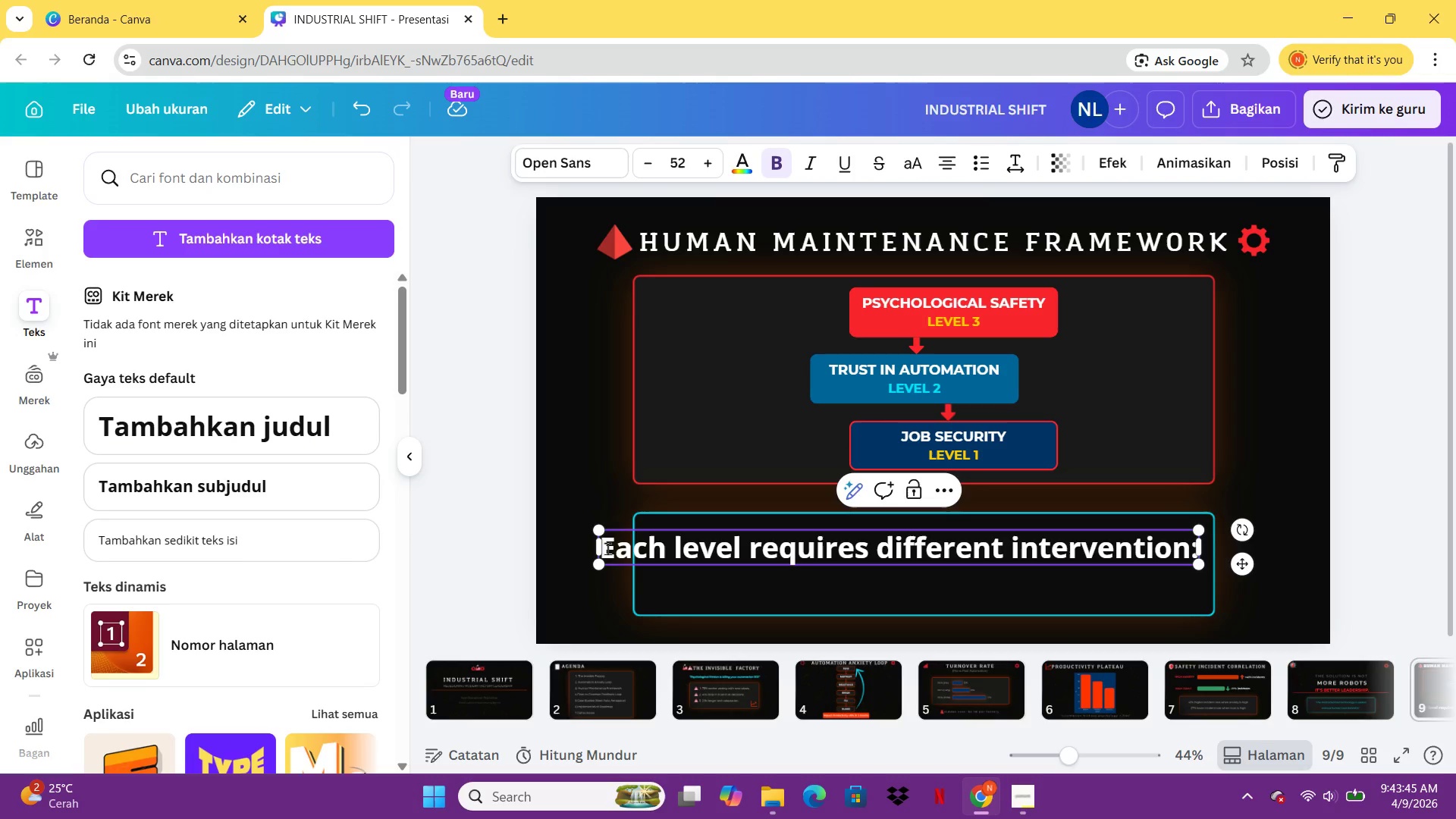 
key(Enter)
 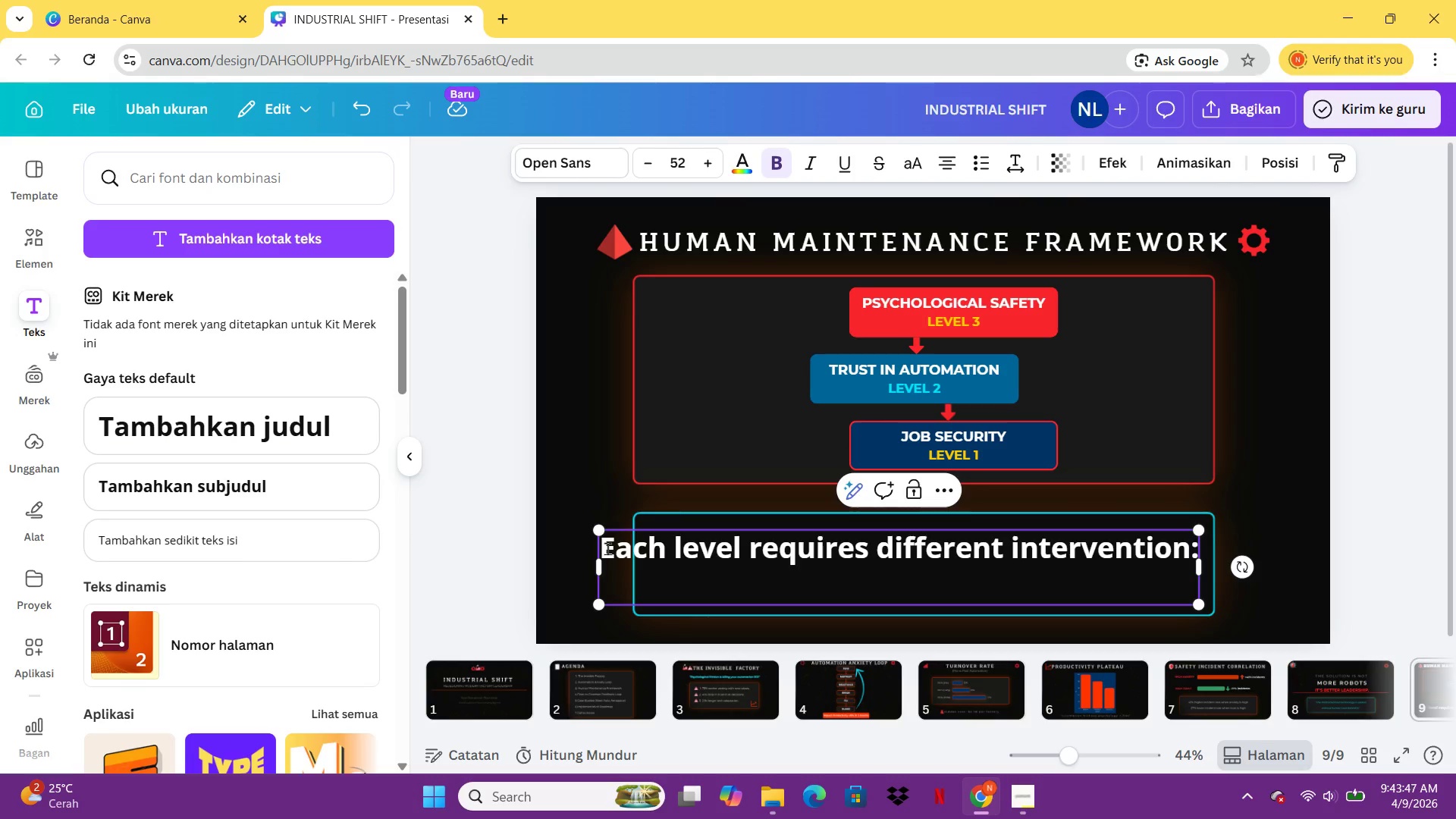 
type(l)
key(Backspace)
type(Level 1       Job secu)
key(Backspace)
type(urity programs)
 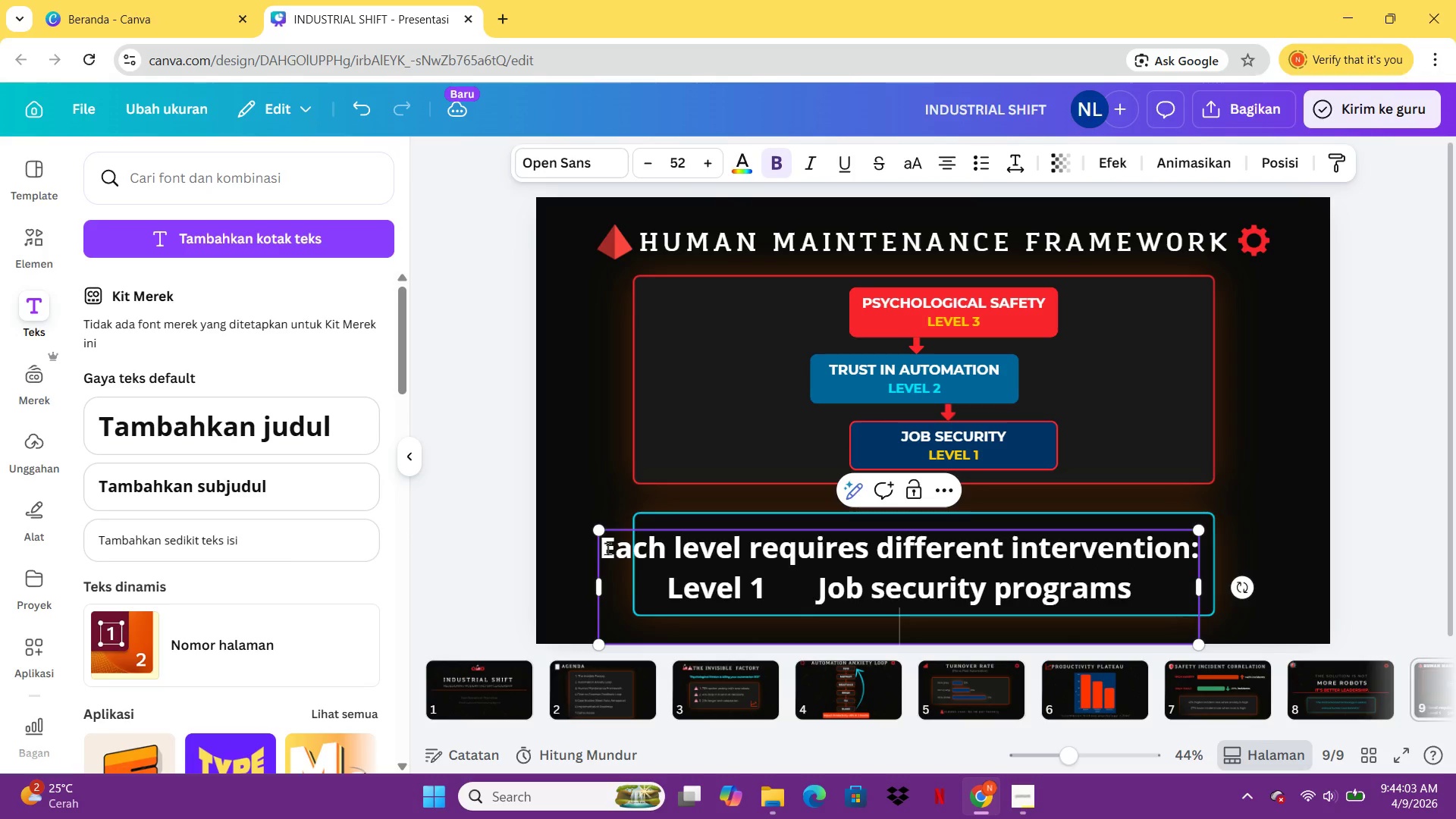 
 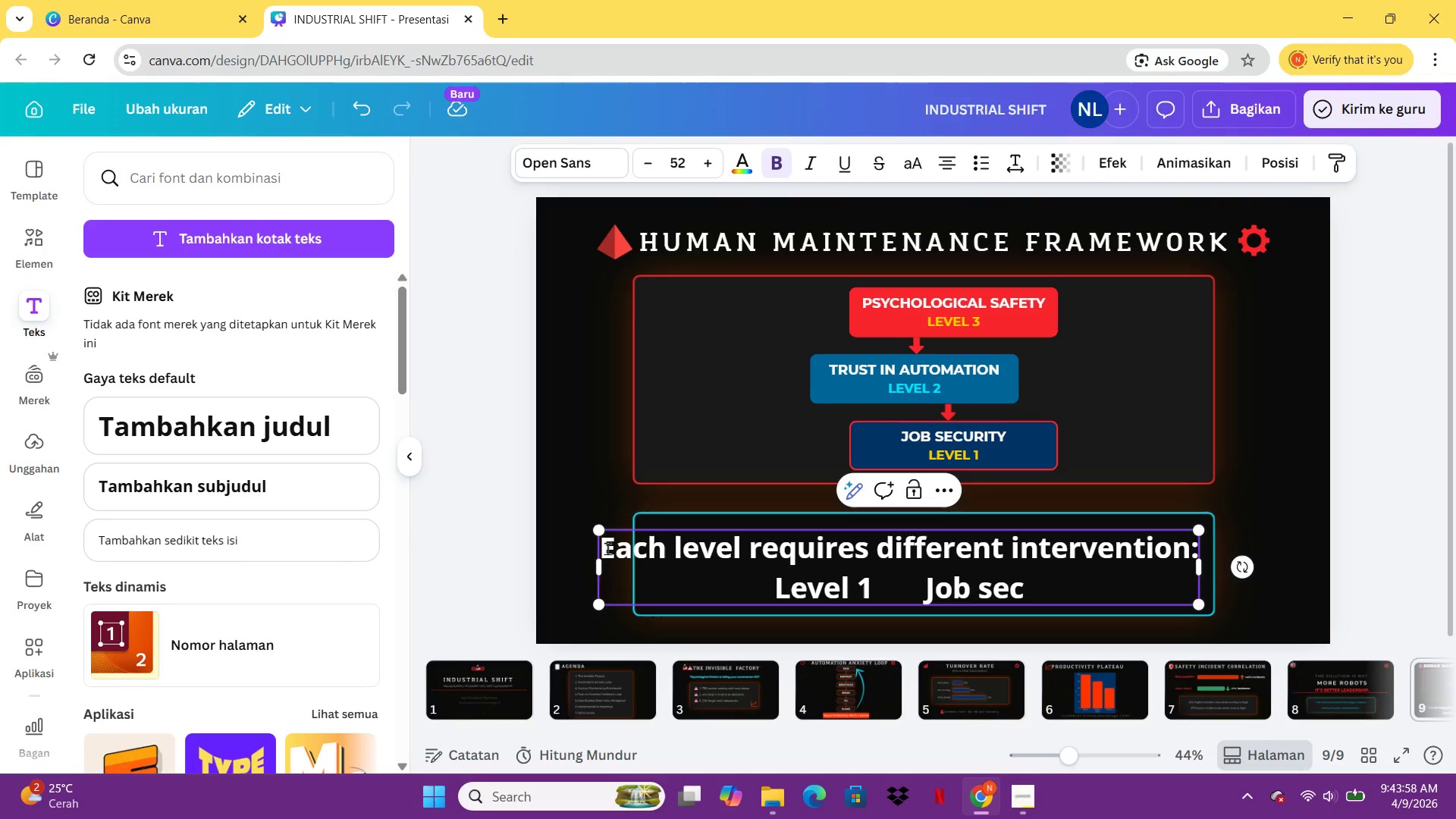 
key(Enter)
 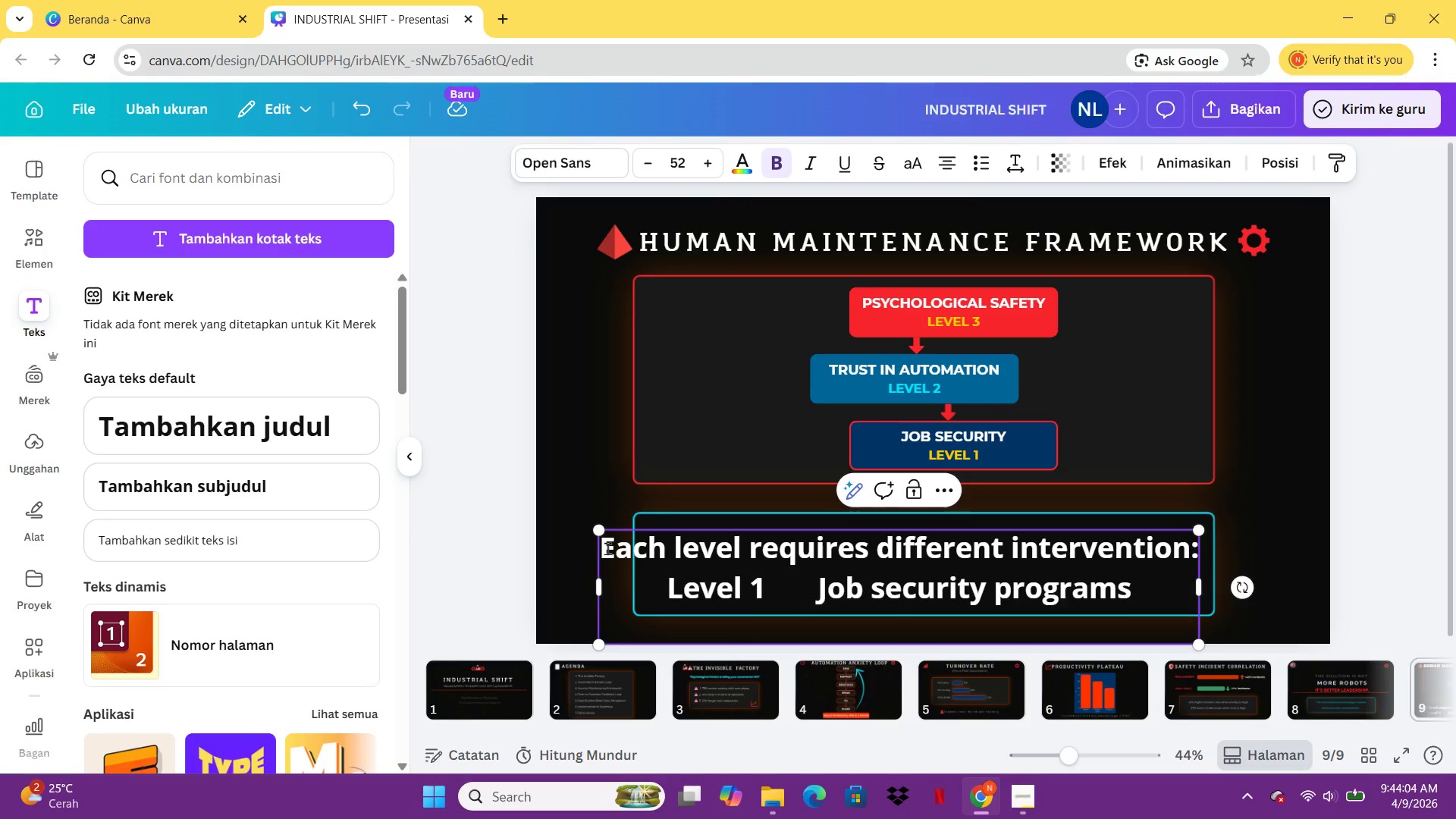 
type(Level 2      AI transpara)
key(Backspace)
type(ency training)
 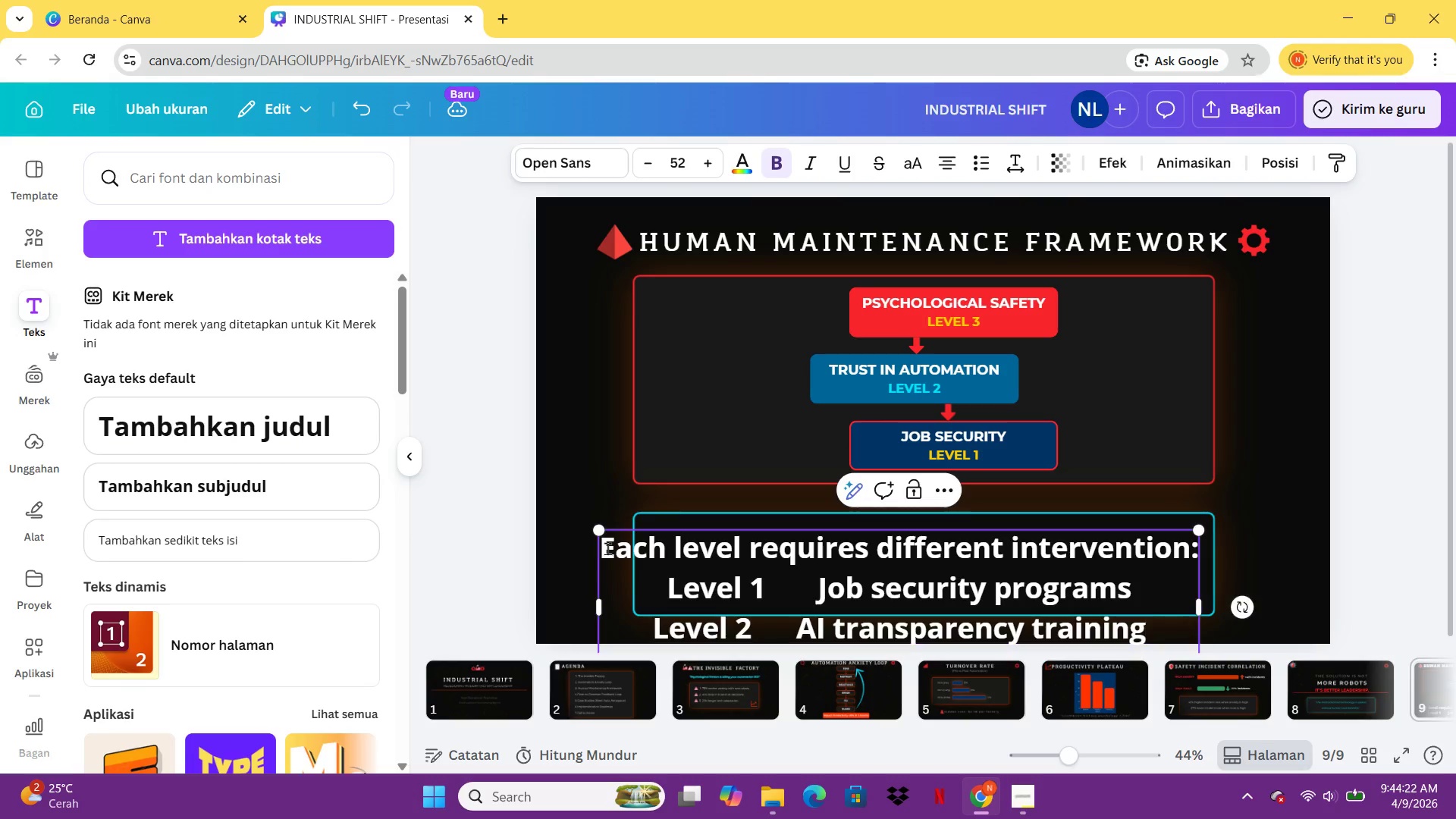 
 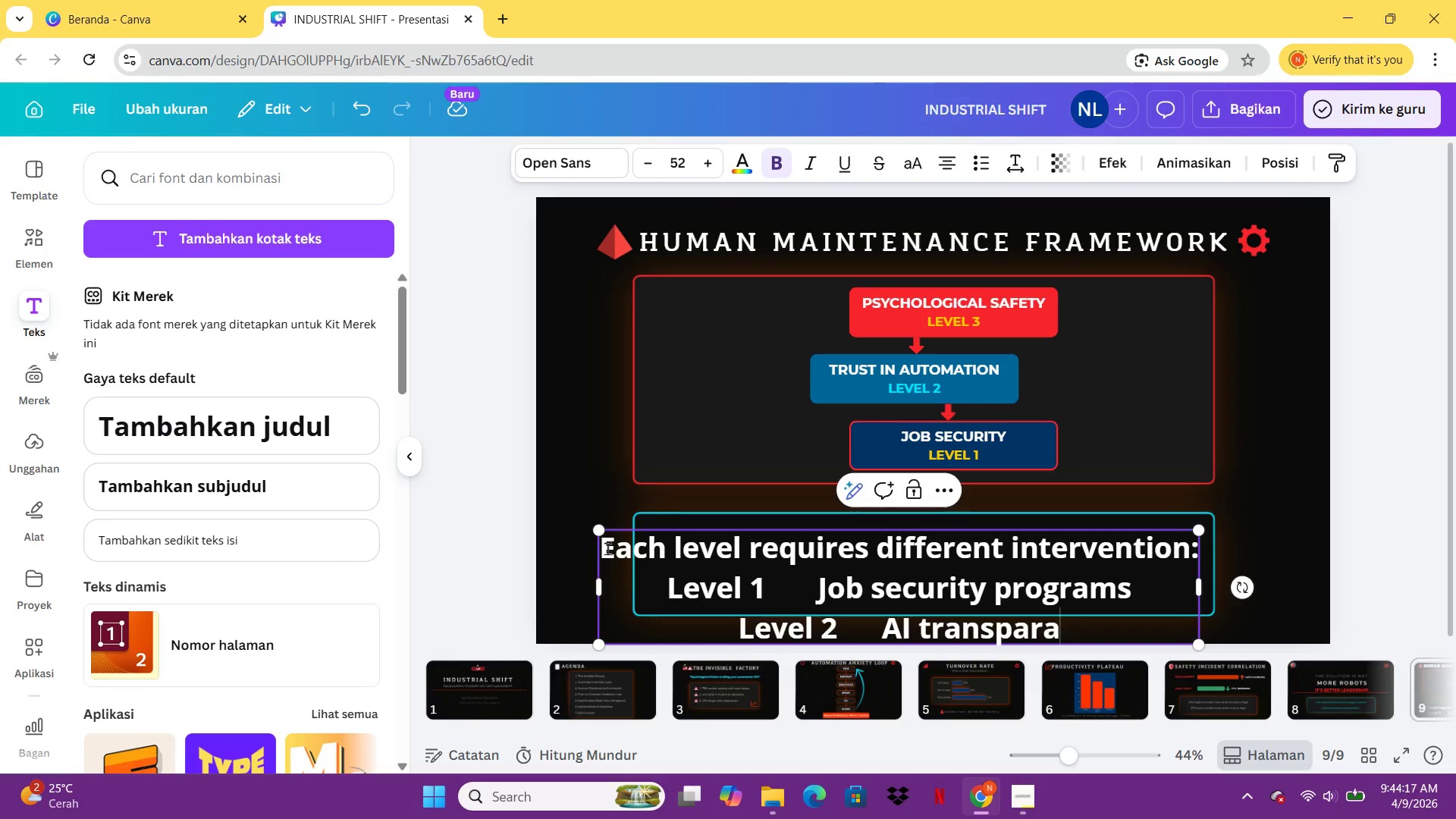 
key(Enter)
 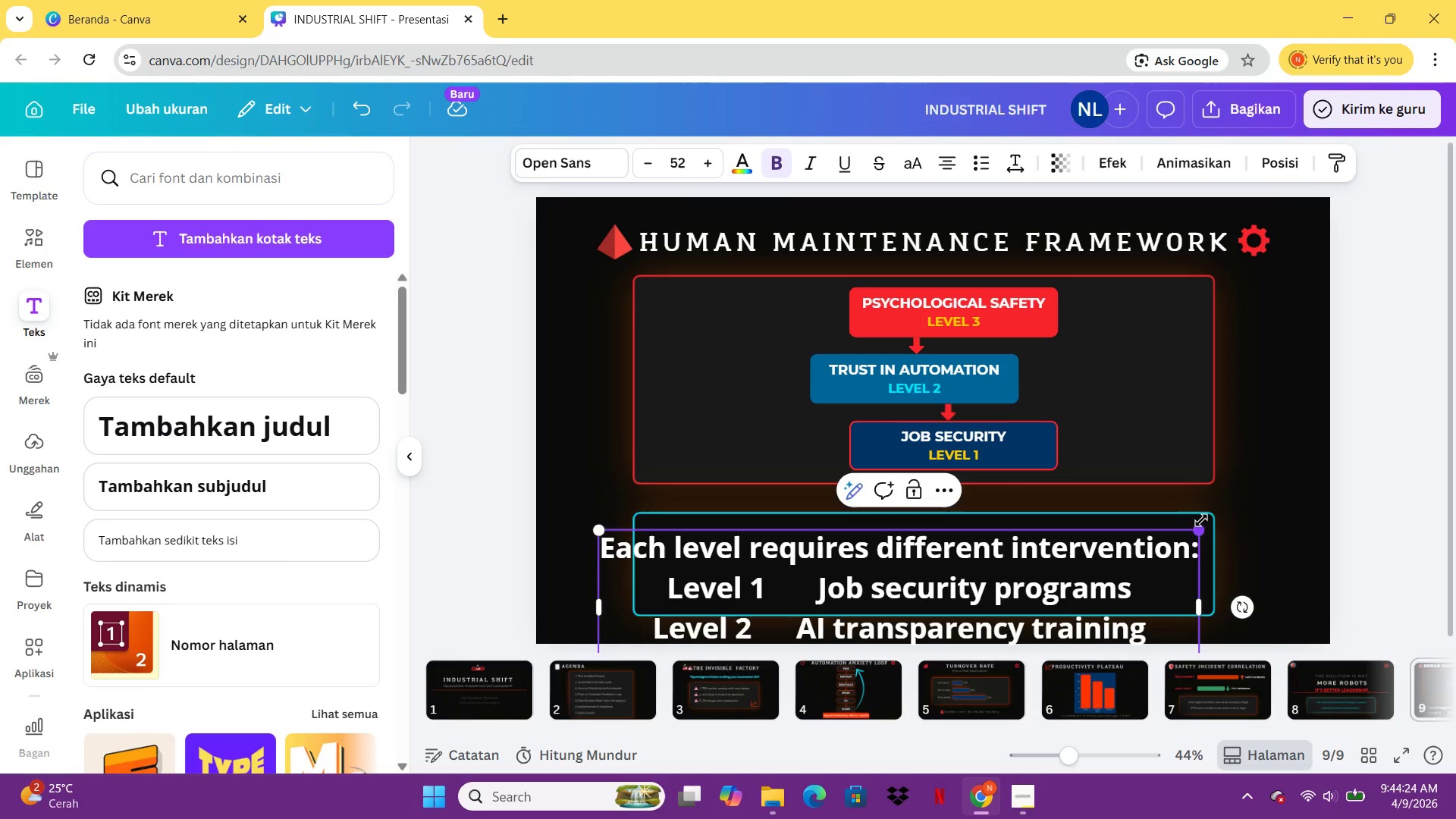 
left_click_drag(start_coordinate=[1201, 526], to_coordinate=[861, 617])
 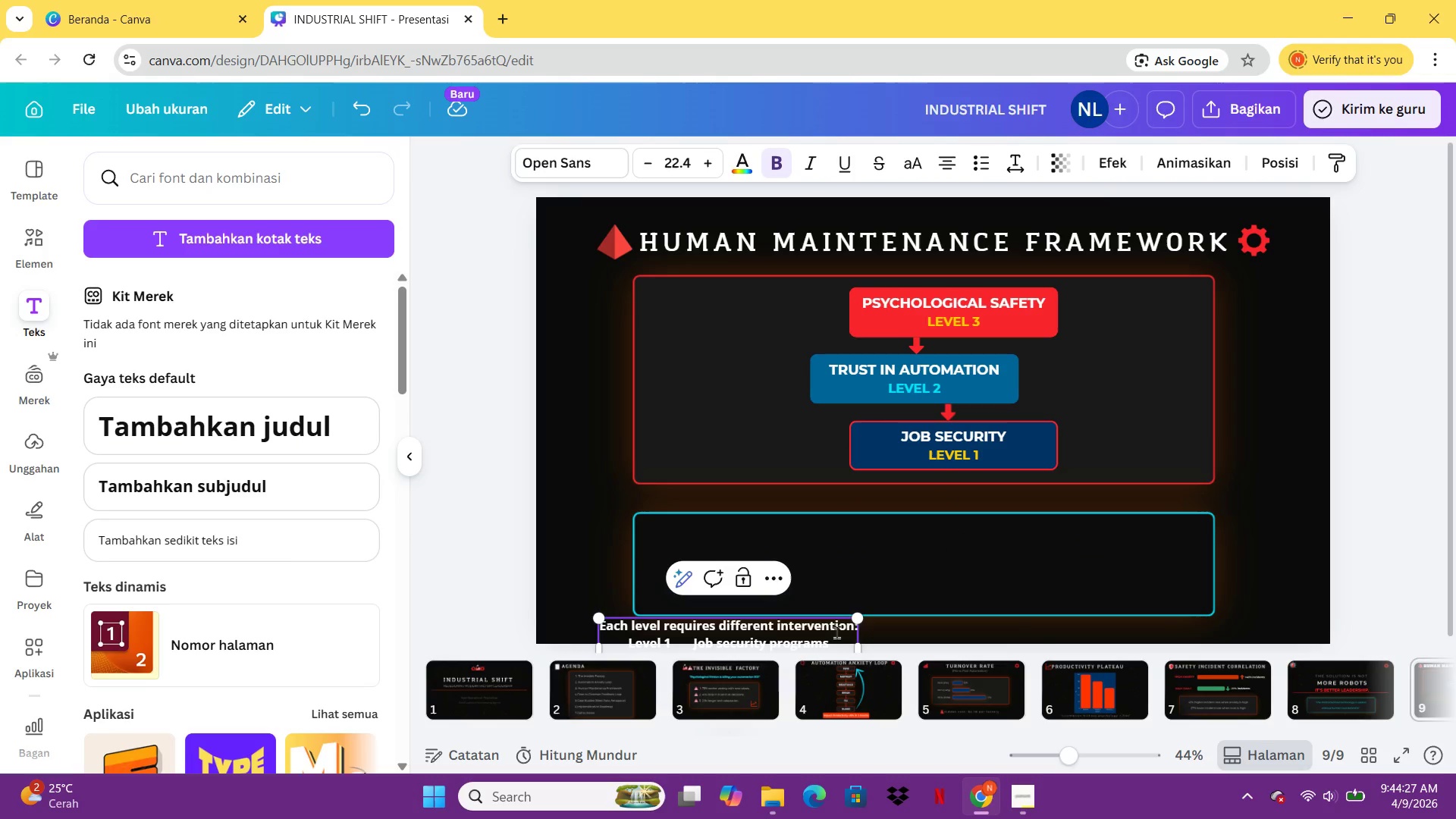 
left_click_drag(start_coordinate=[836, 632], to_coordinate=[849, 625])
 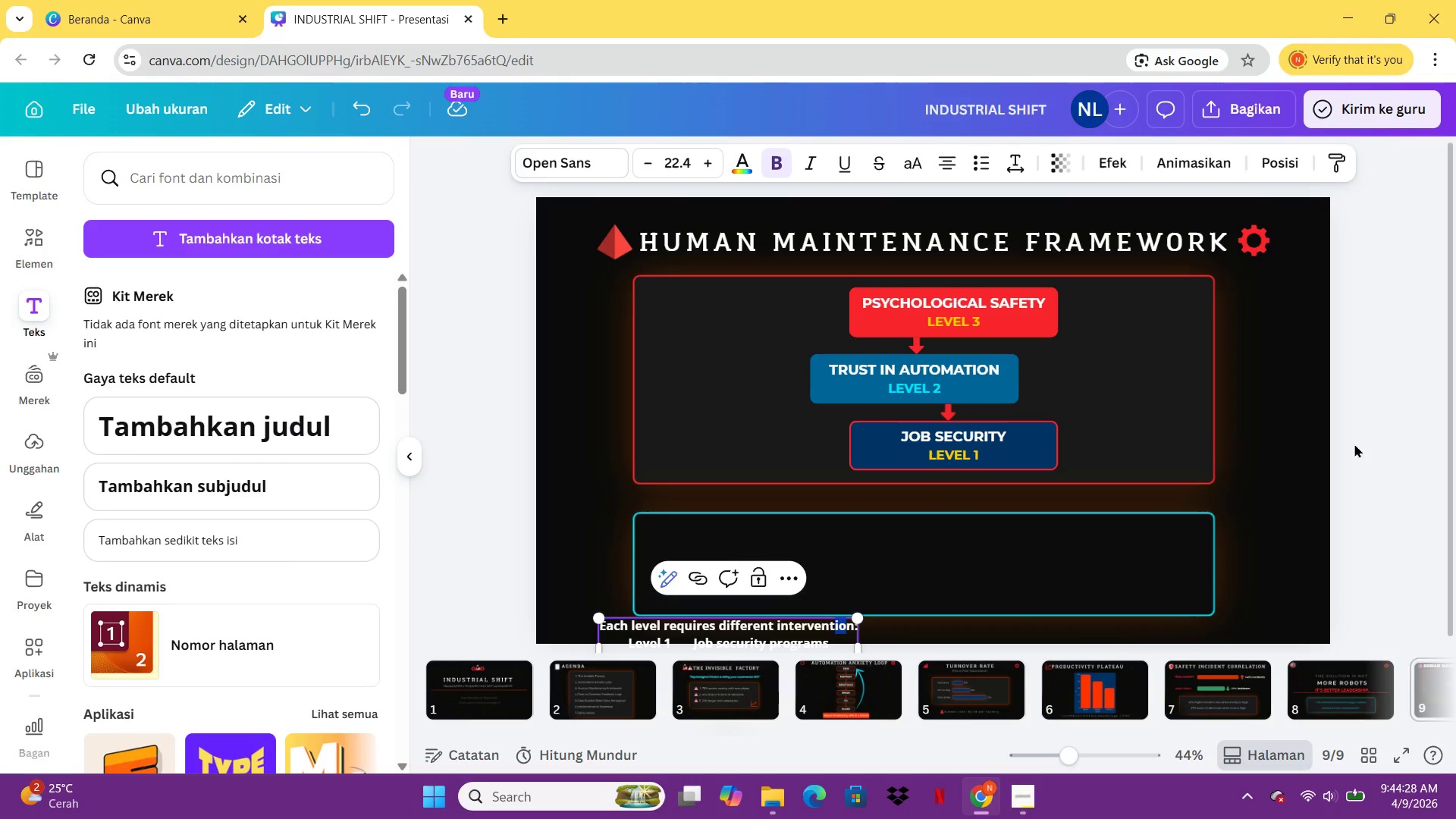 
left_click([1357, 443])
 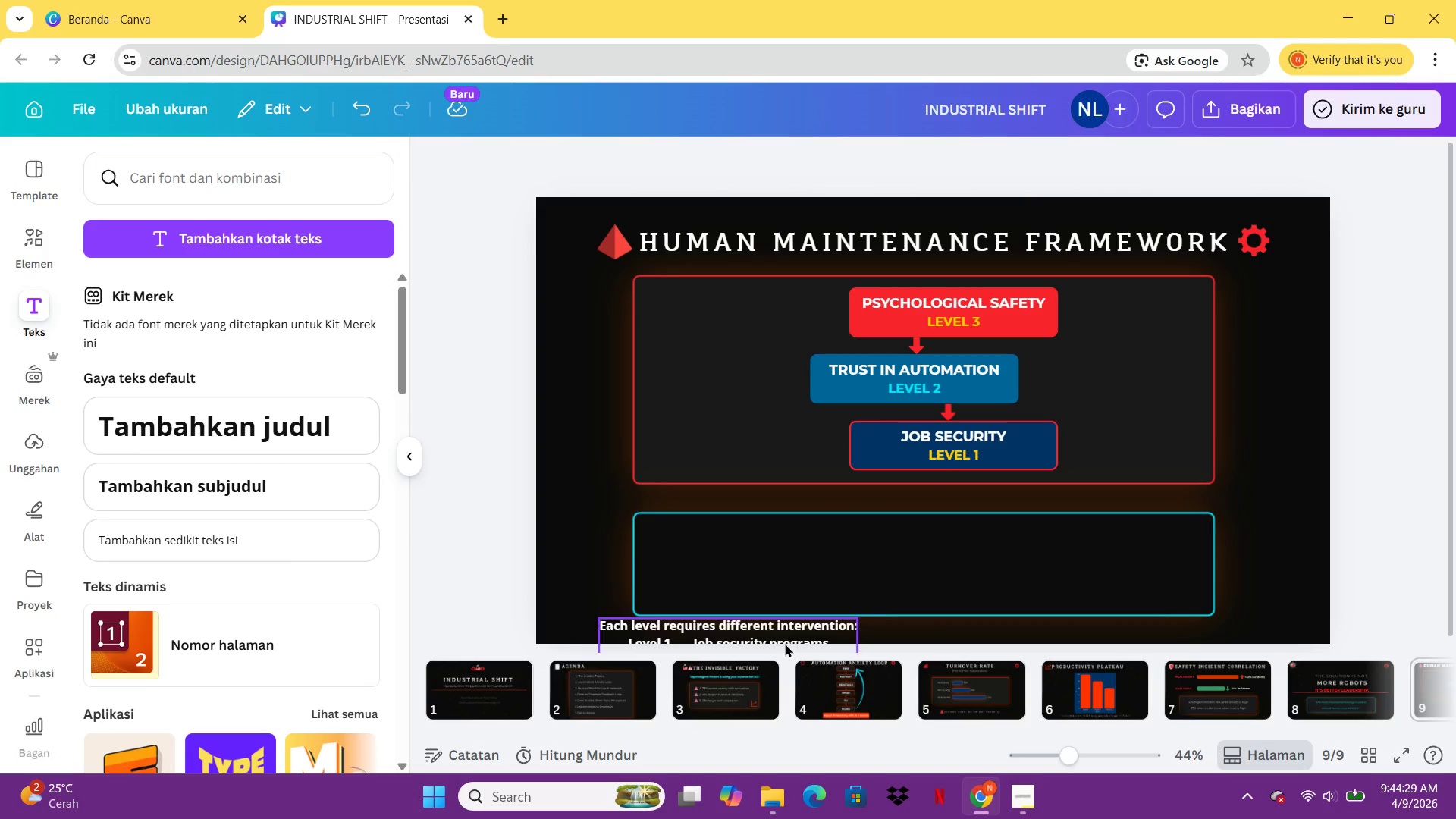 
left_click_drag(start_coordinate=[785, 643], to_coordinate=[846, 573])
 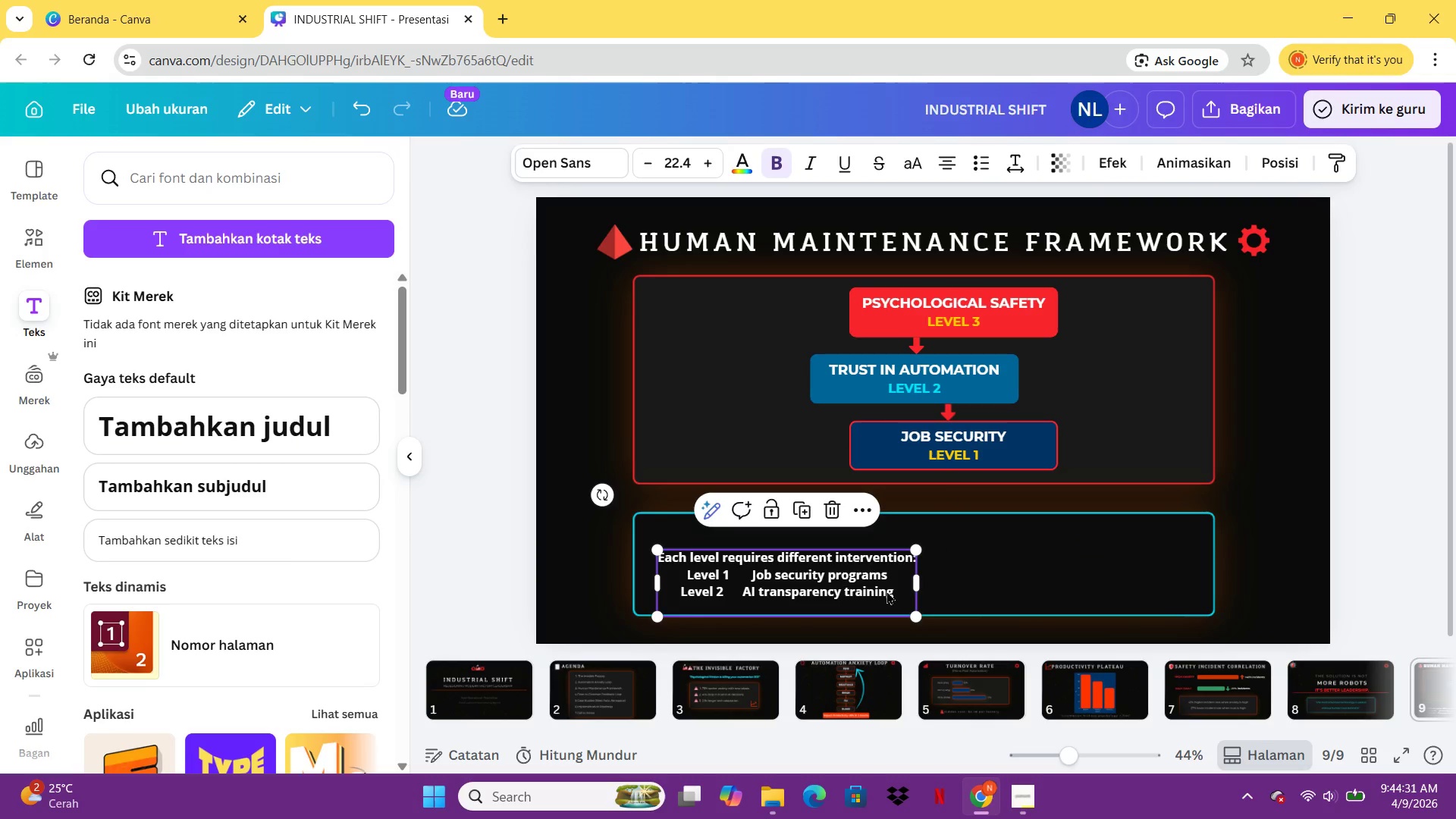 
left_click([895, 591])
 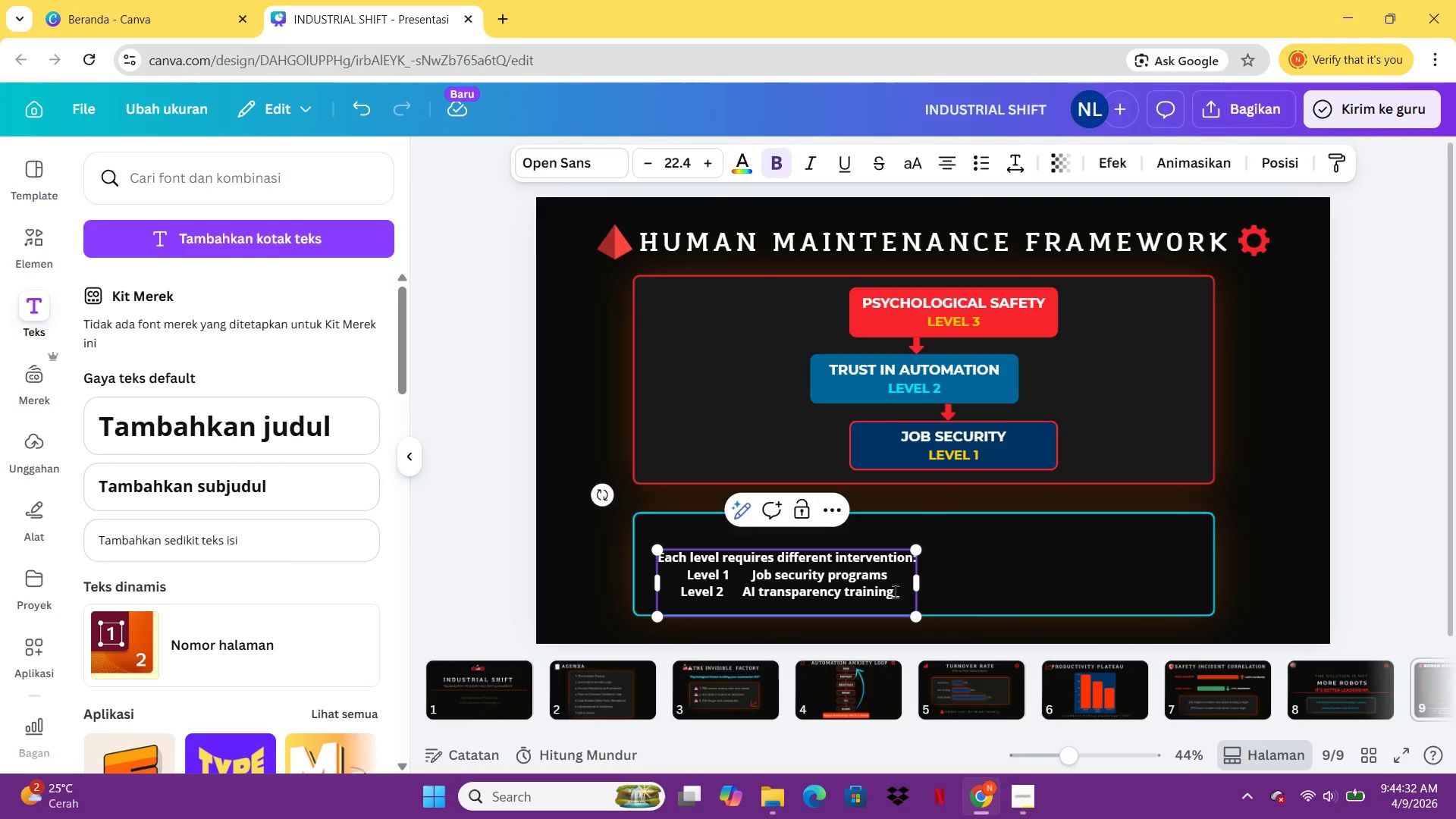 
key(Enter)
 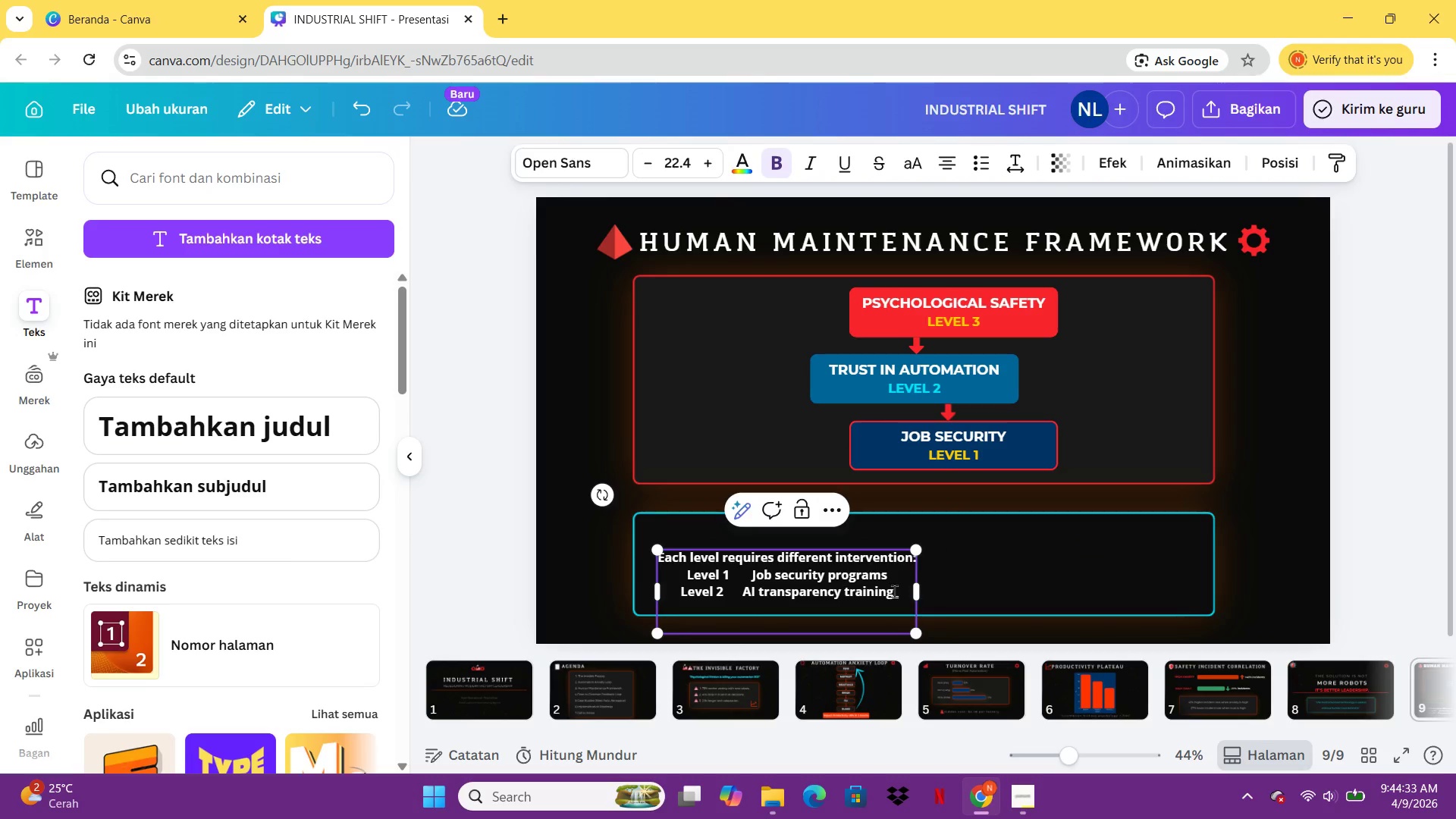 
type(Level 3        p)
key(Backspace)
type(Psychology)
key(Backspace)
key(Backspace)
type(gical safety debriefs)
 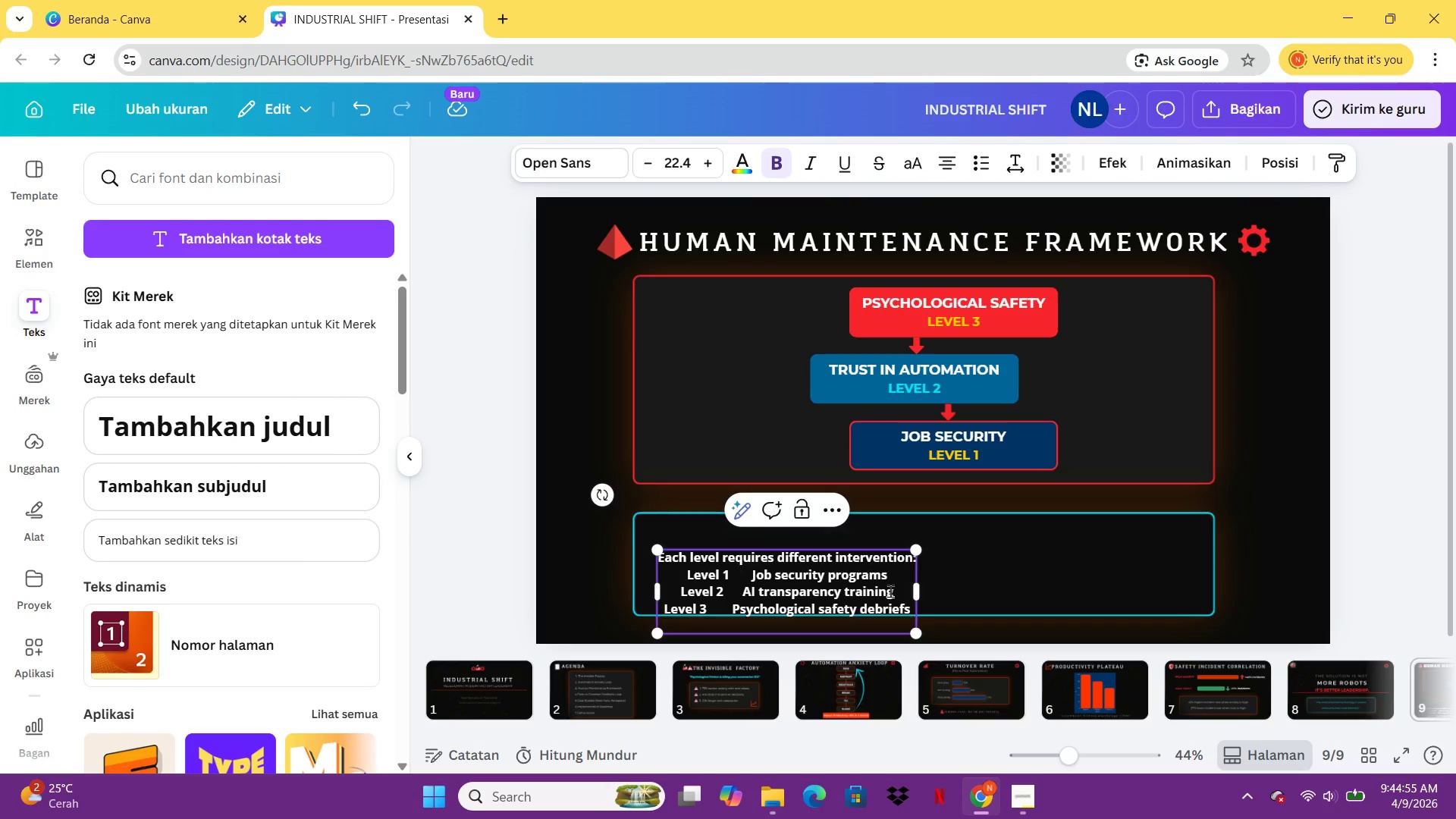 
key(Control+A)
 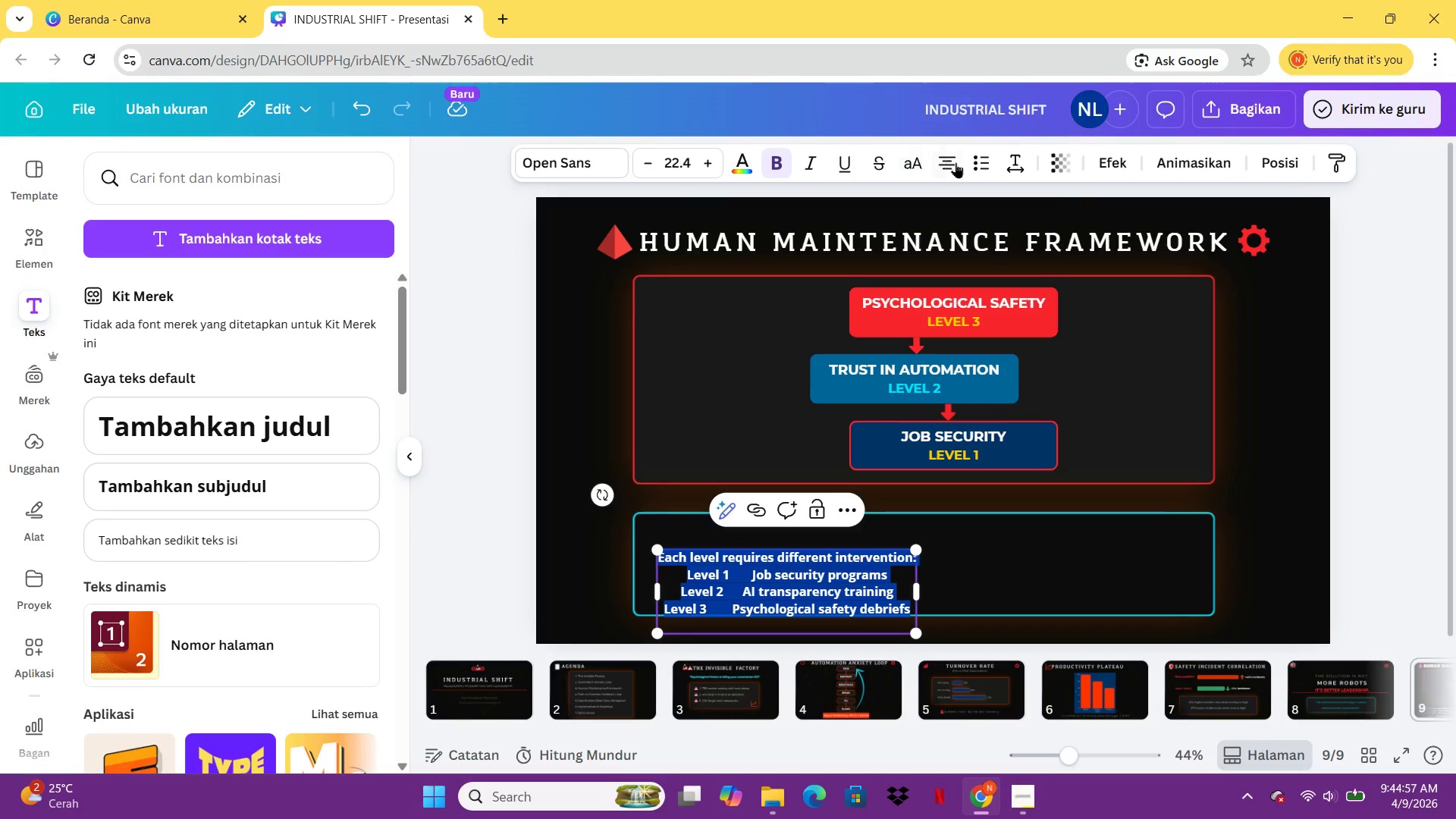 
left_click([957, 163])
 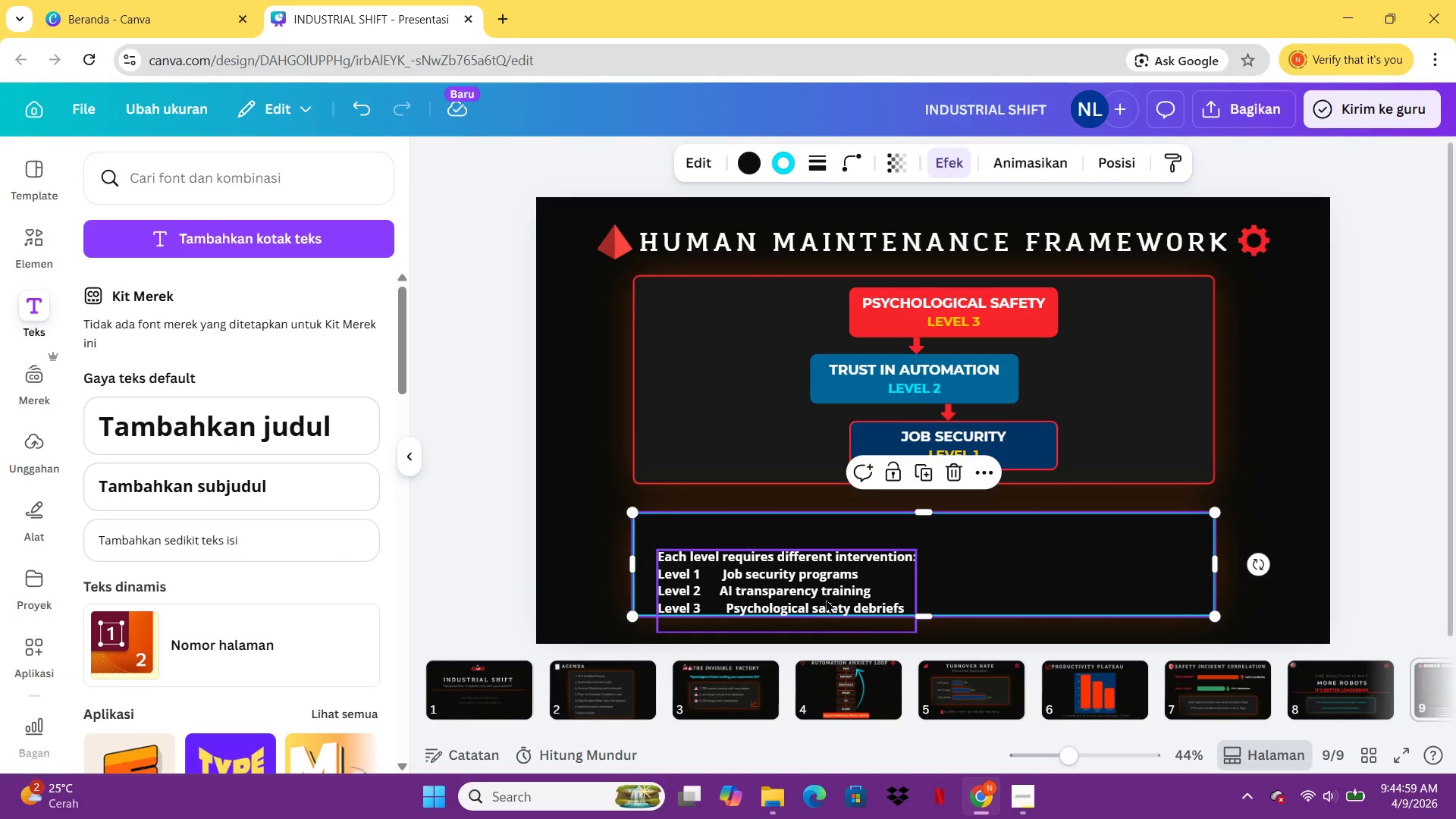 
left_click_drag(start_coordinate=[858, 593], to_coordinate=[939, 566])
 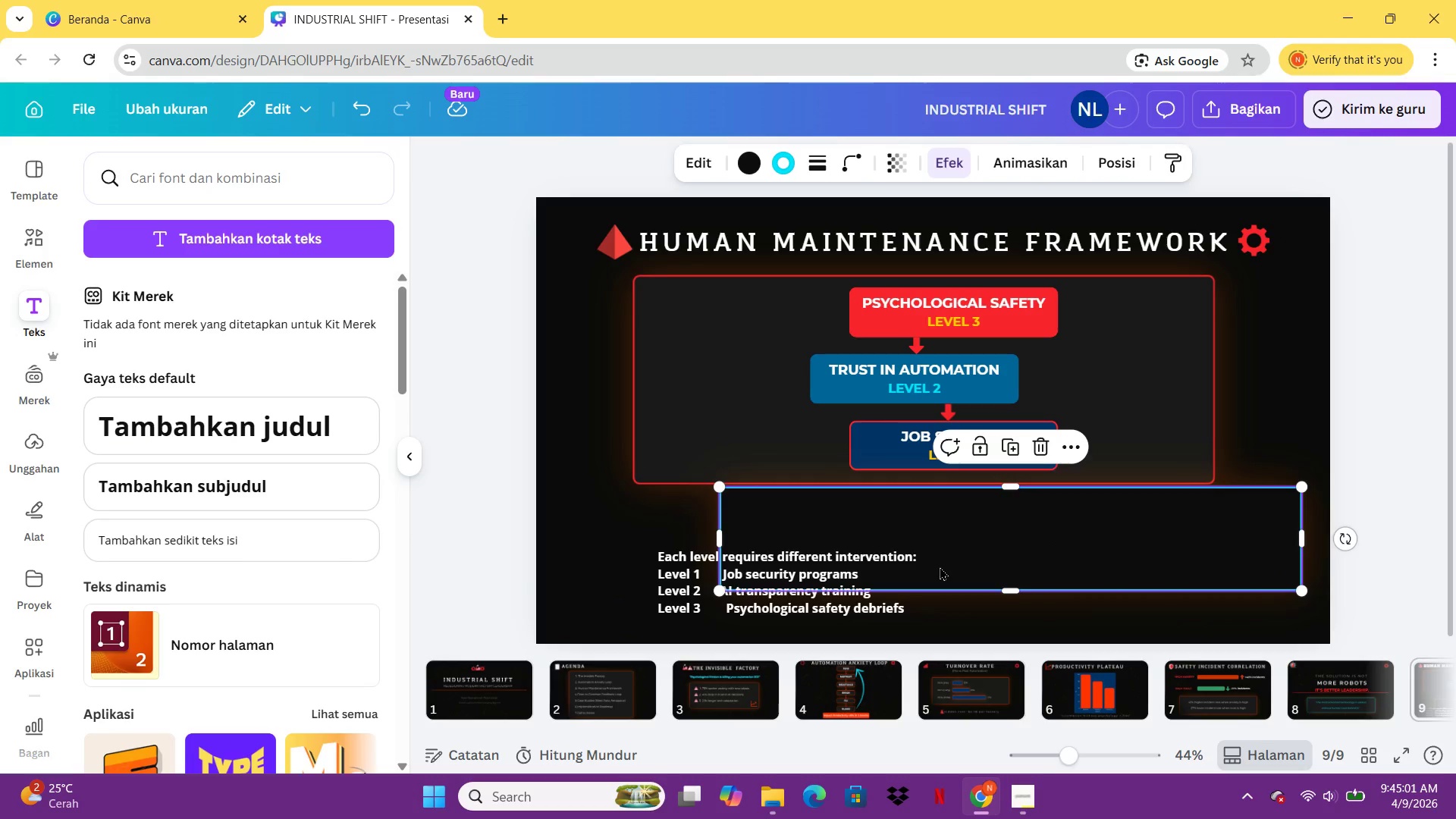 
key(Control+Z)
 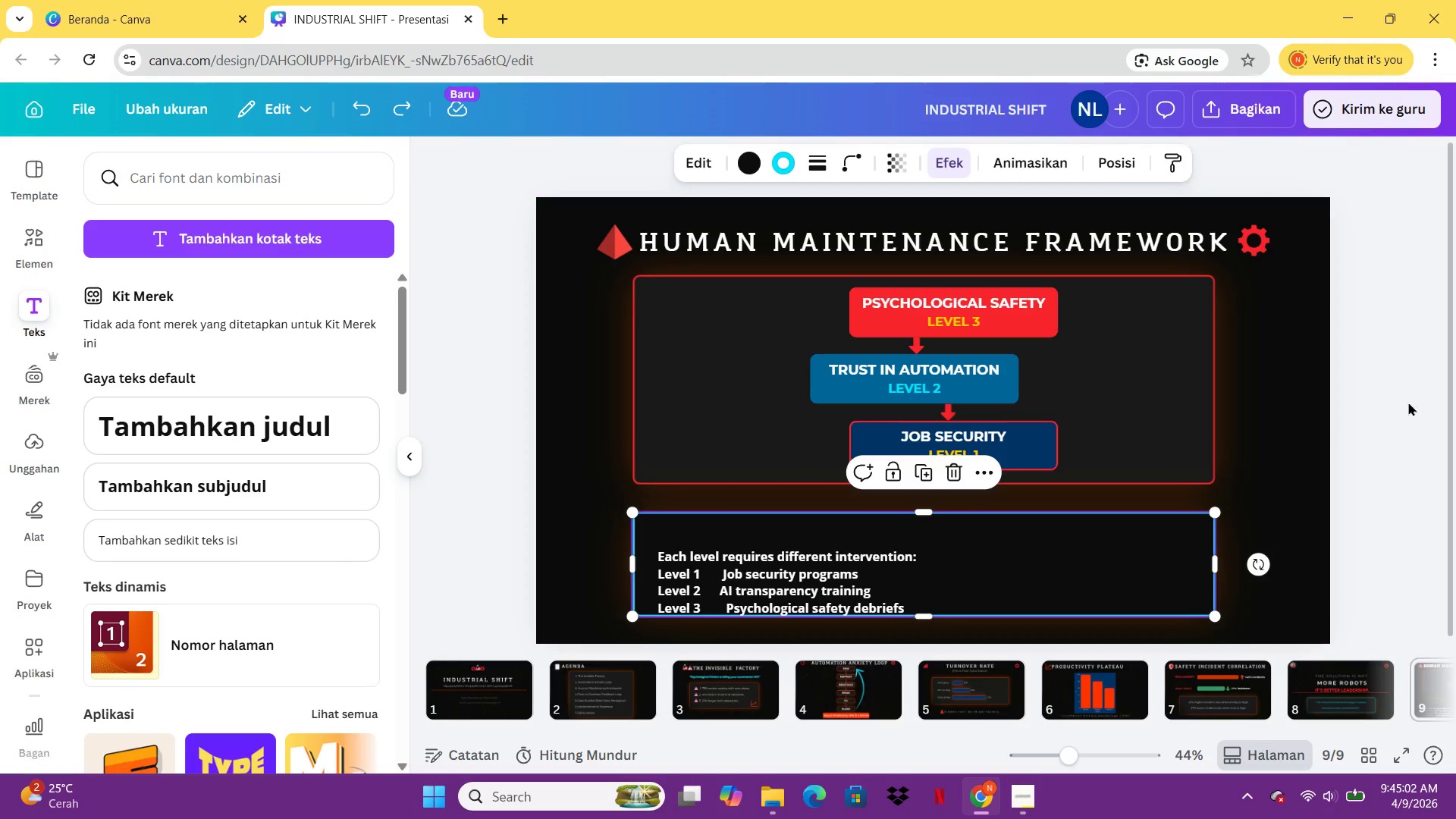 
left_click([1421, 397])
 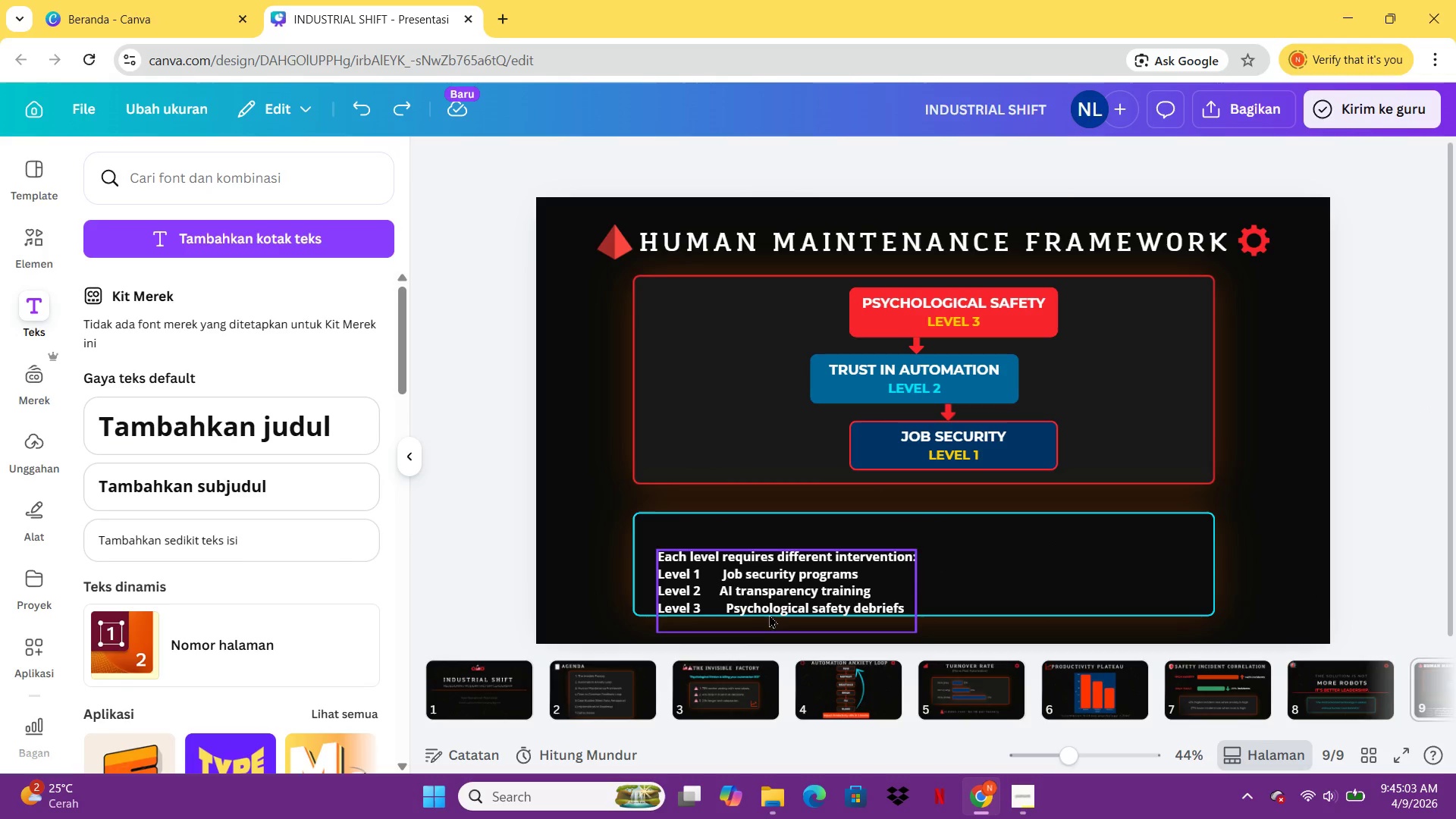 
left_click_drag(start_coordinate=[769, 611], to_coordinate=[888, 595])
 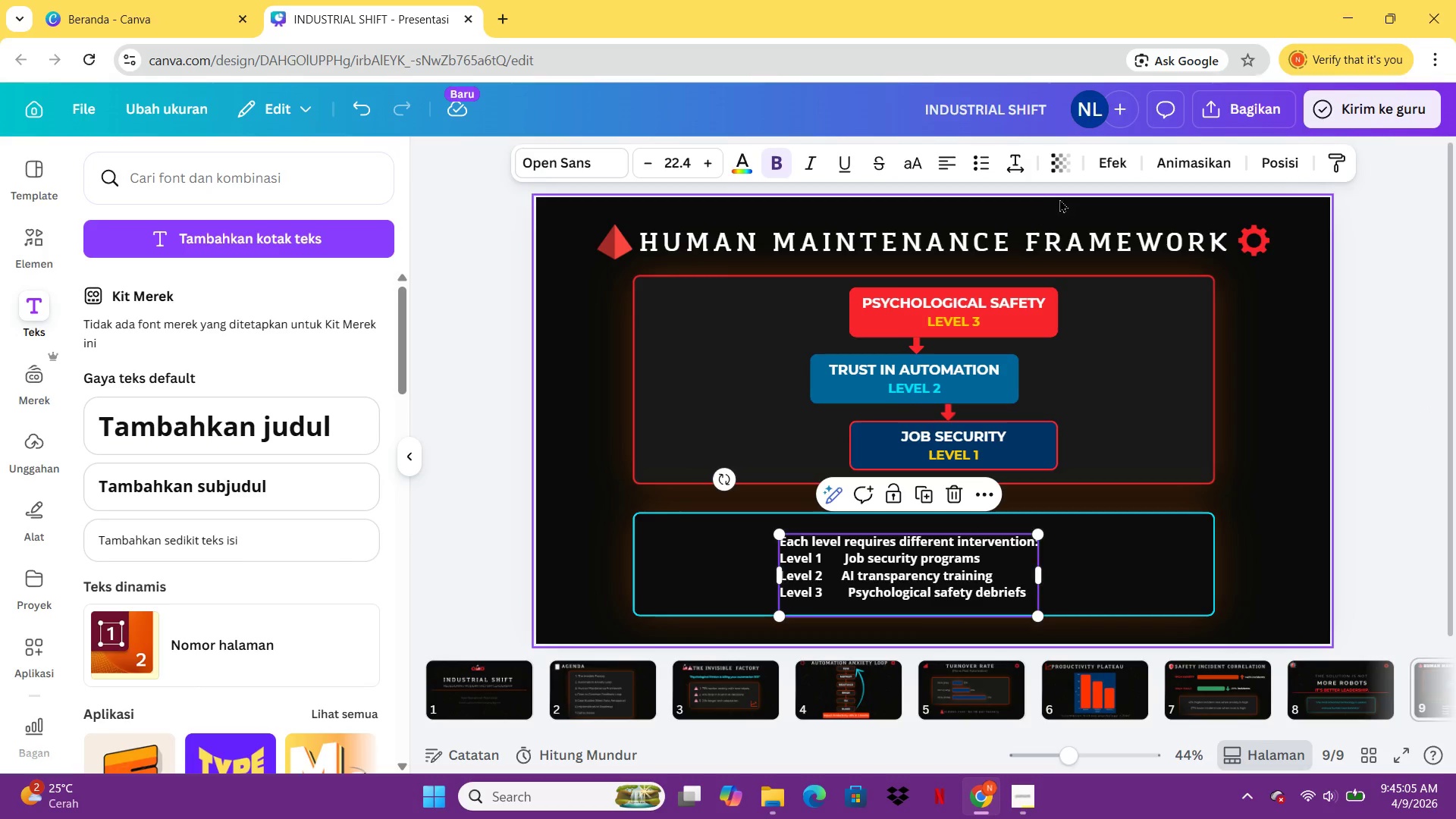 
left_click([1002, 162])
 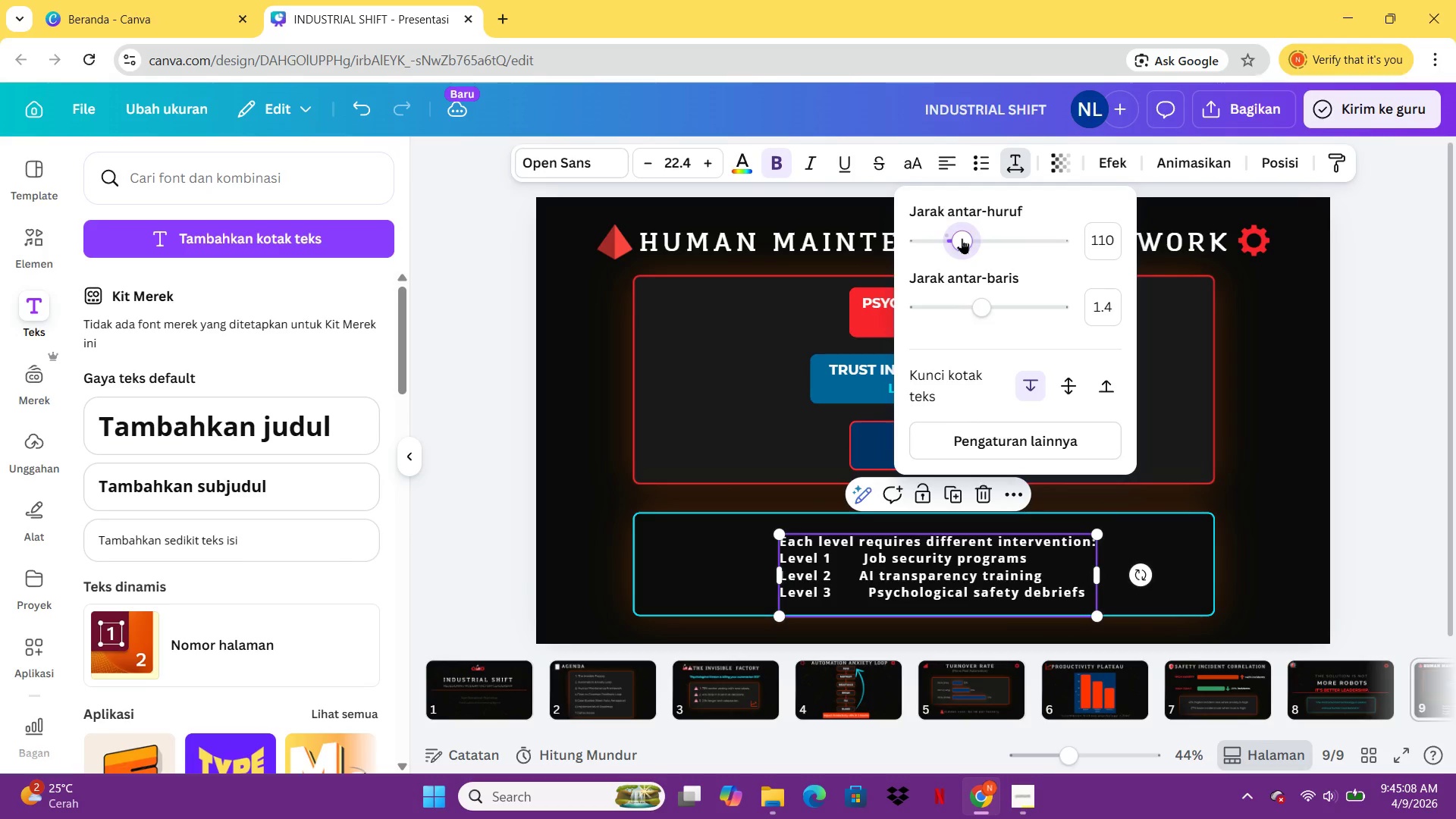 
left_click([861, 570])
 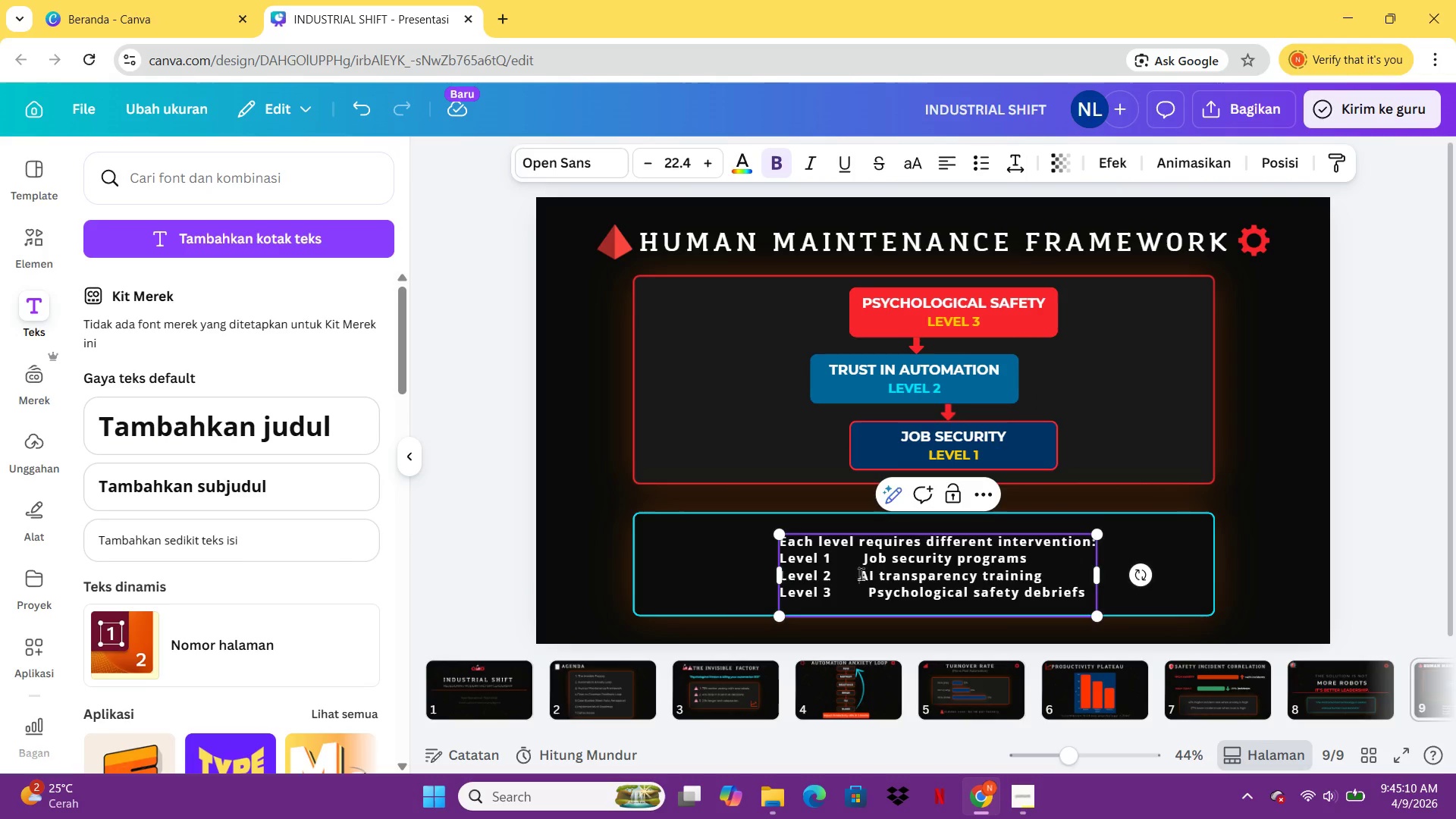 
left_click([861, 562])
 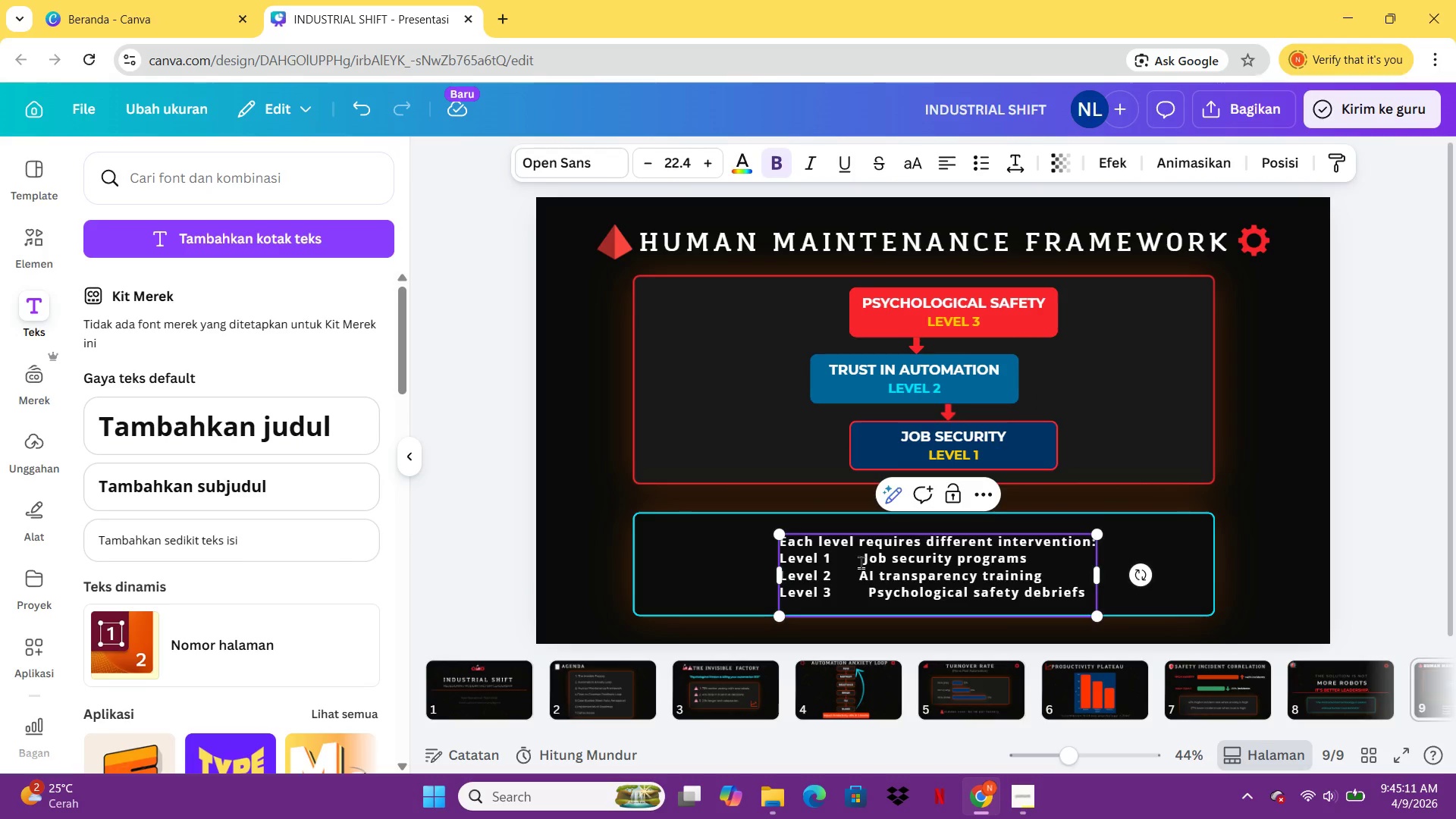 
key(Backspace)
 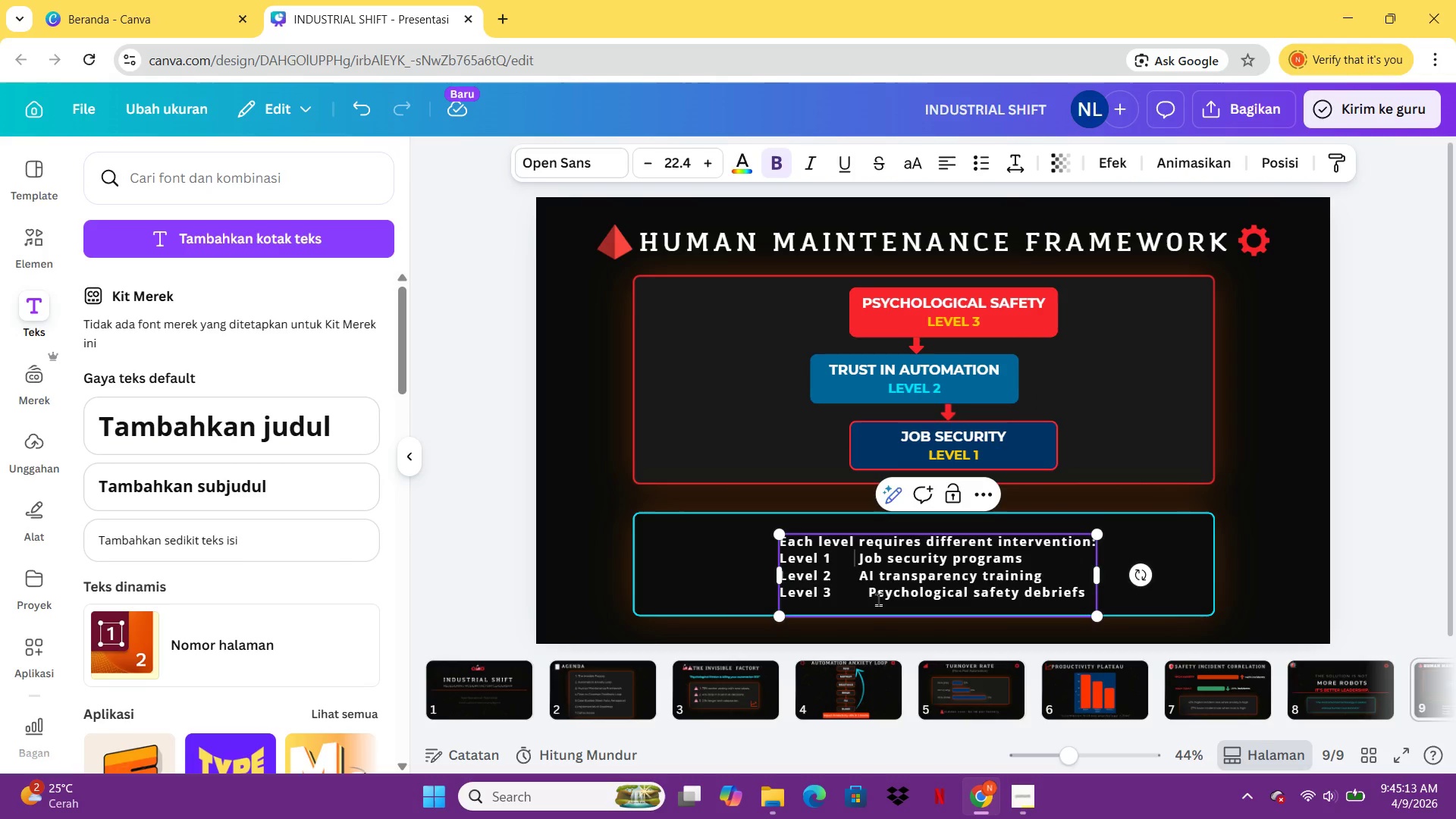 
left_click([874, 599])
 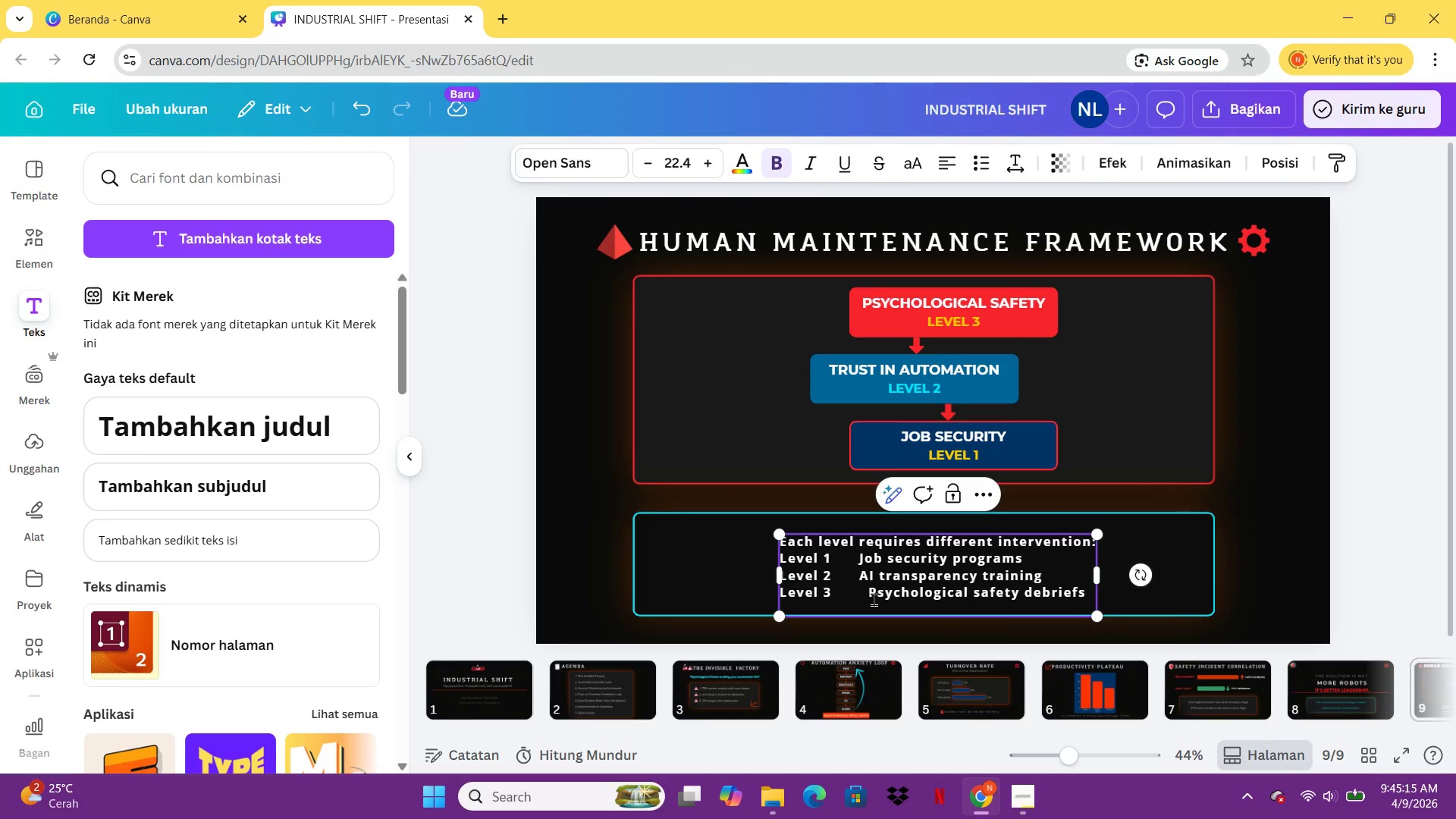 
key(ArrowLeft)
 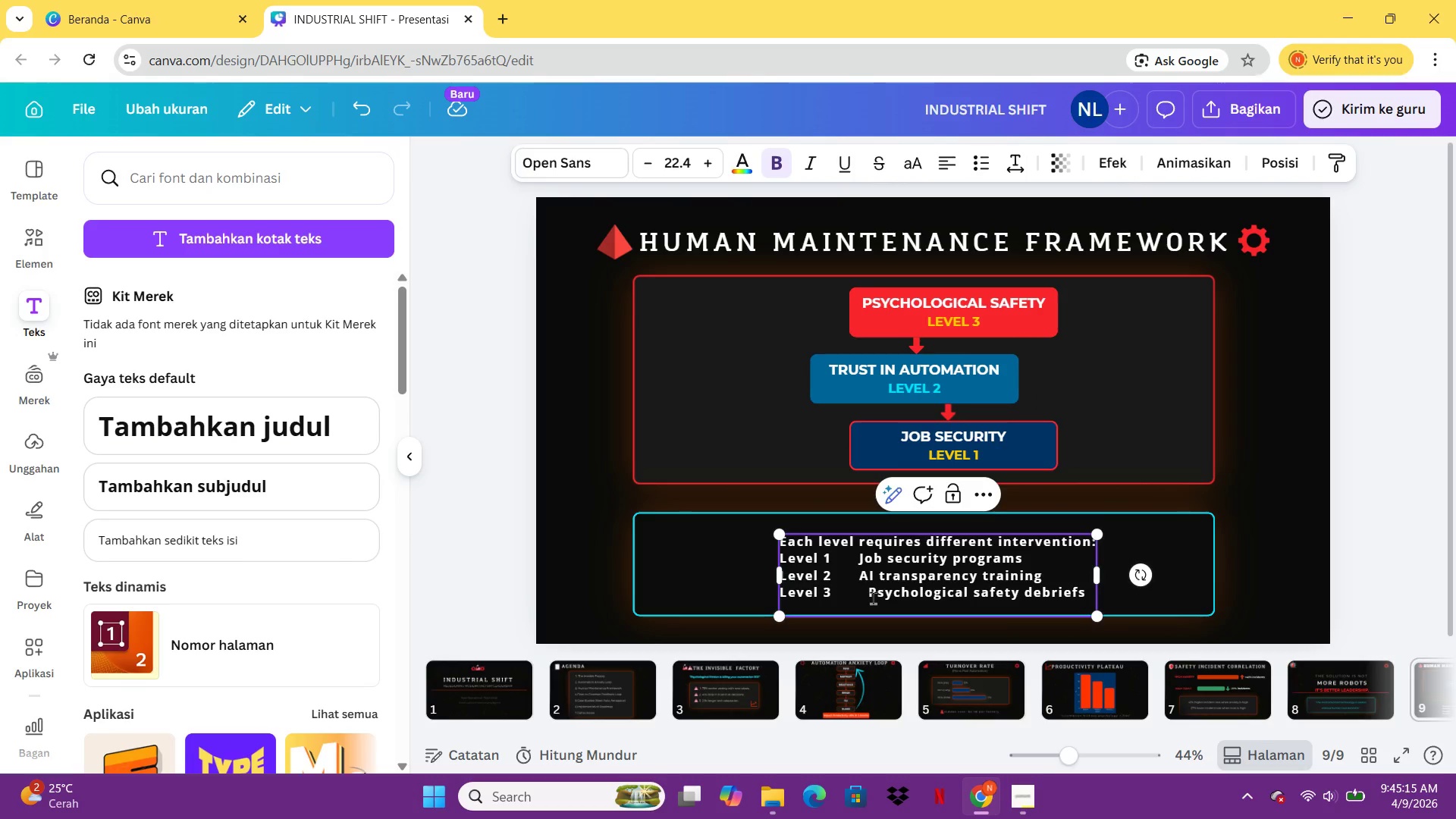 
key(Backslash)
 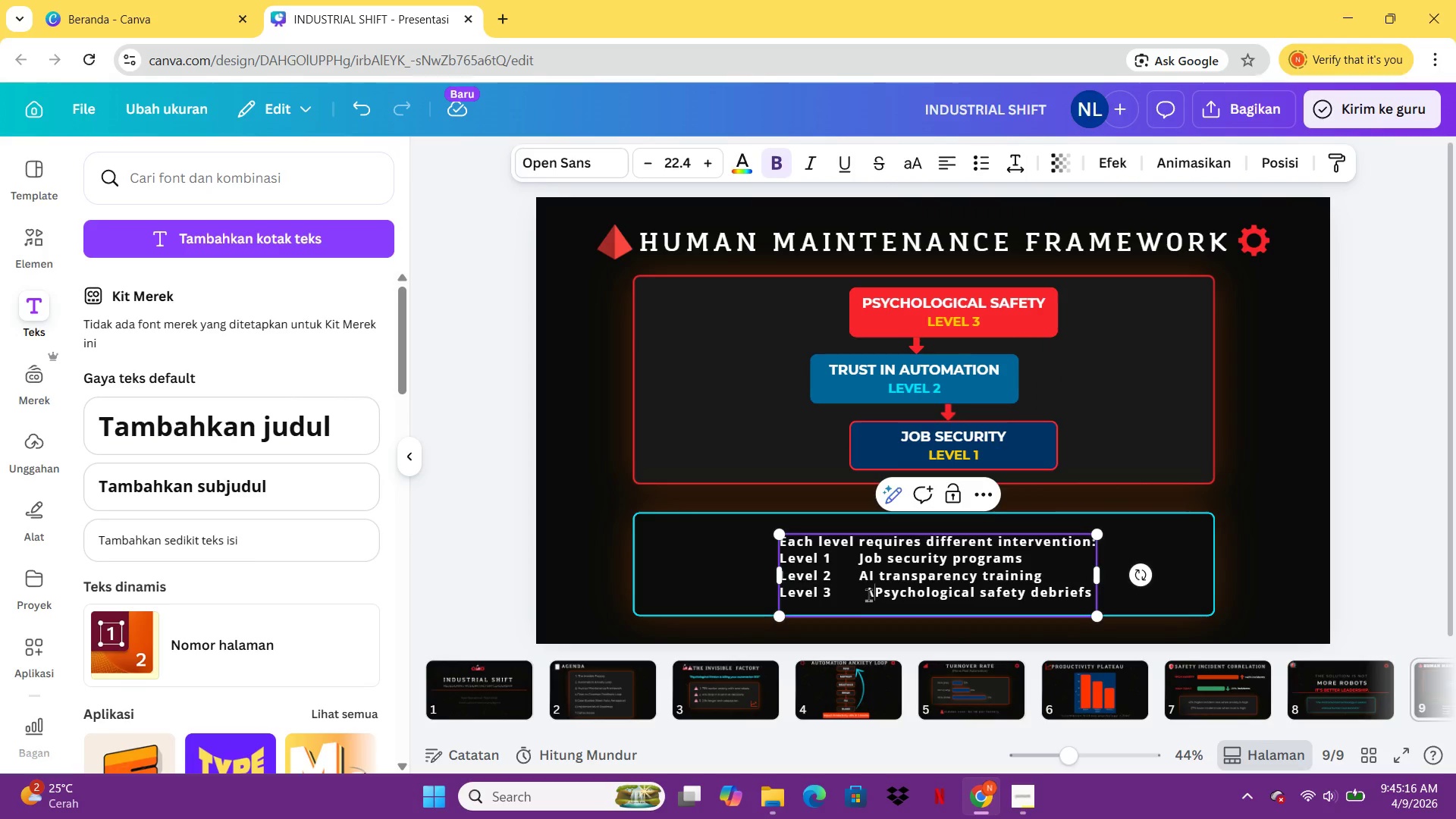 
key(Backspace)
 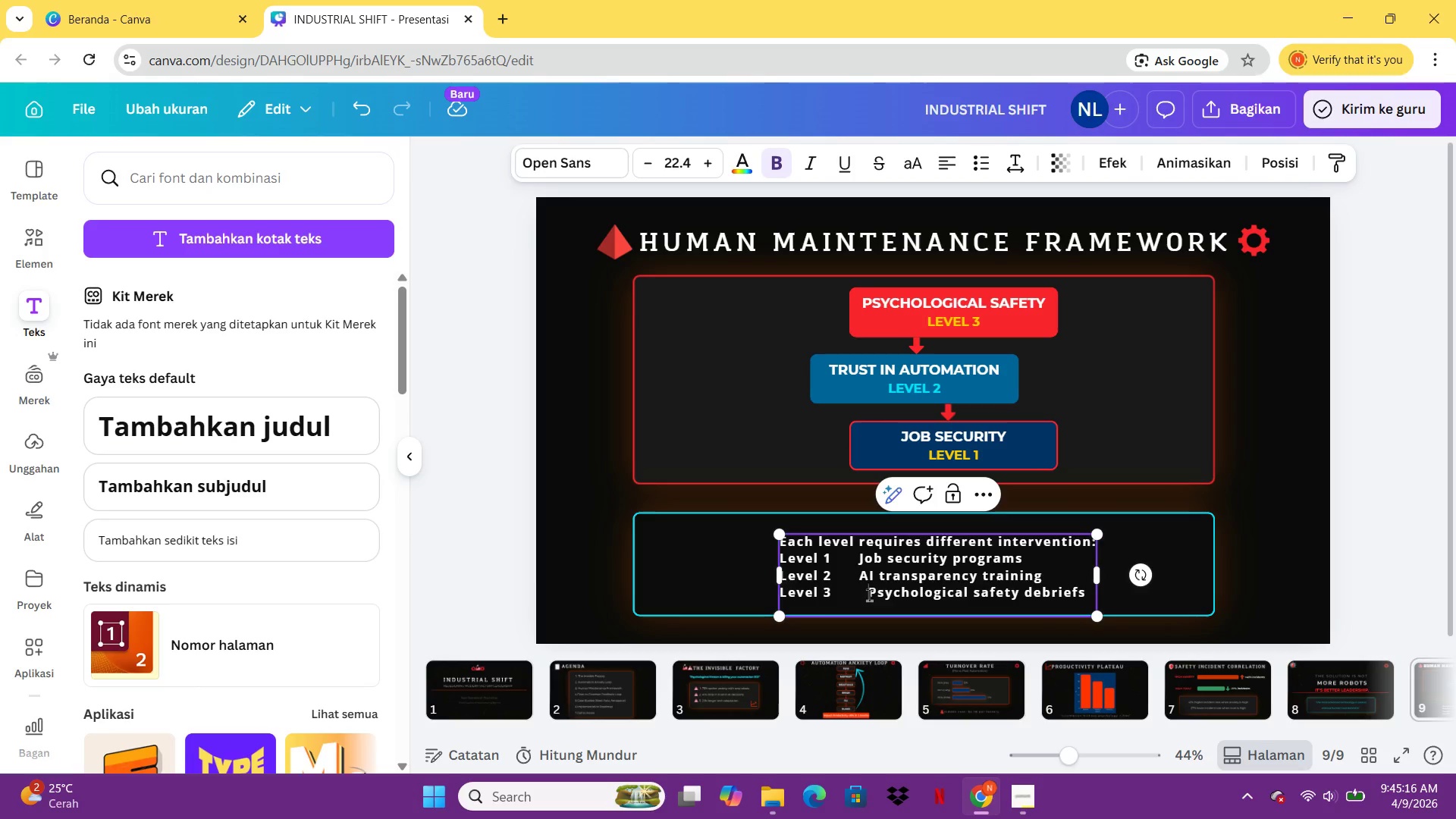 
key(Backspace)
 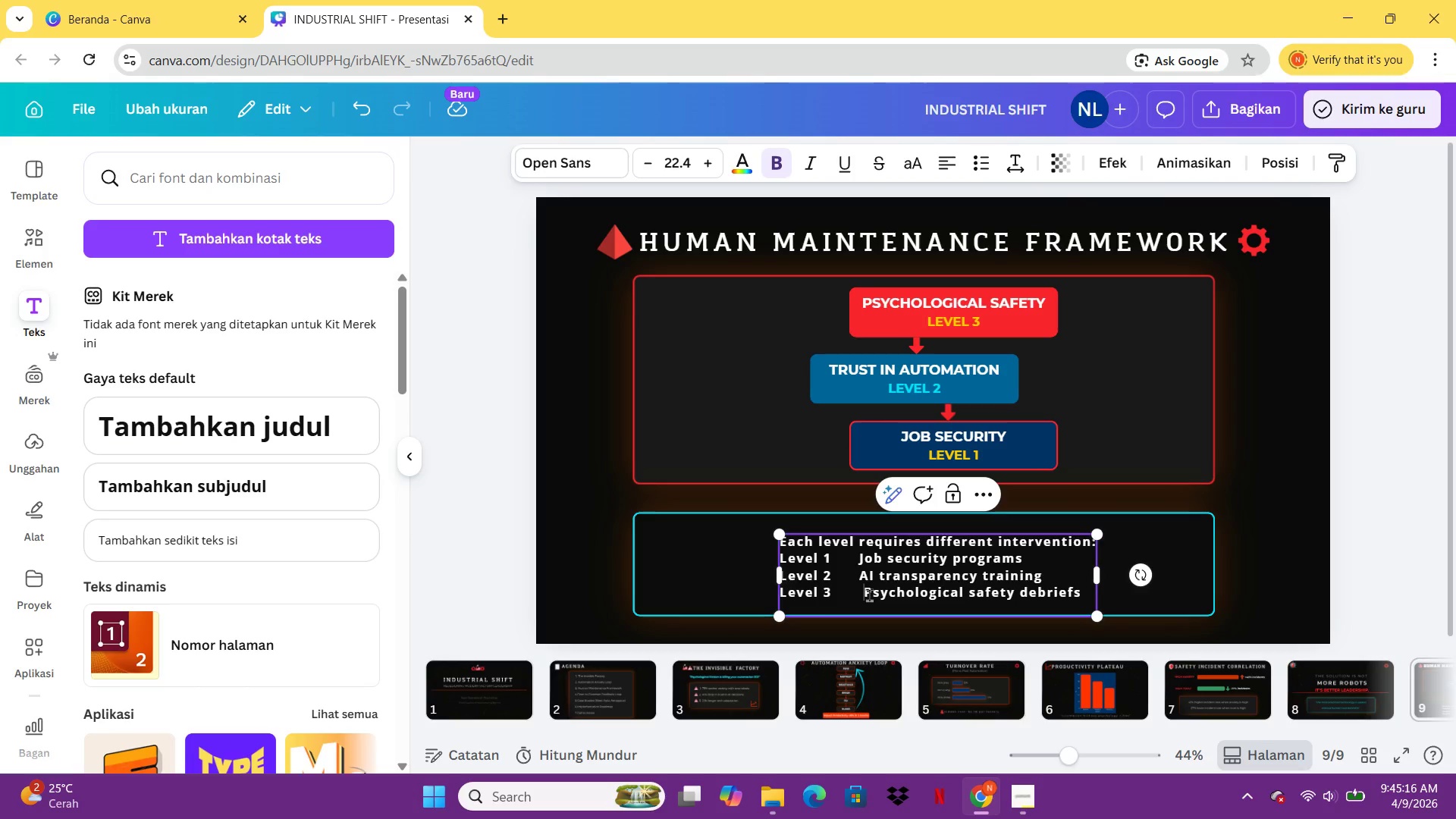 
key(Backspace)
 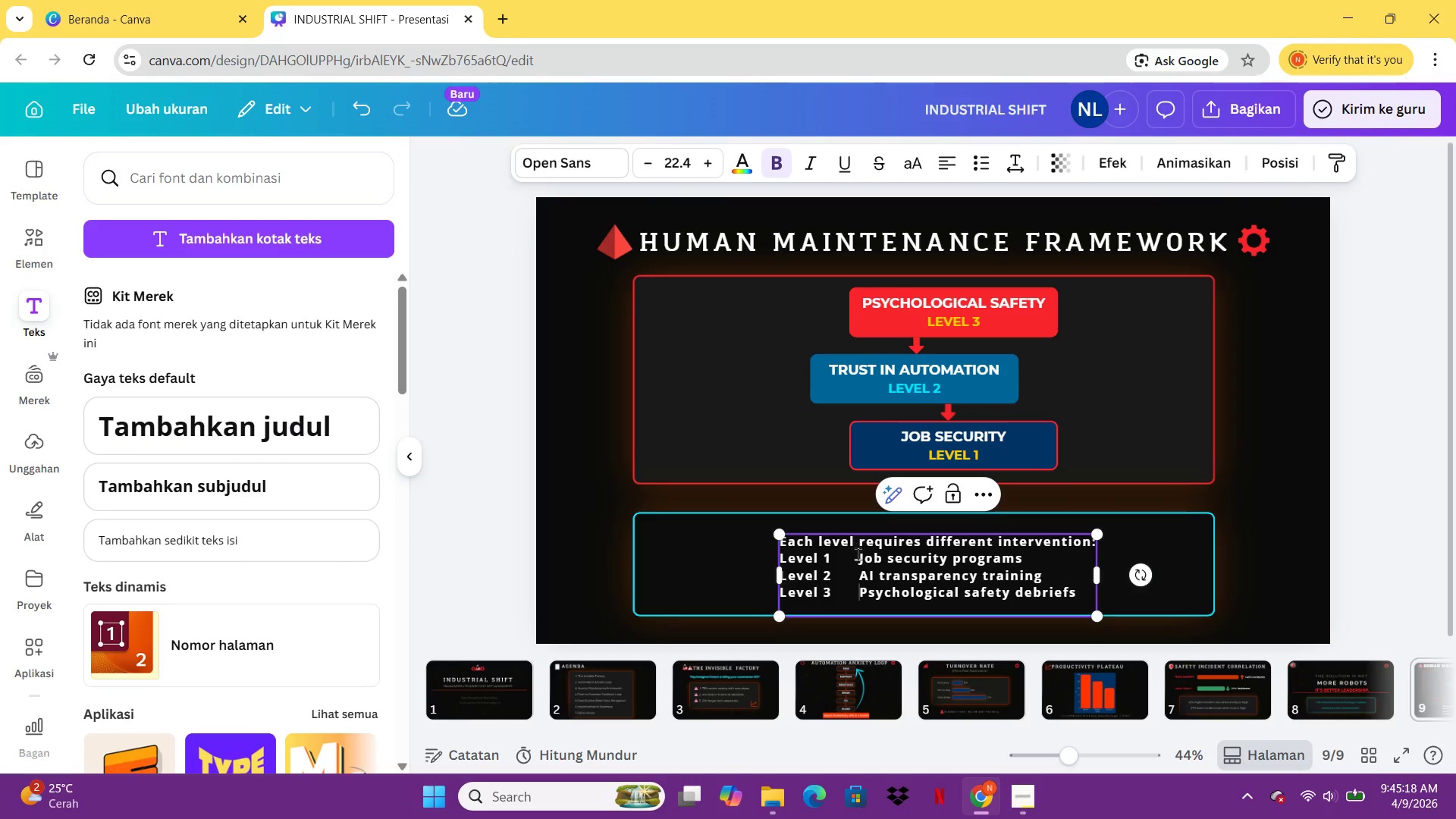 
left_click([858, 557])
 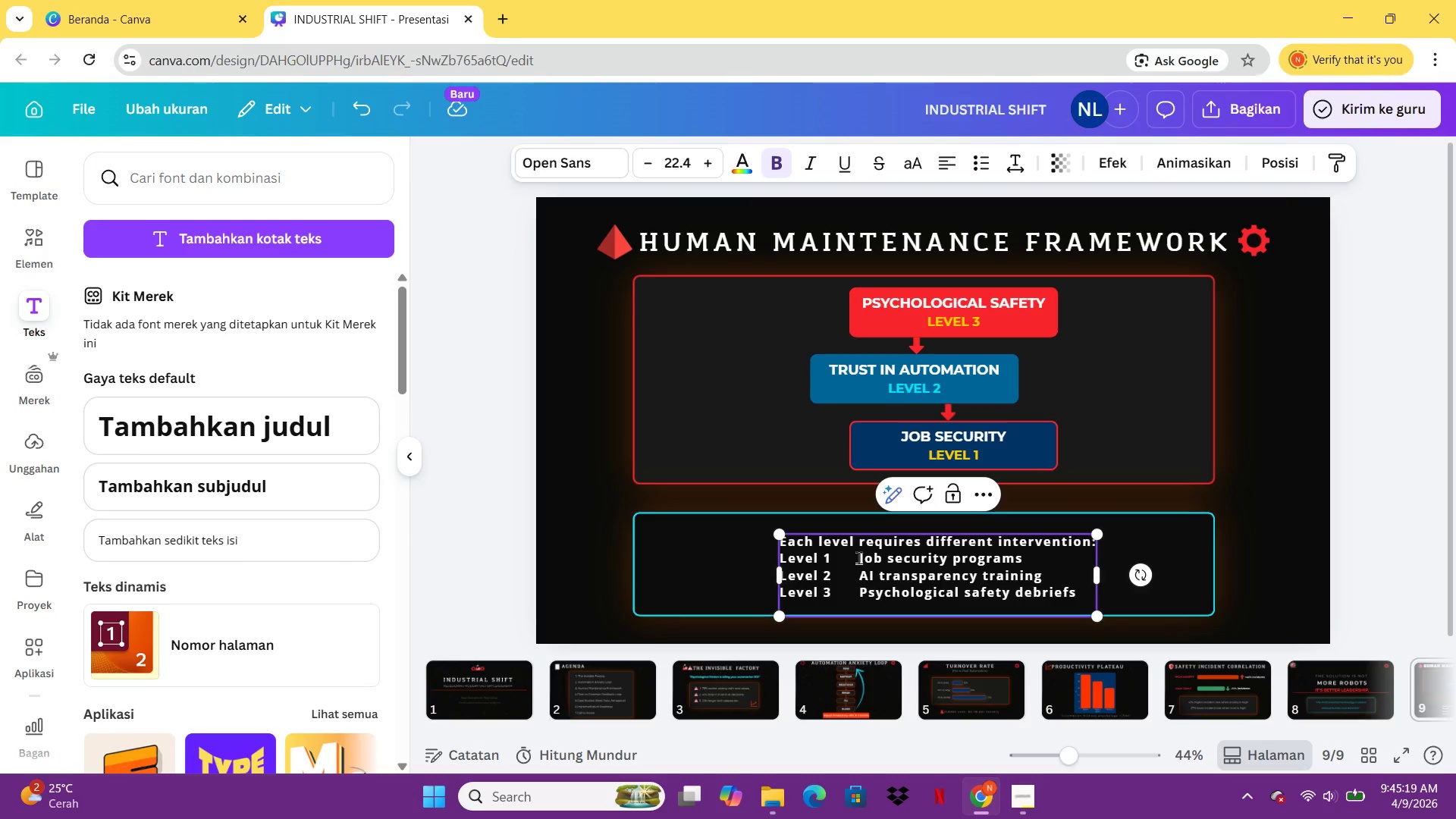 
key(Space)
 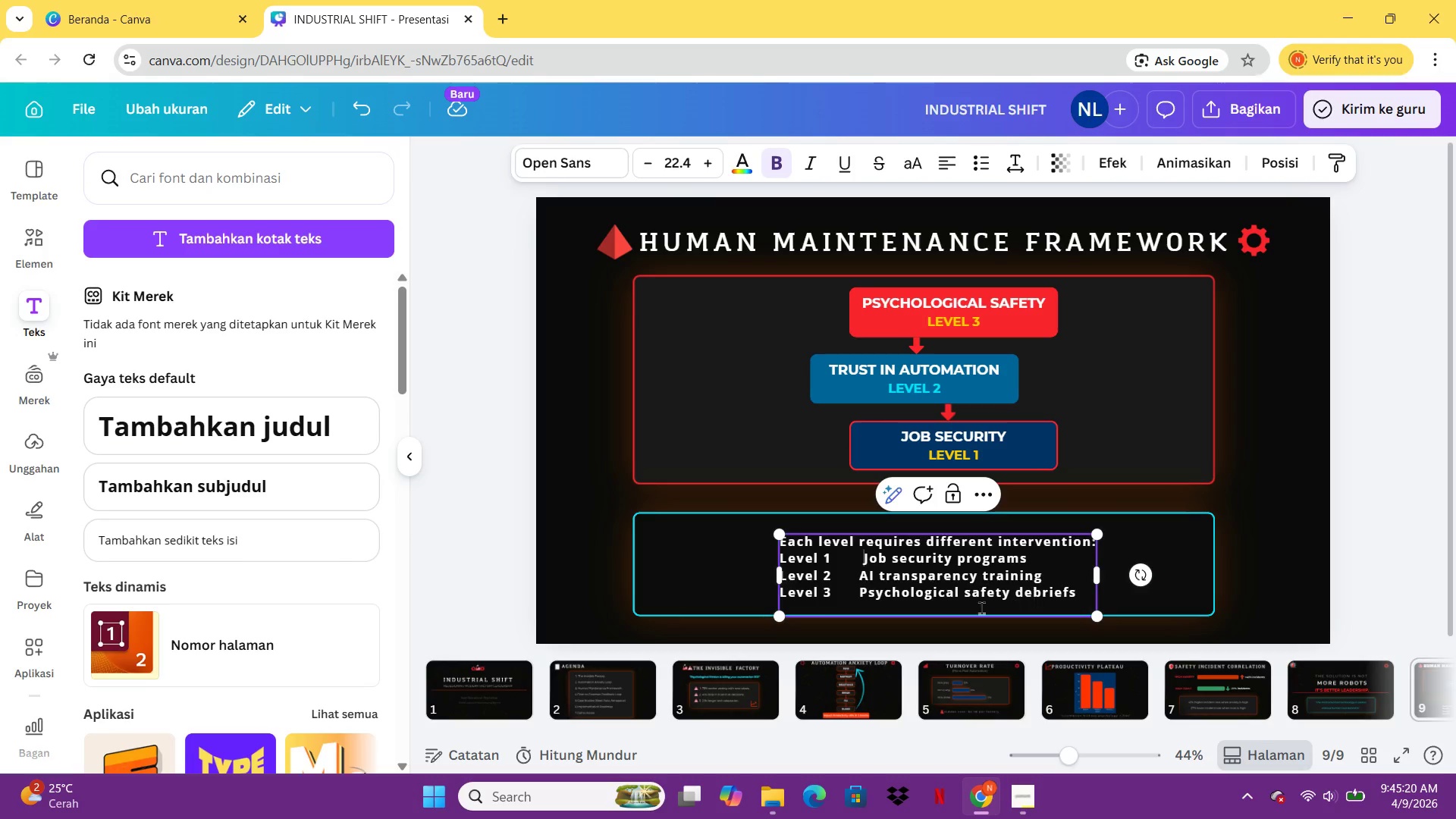 
key(Backspace)
 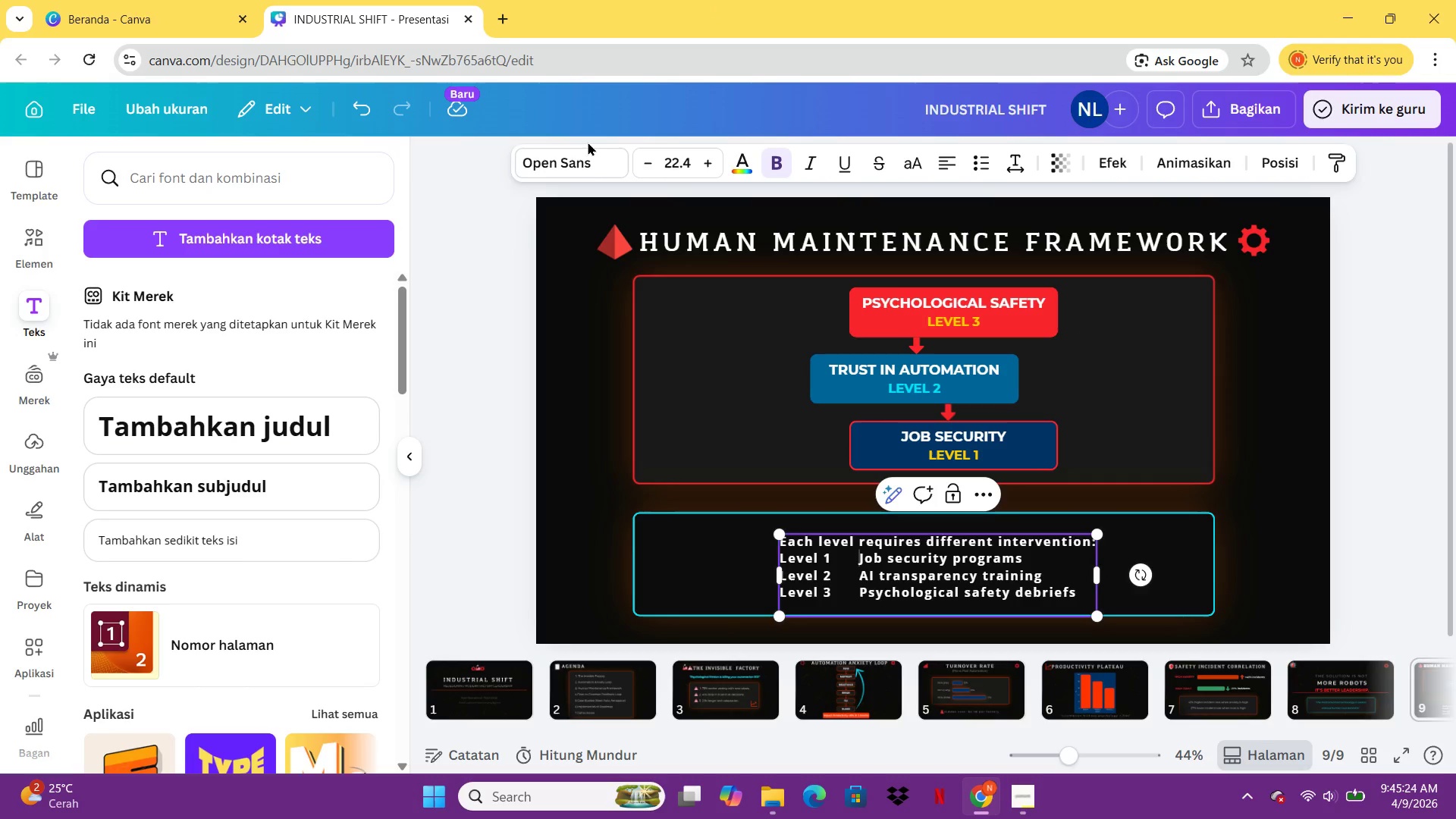 
key(Control+A)
 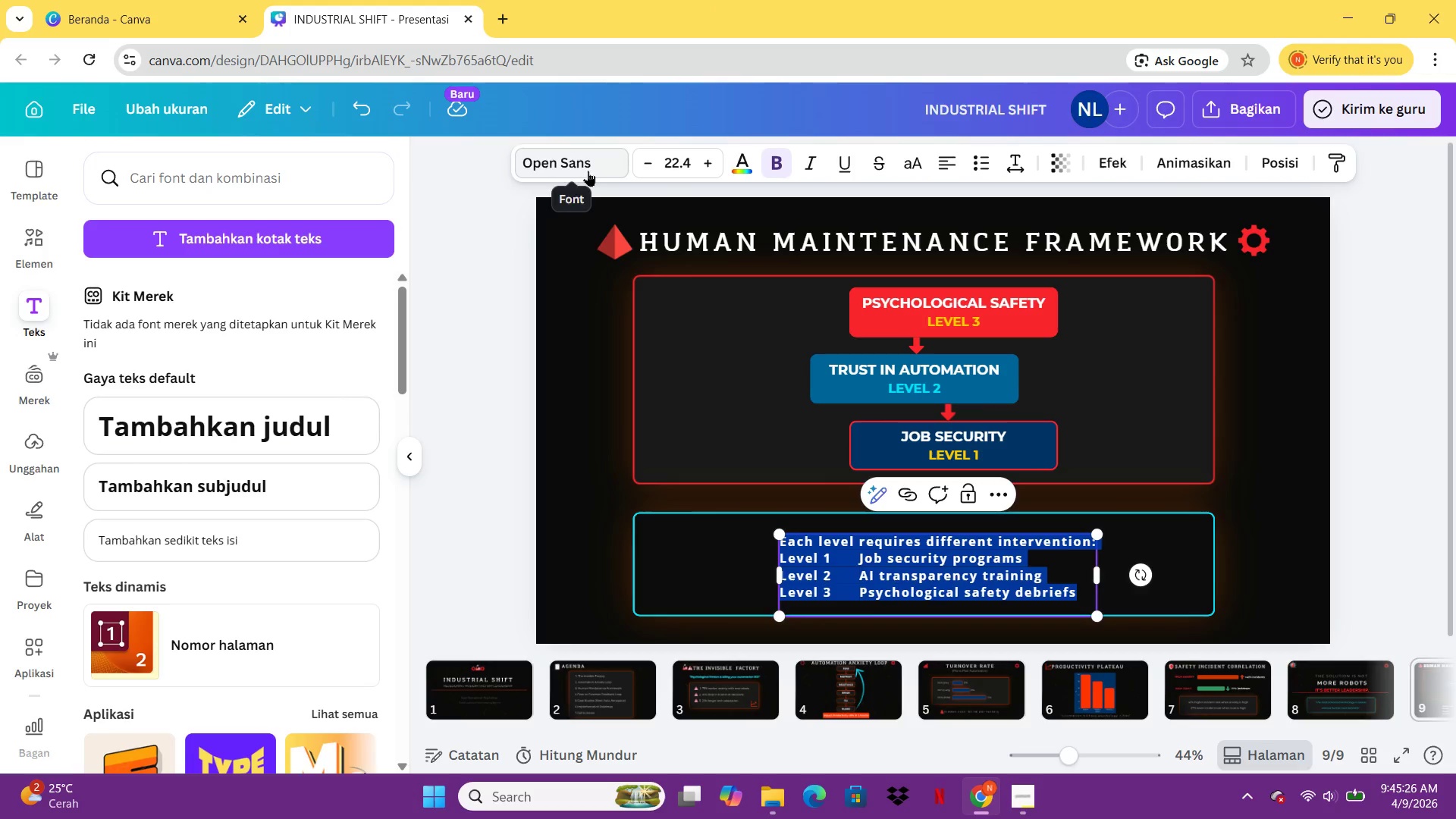 
left_click([588, 171])
 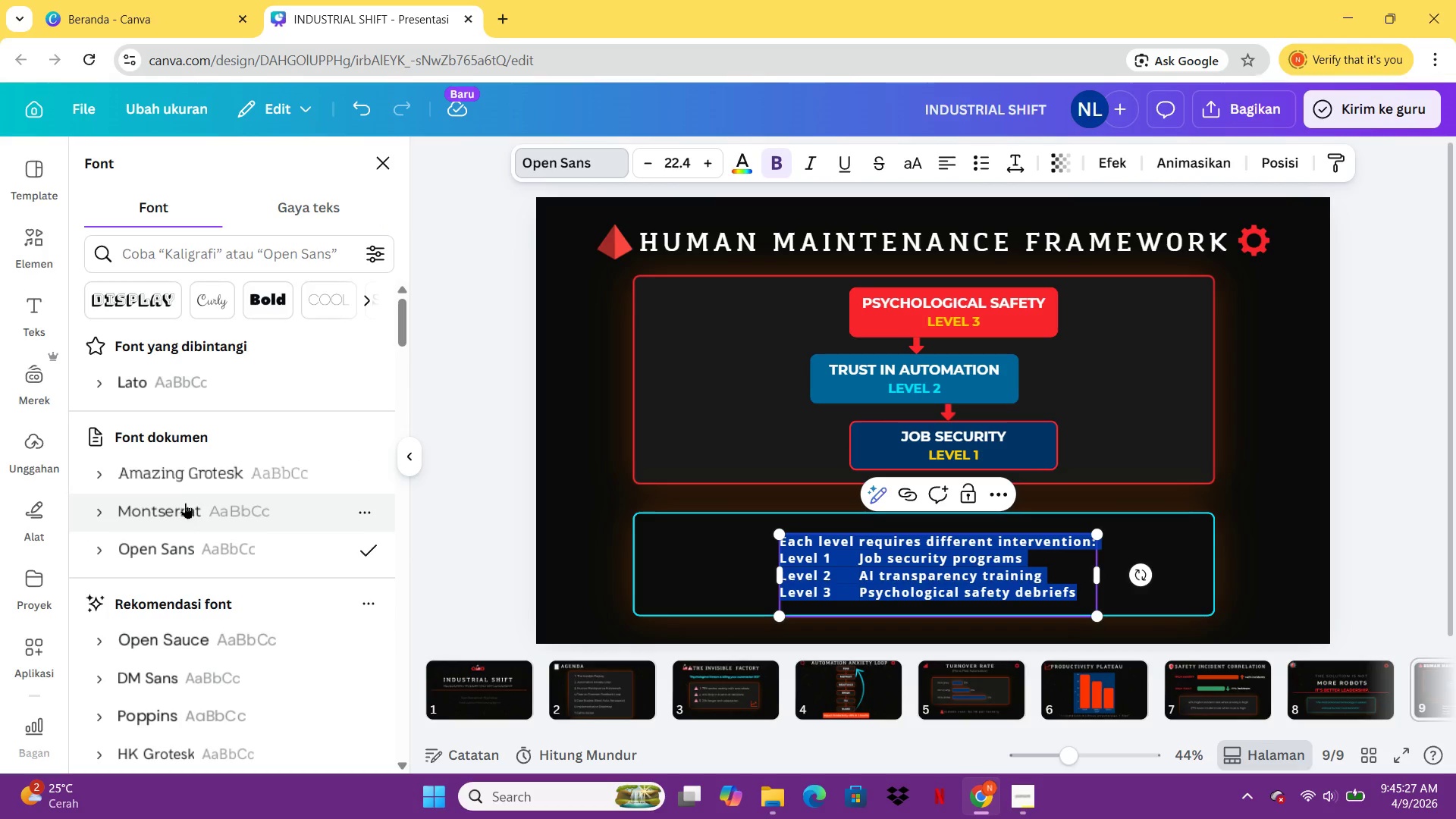 
left_click([185, 497])
 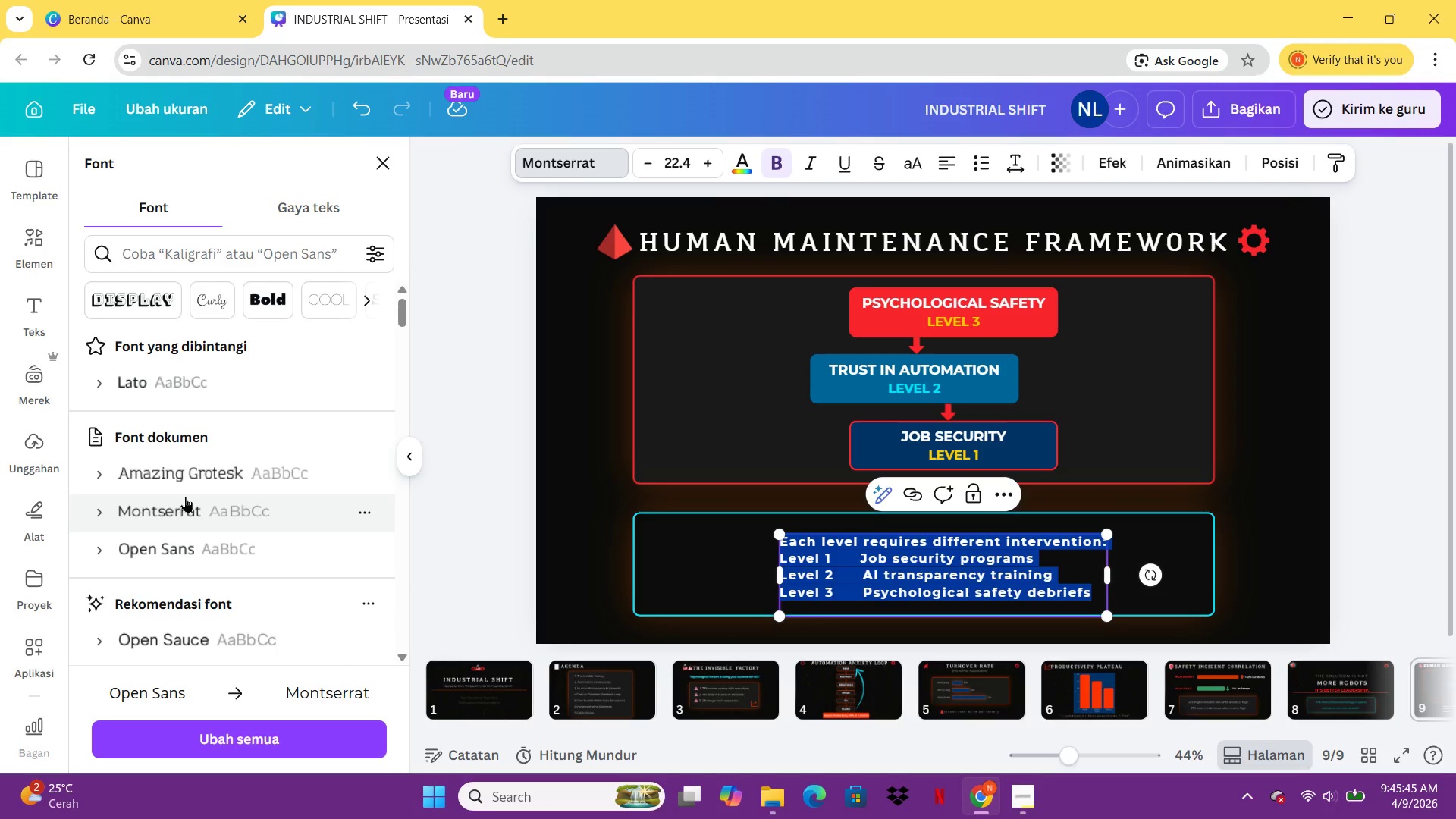 
wait(22.38)
 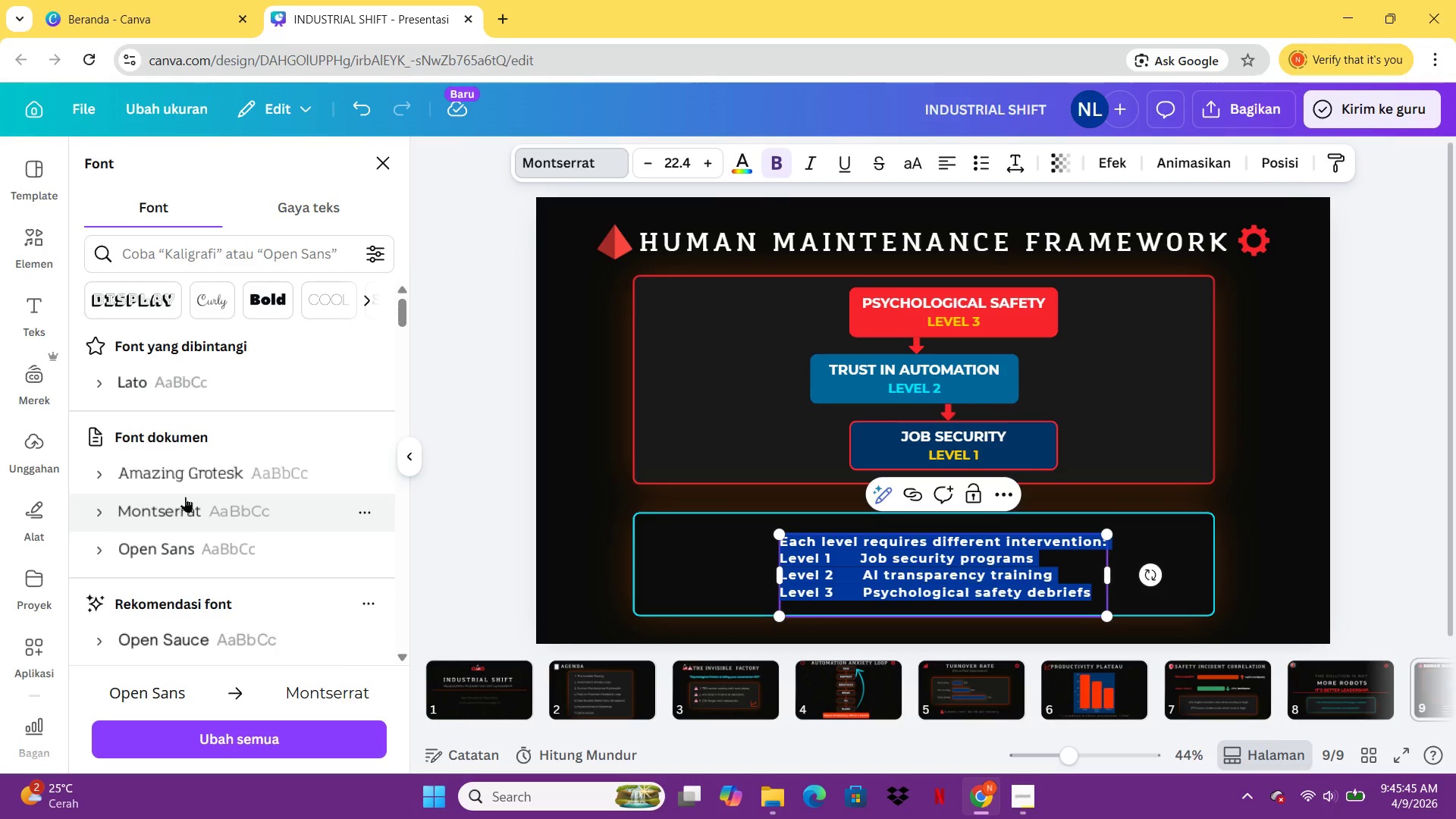 
left_click([741, 162])
 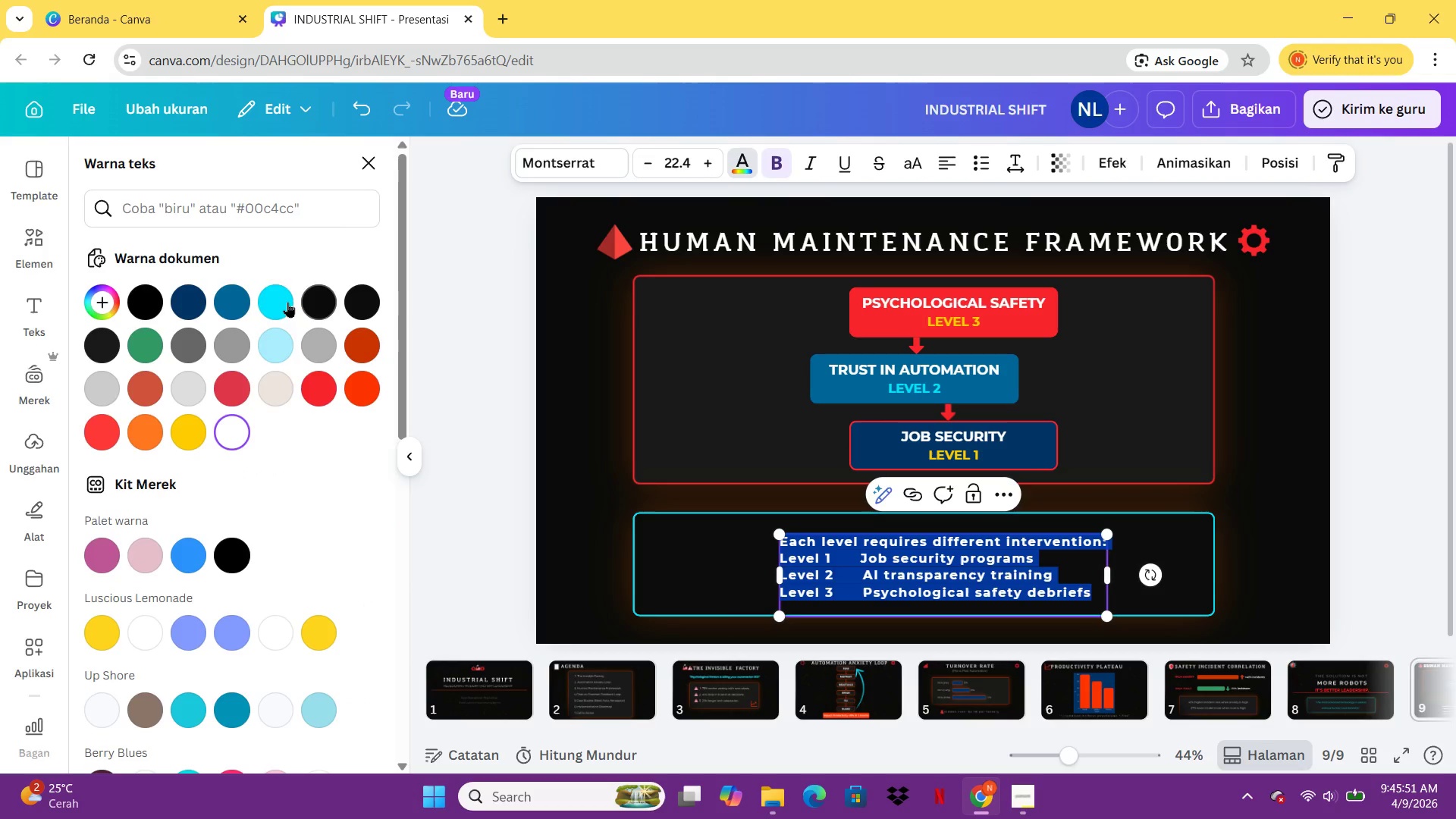 
left_click([287, 302])
 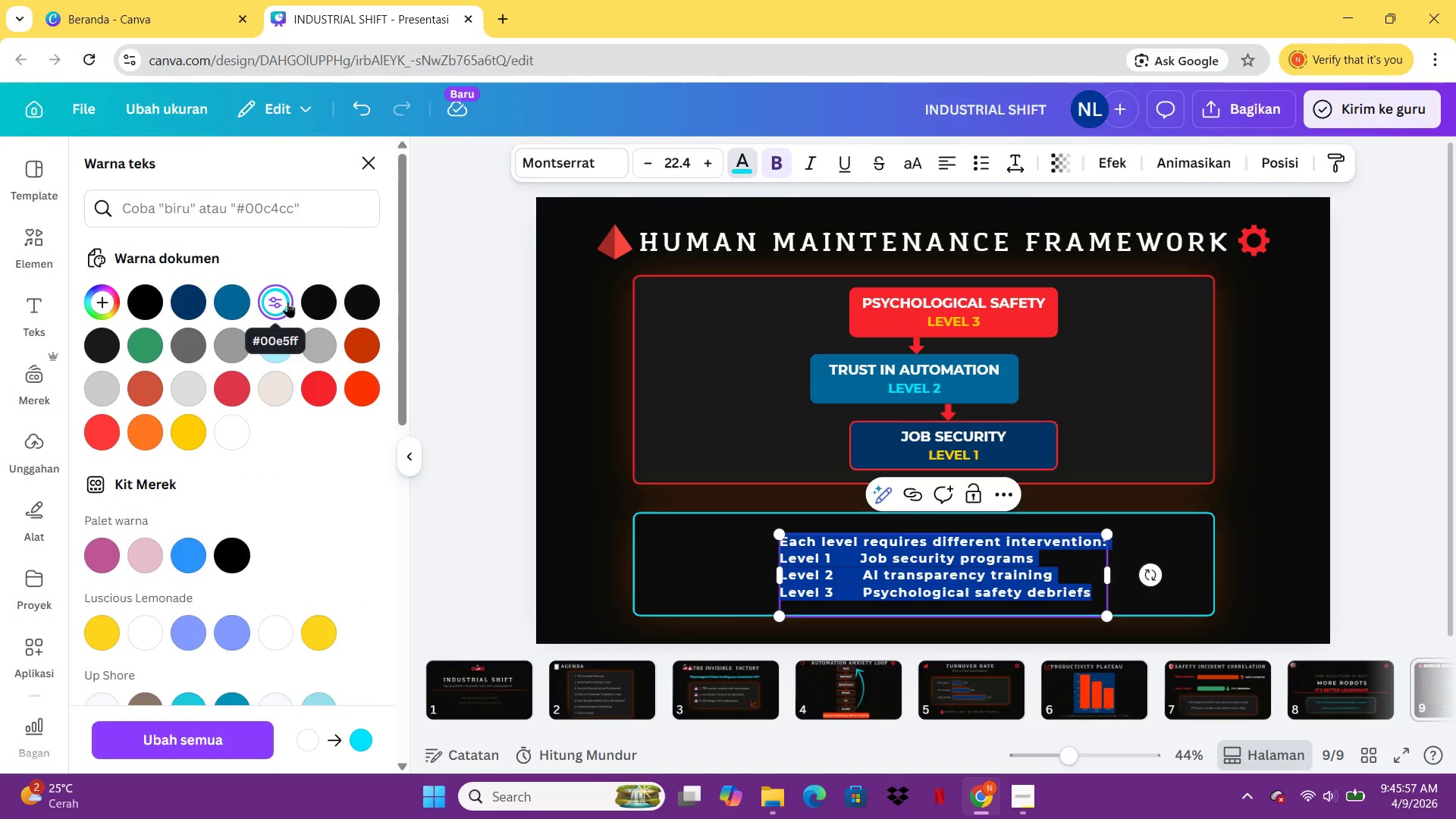 
wait(6.86)
 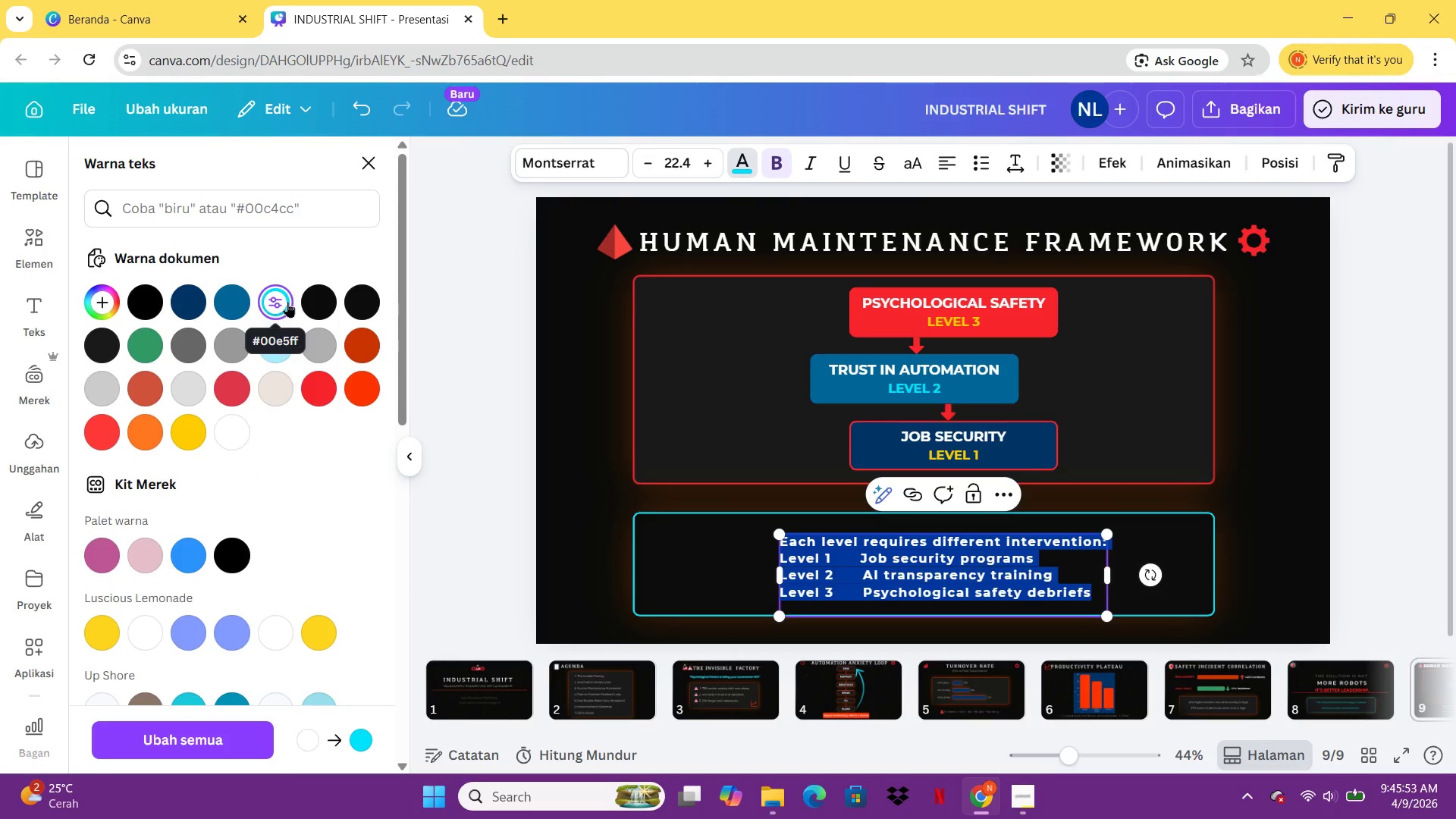 
left_click([1092, 588])
 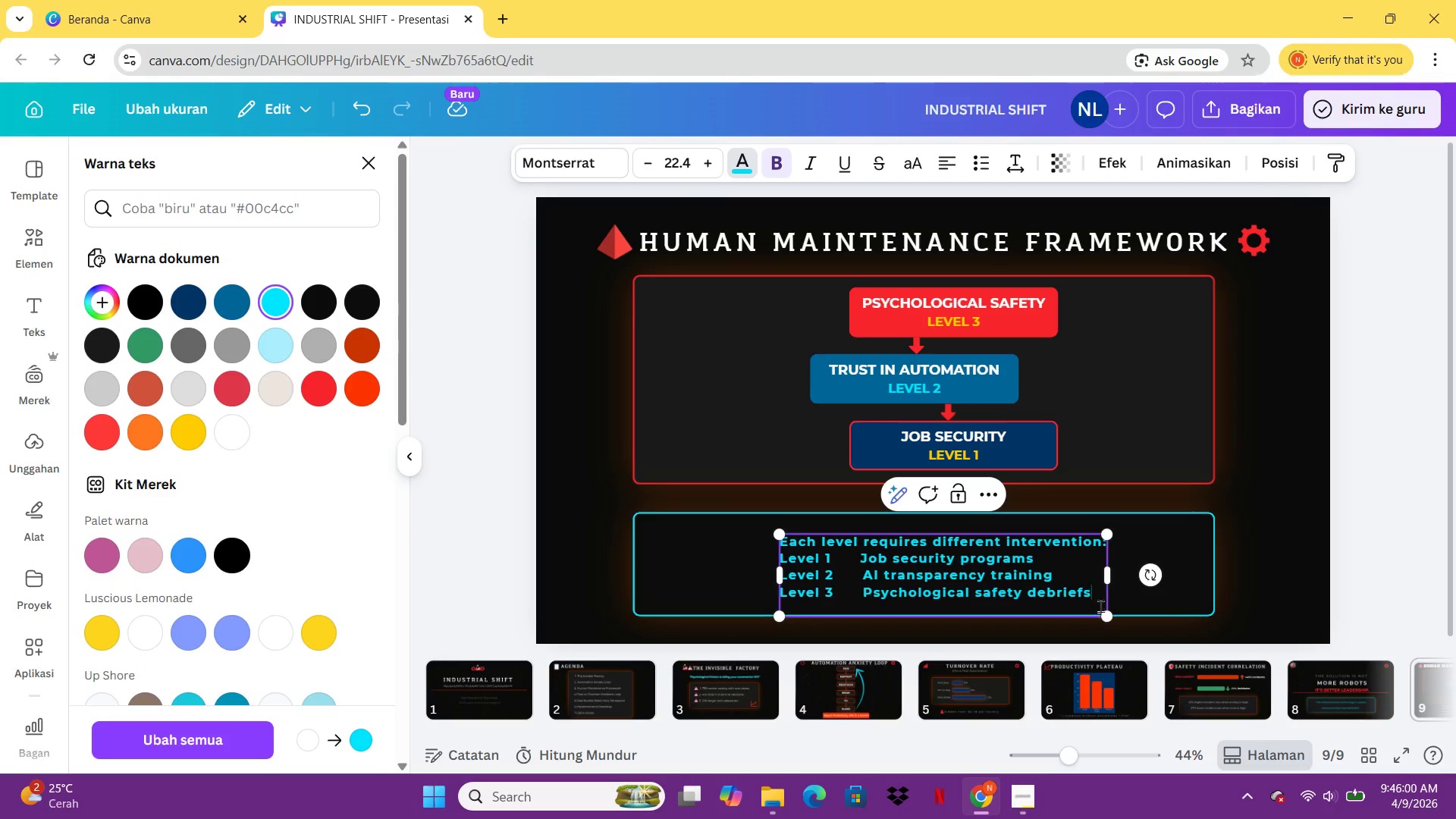 
left_click_drag(start_coordinate=[1097, 599], to_coordinate=[782, 562])
 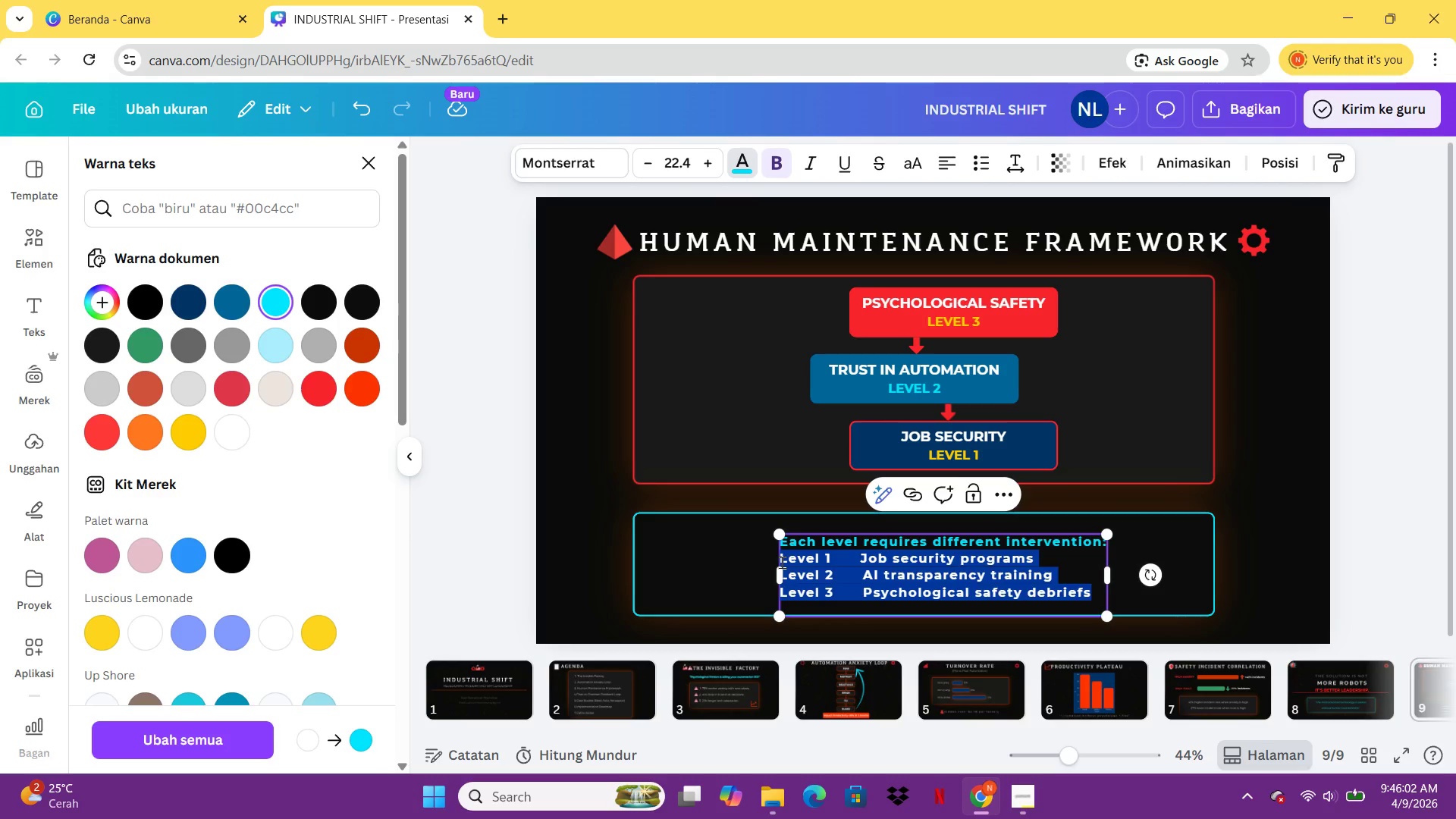 
key(Control+ControlLeft)
 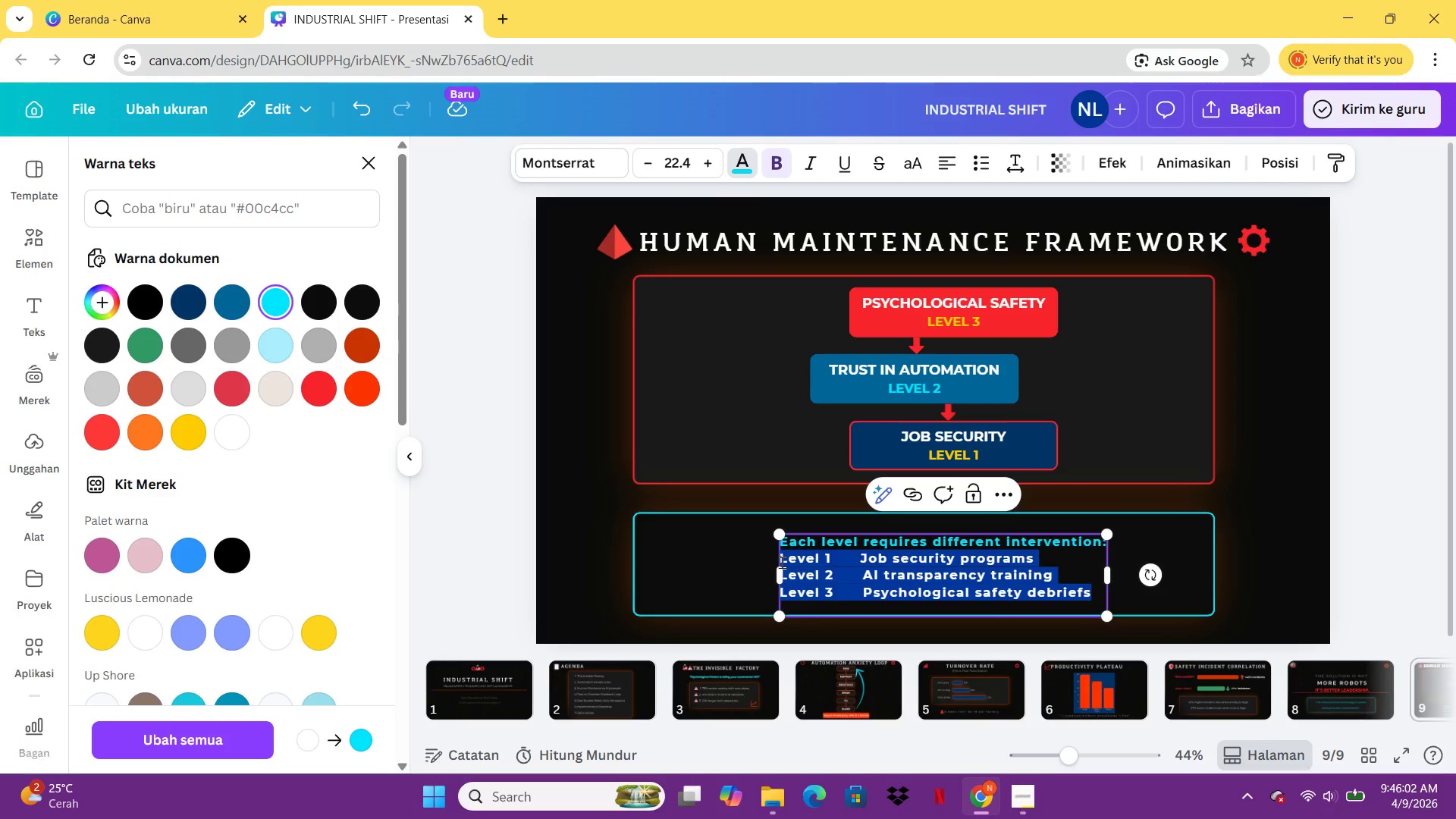 
key(Control+B)
 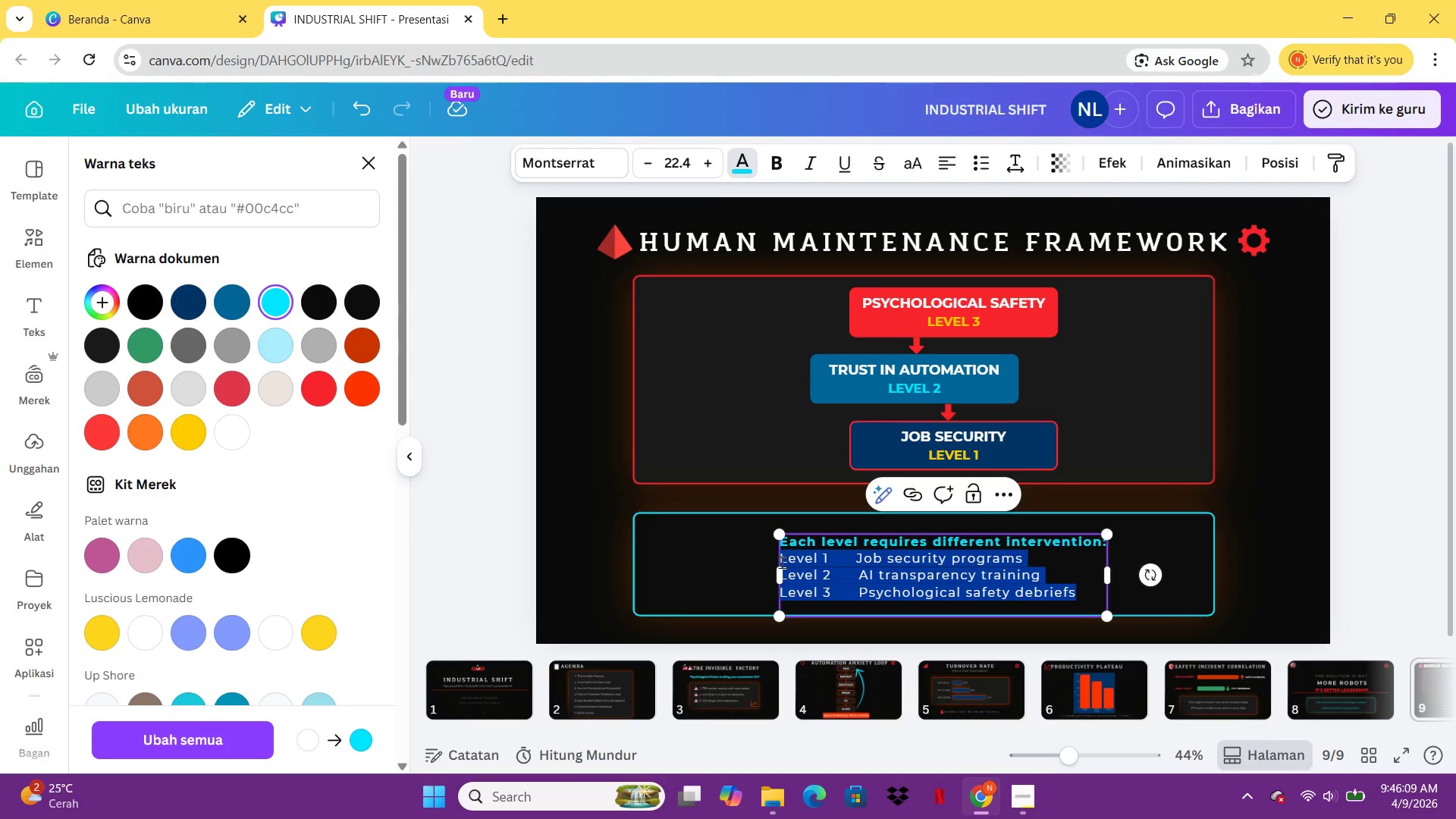 
wait(11.83)
 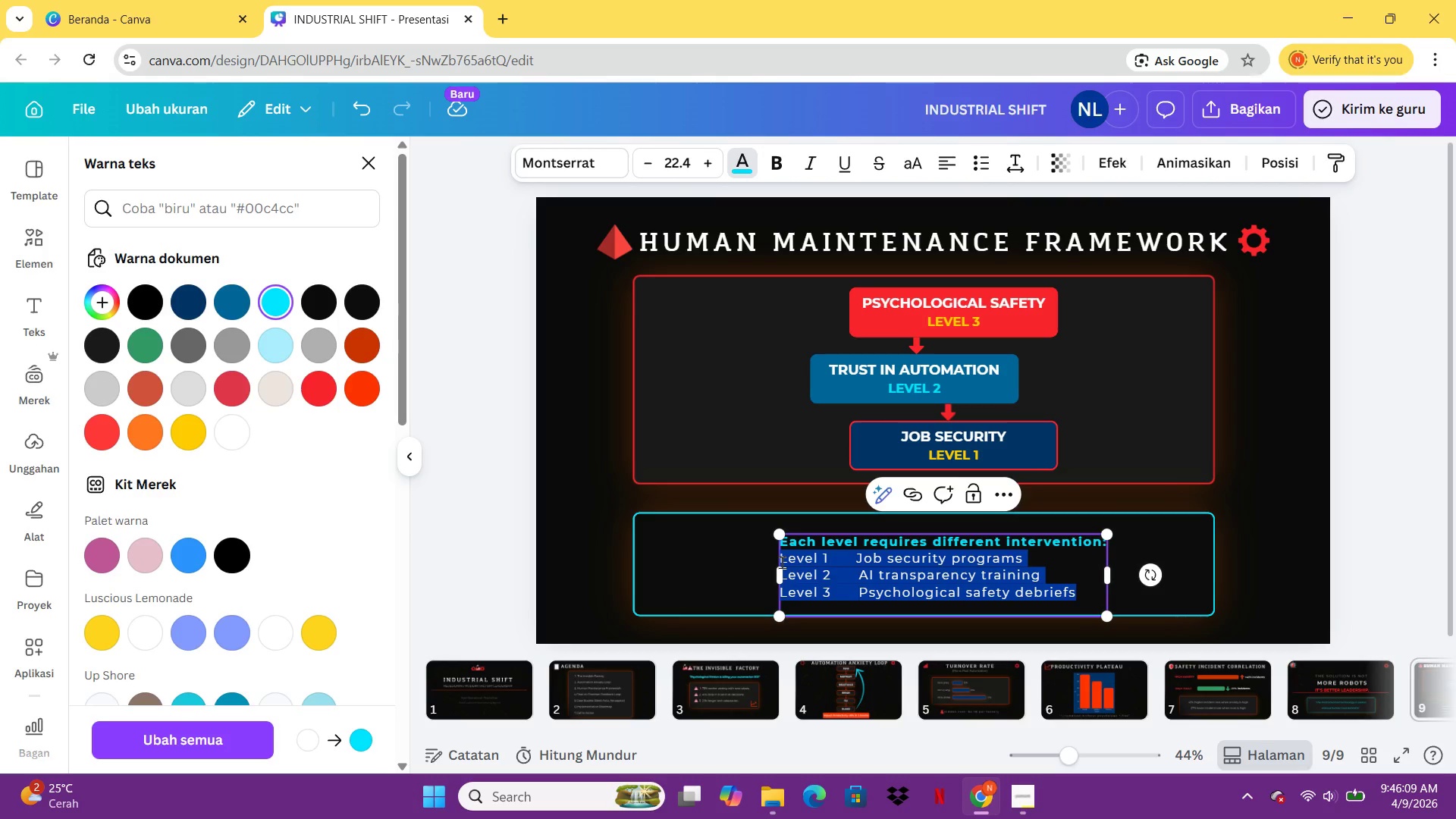 
left_click([108, 390])
 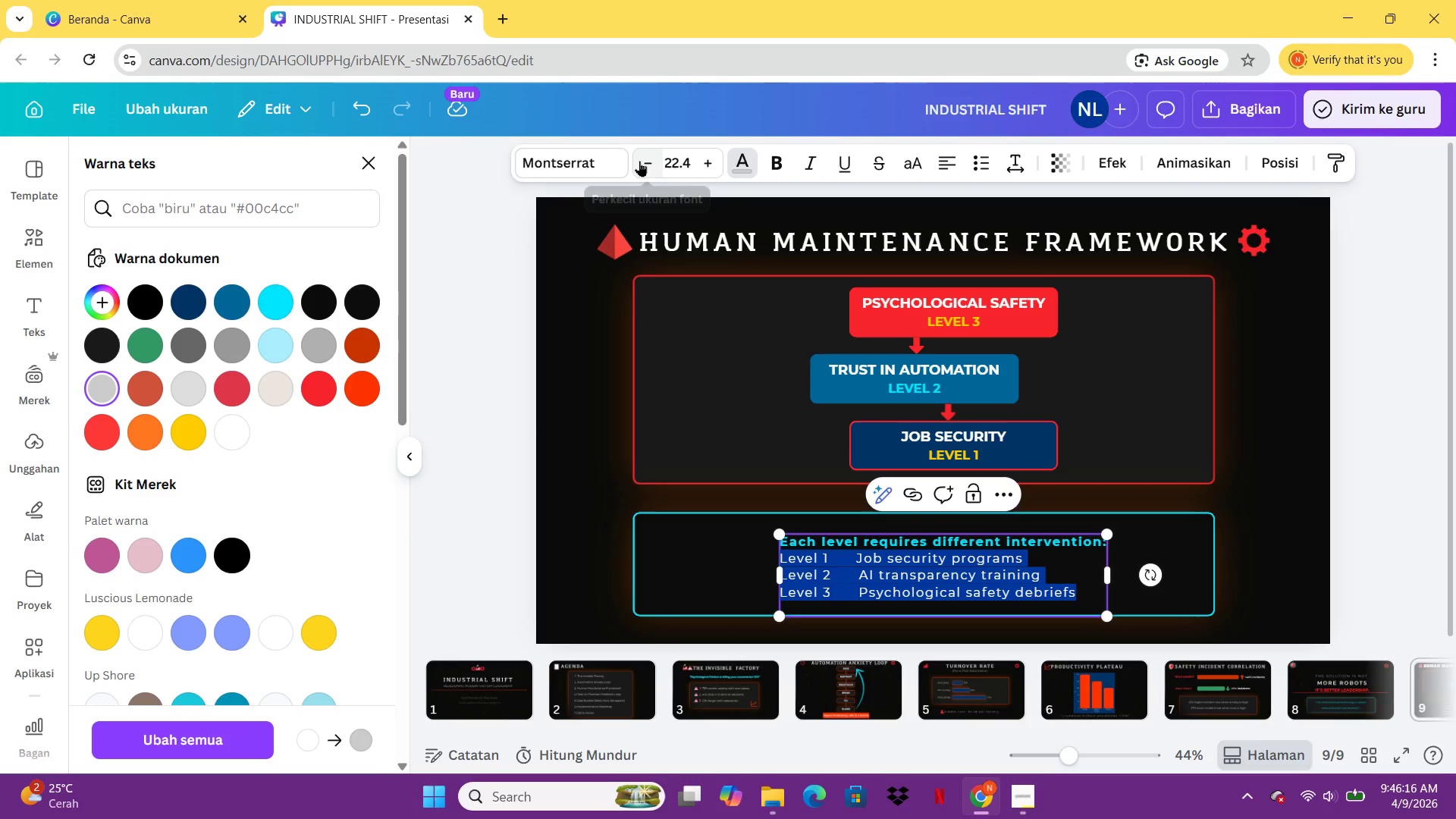 
double_click([639, 161])
 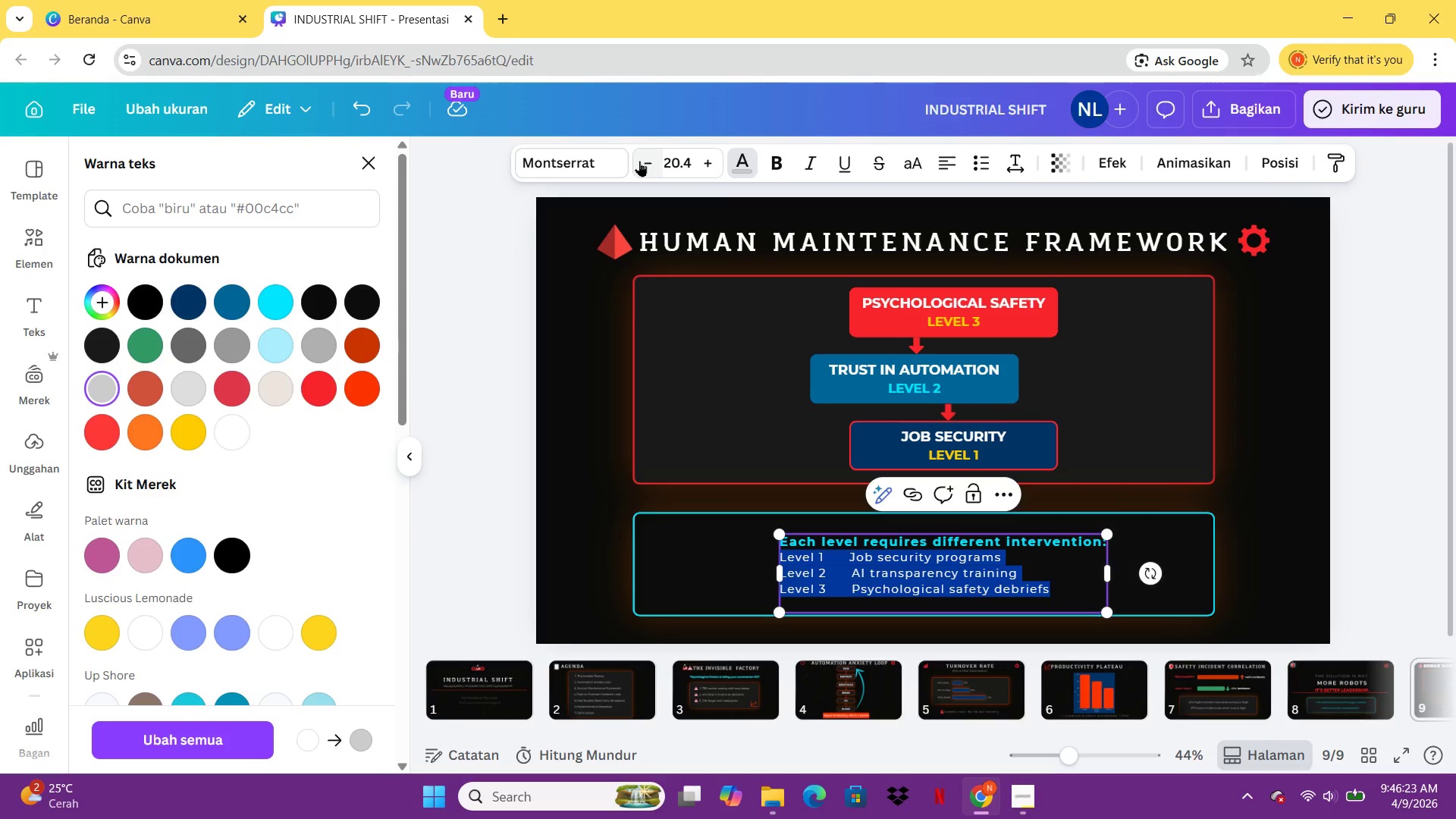 
wait(11.2)
 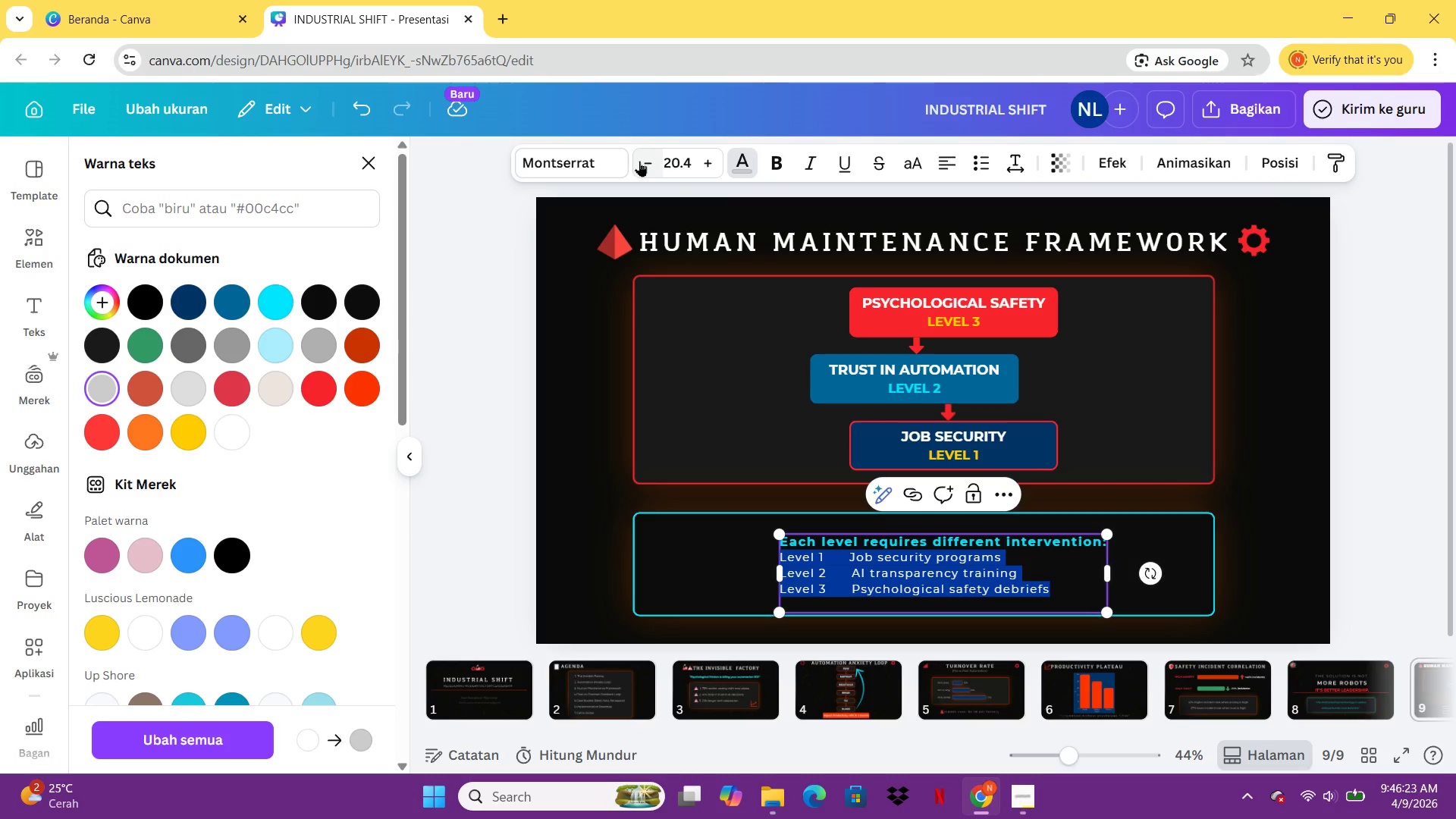 
left_click([1257, 556])
 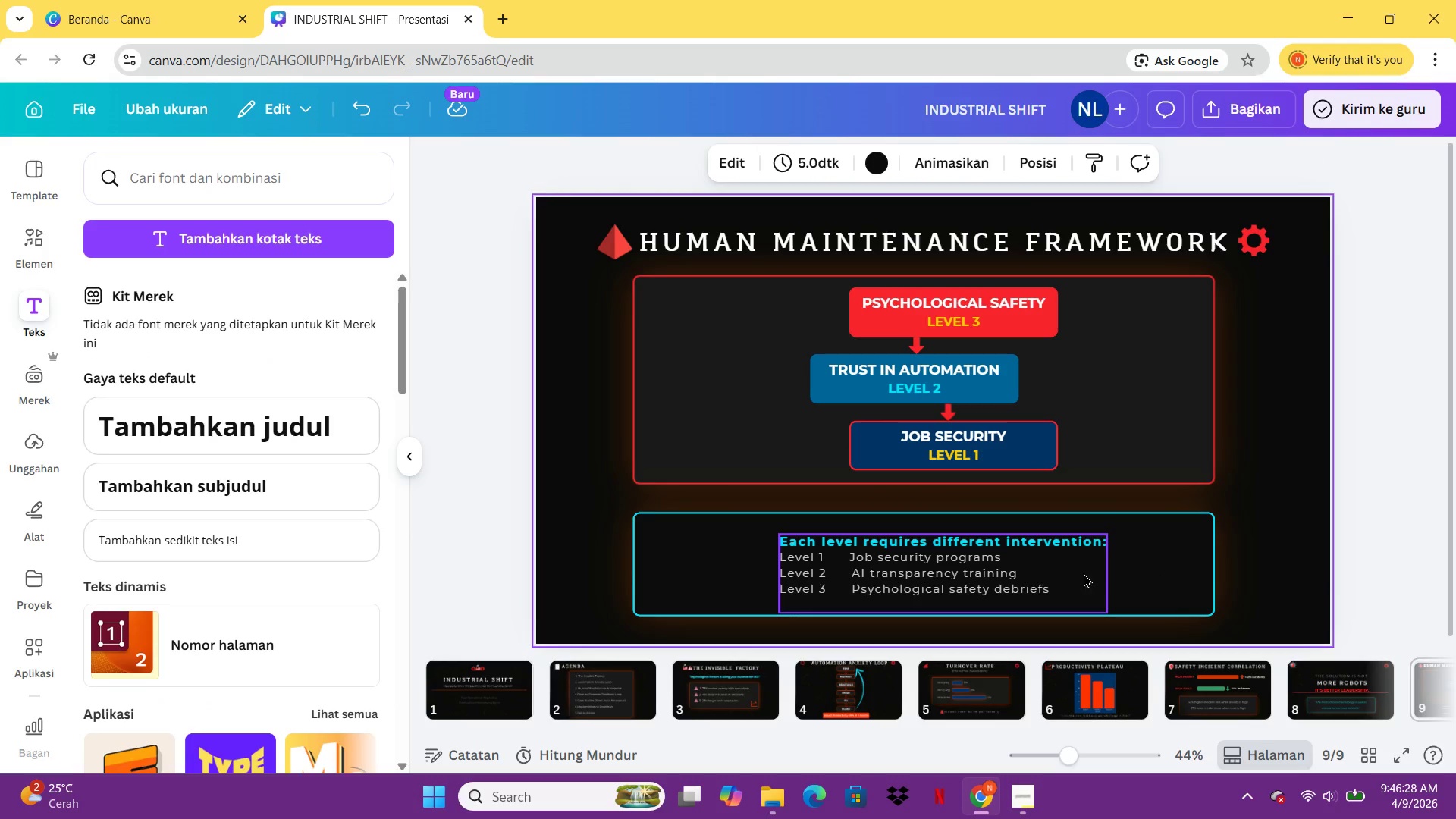 
left_click_drag(start_coordinate=[1078, 570], to_coordinate=[1077, 559])
 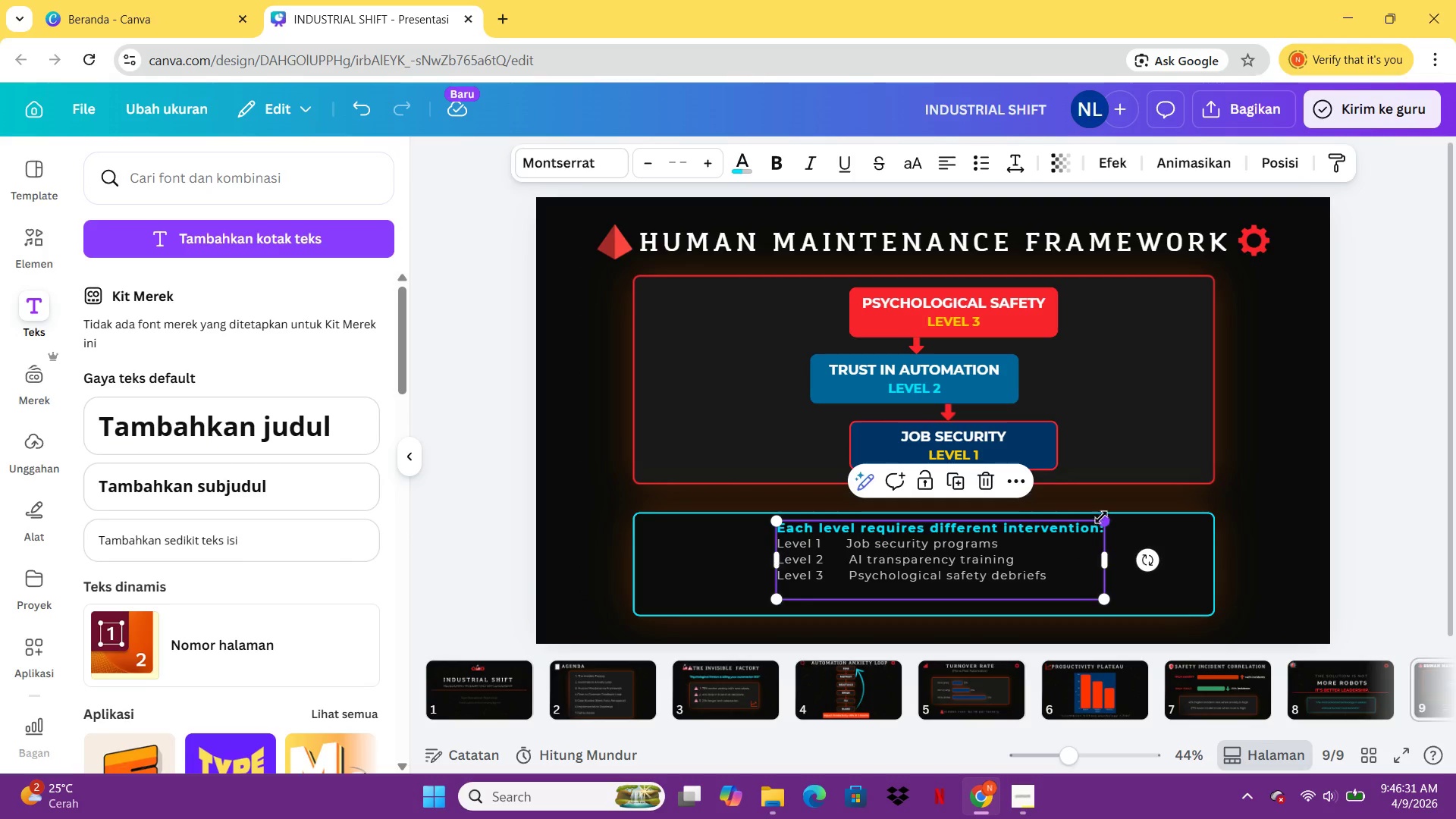 
left_click_drag(start_coordinate=[1104, 525], to_coordinate=[1182, 494])
 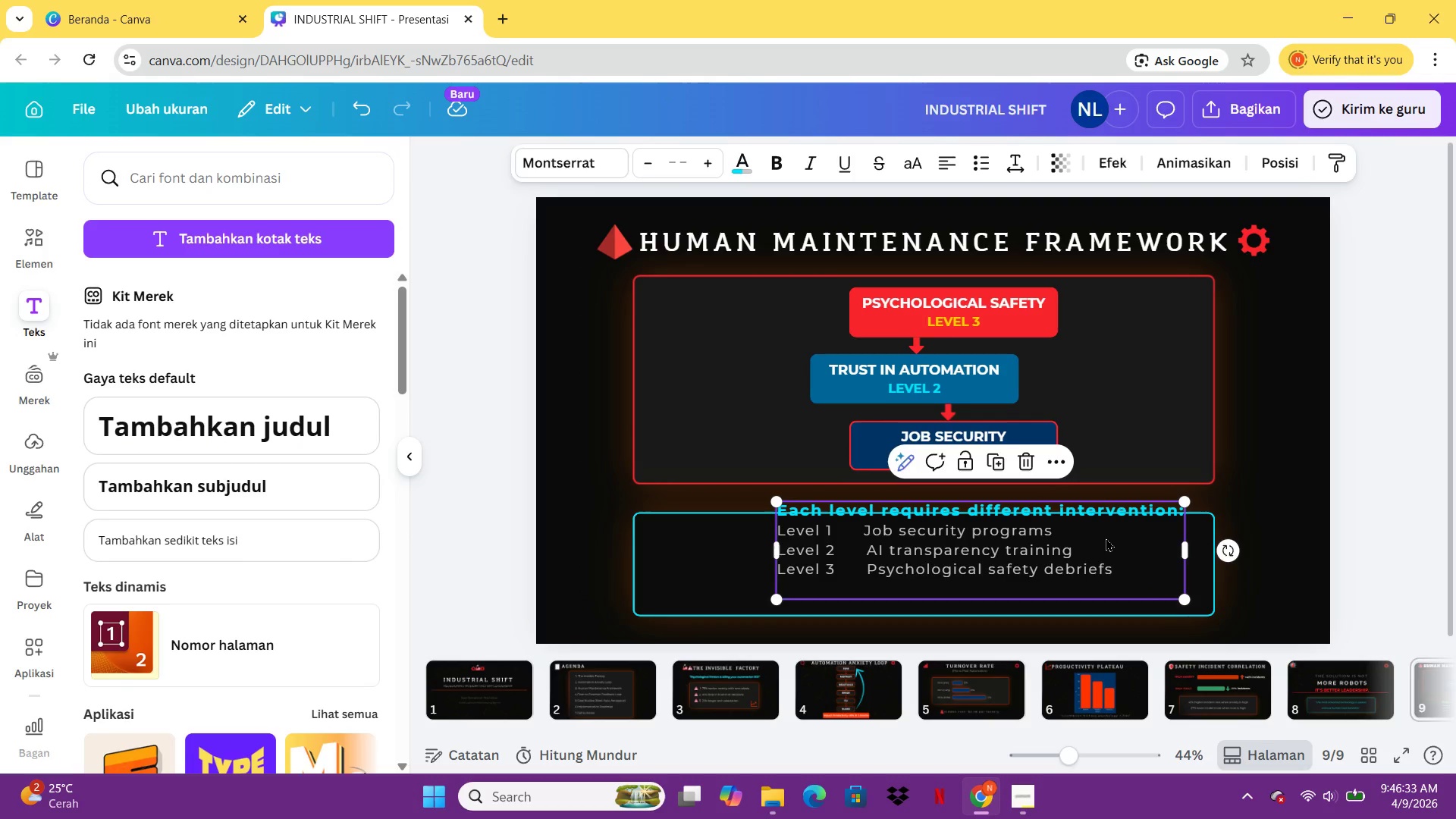 
left_click_drag(start_coordinate=[1106, 538], to_coordinate=[1062, 561])
 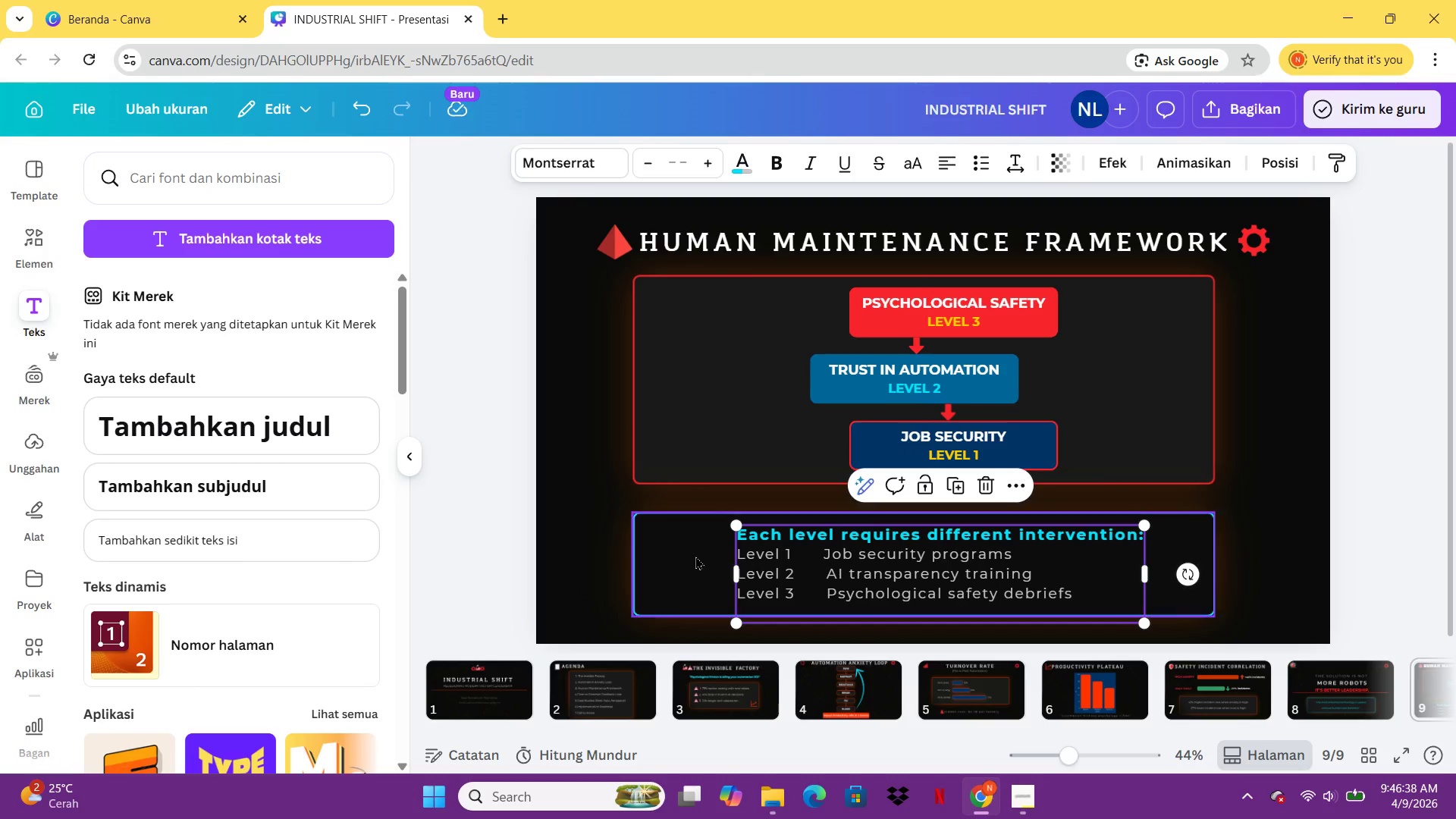 
left_click([695, 554])
 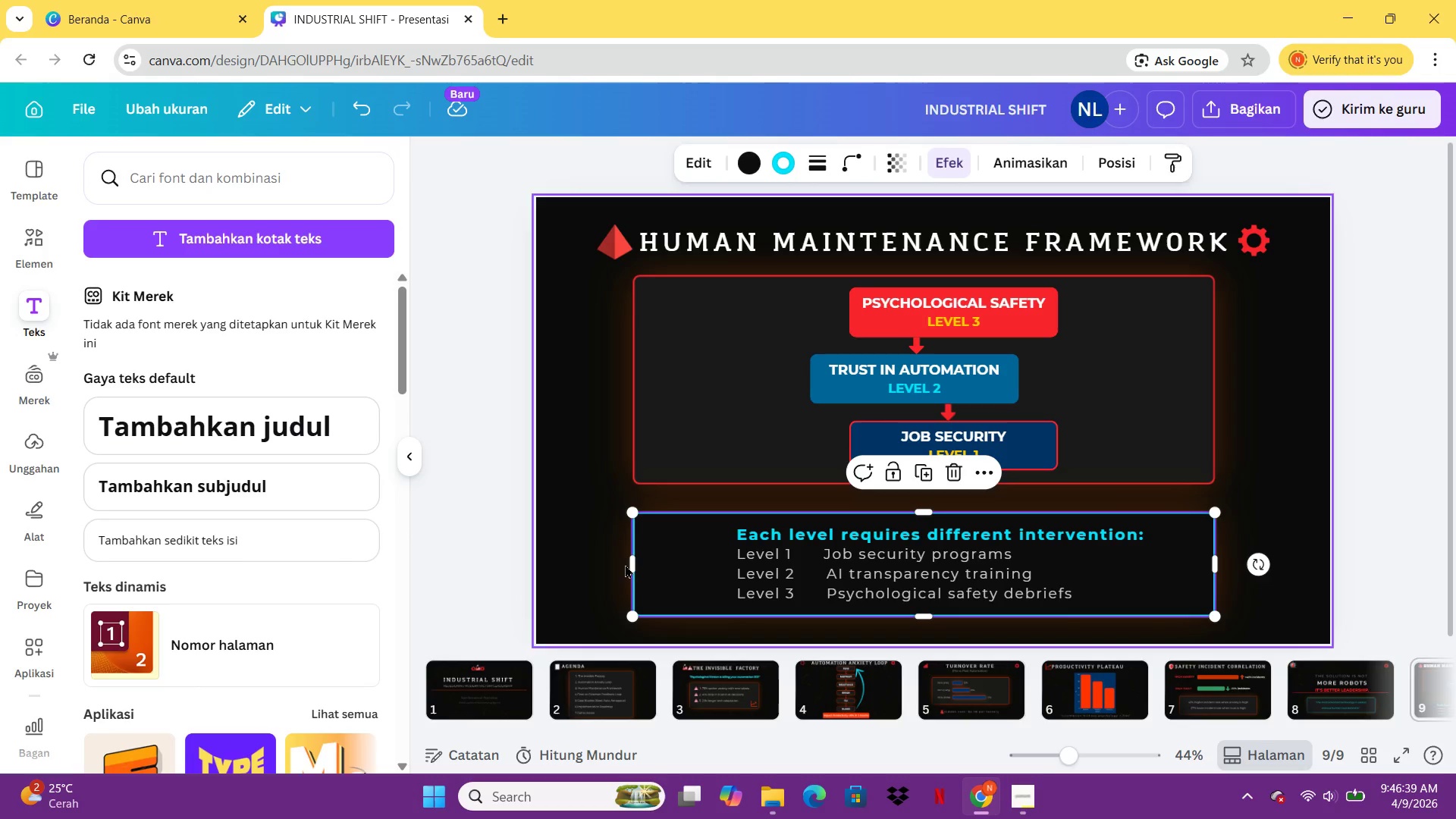 
left_click_drag(start_coordinate=[627, 563], to_coordinate=[702, 574])
 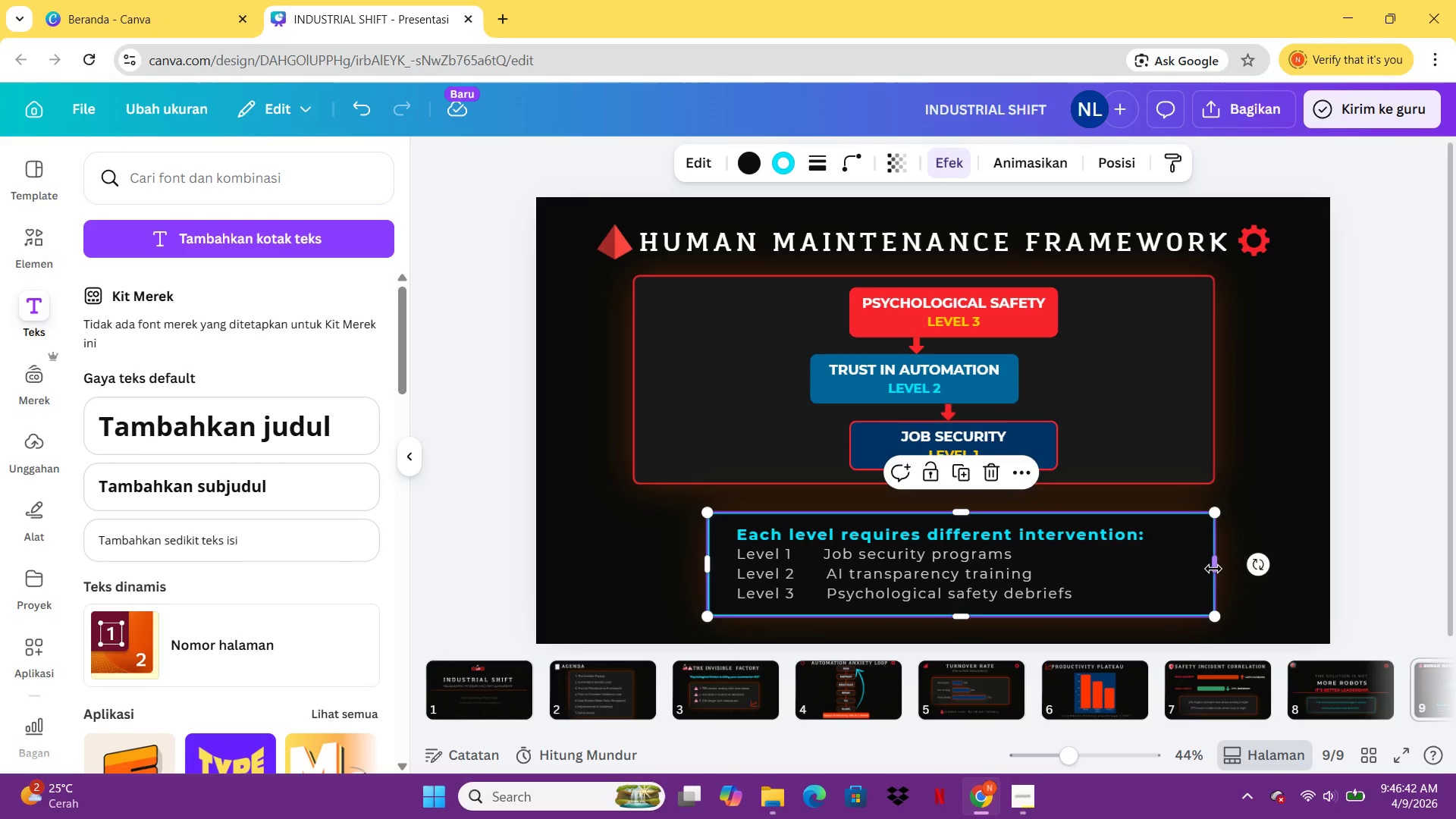 
left_click_drag(start_coordinate=[1213, 570], to_coordinate=[1153, 574])
 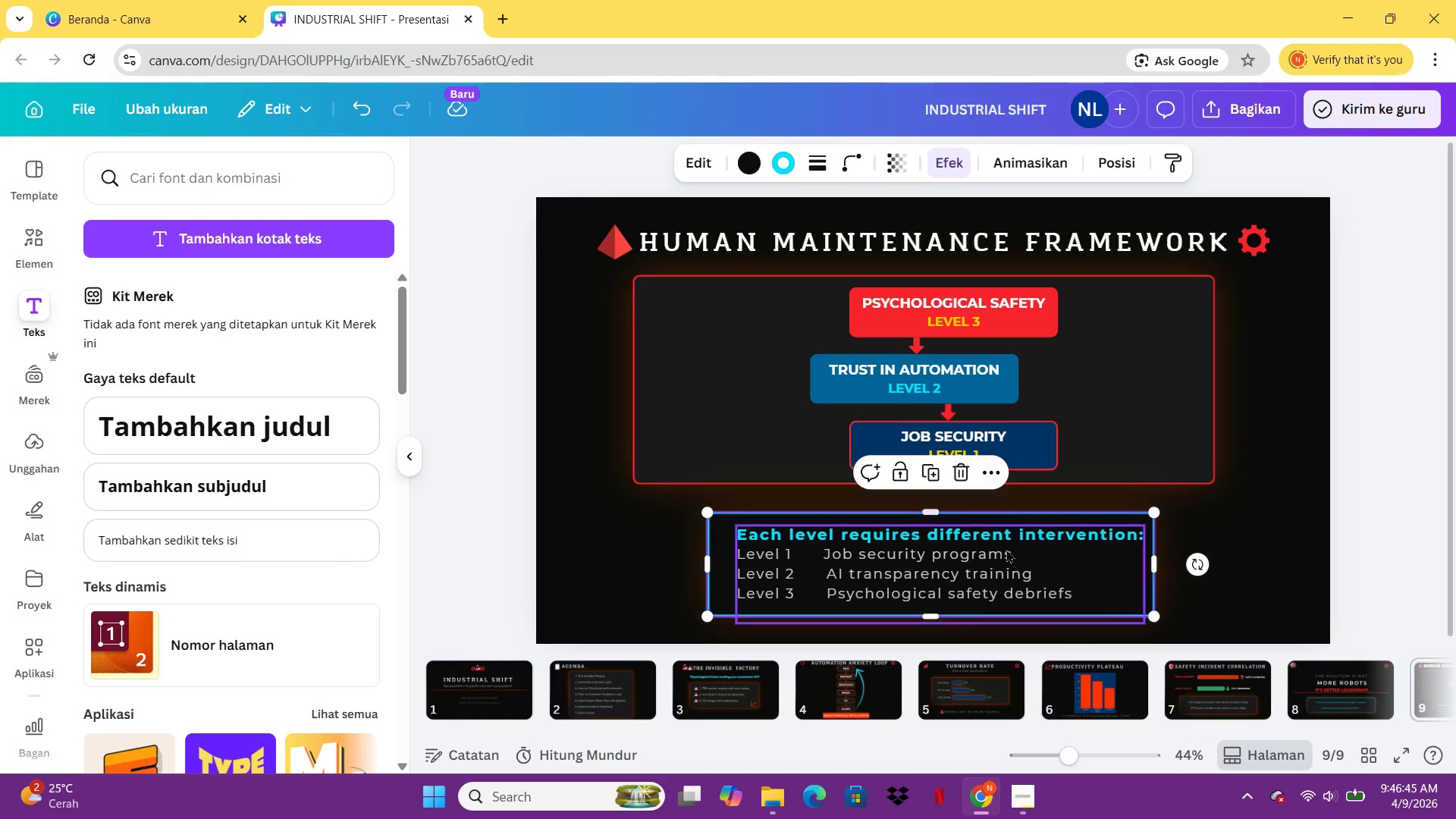 
left_click([1071, 595])
 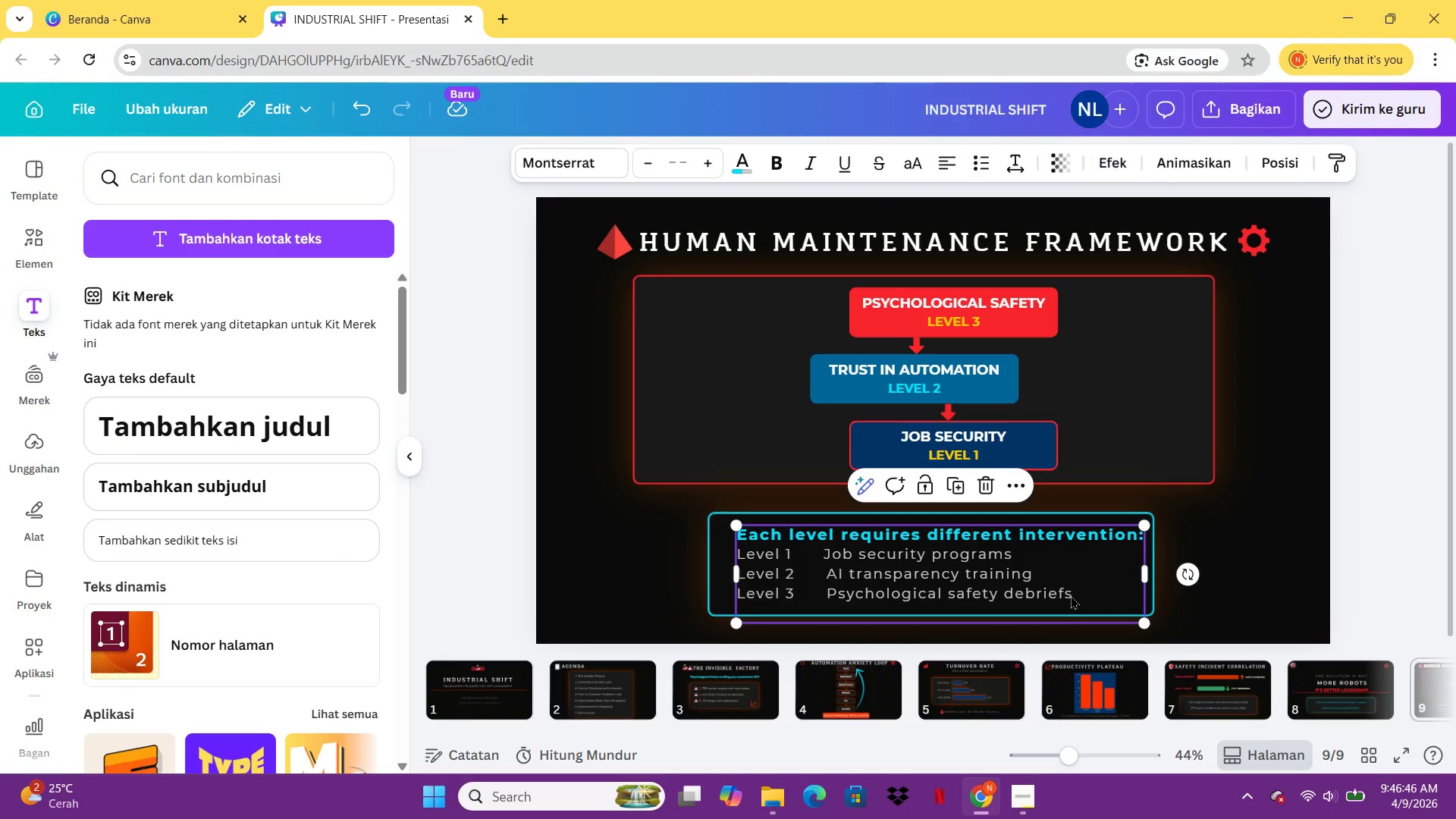 
hold_key(key=ShiftLeft, duration=1.75)
left_click([1124, 519])
 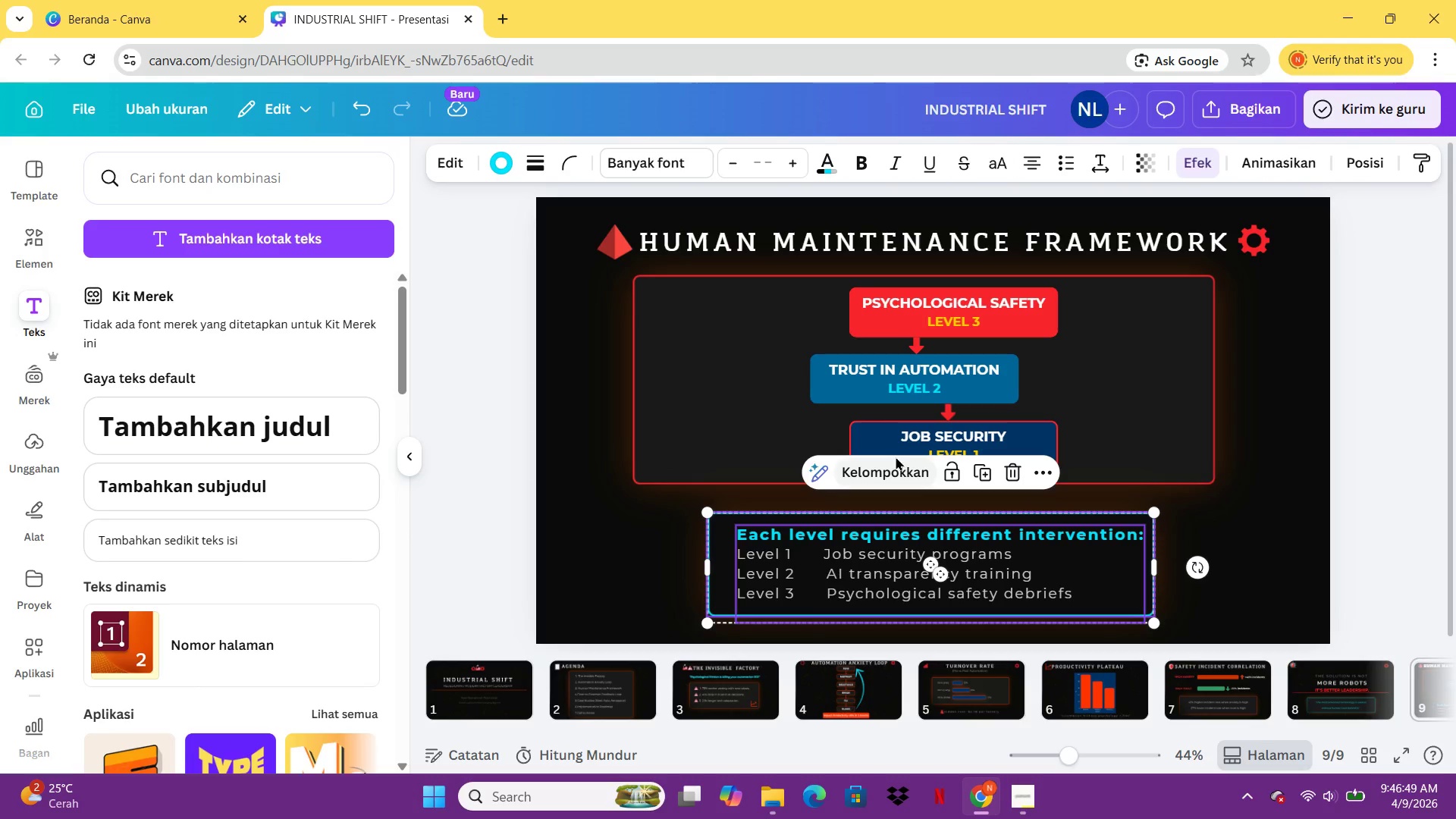 
left_click([896, 457])
 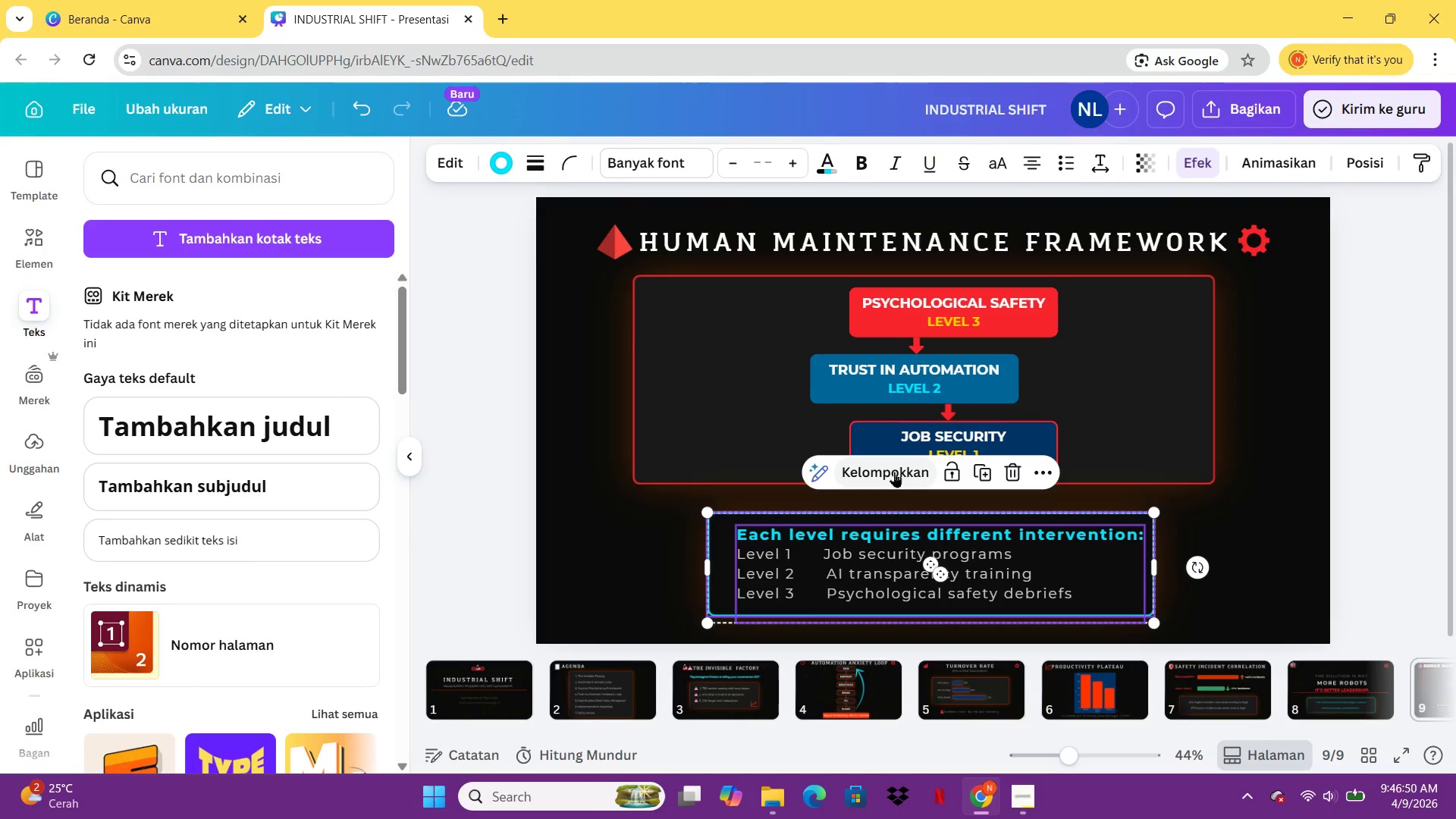 
left_click([894, 472])
 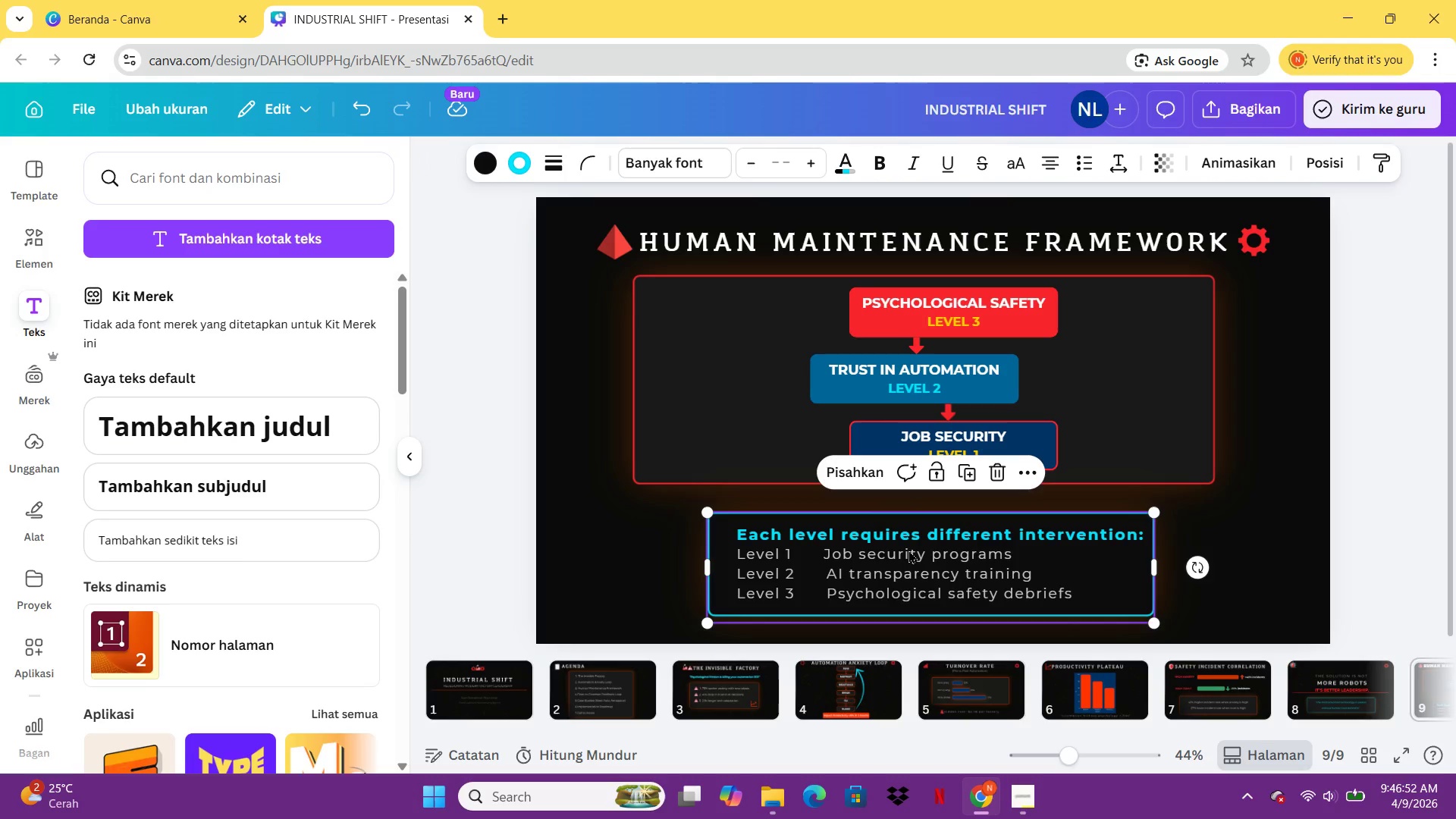 
left_click_drag(start_coordinate=[892, 550], to_coordinate=[884, 549])
 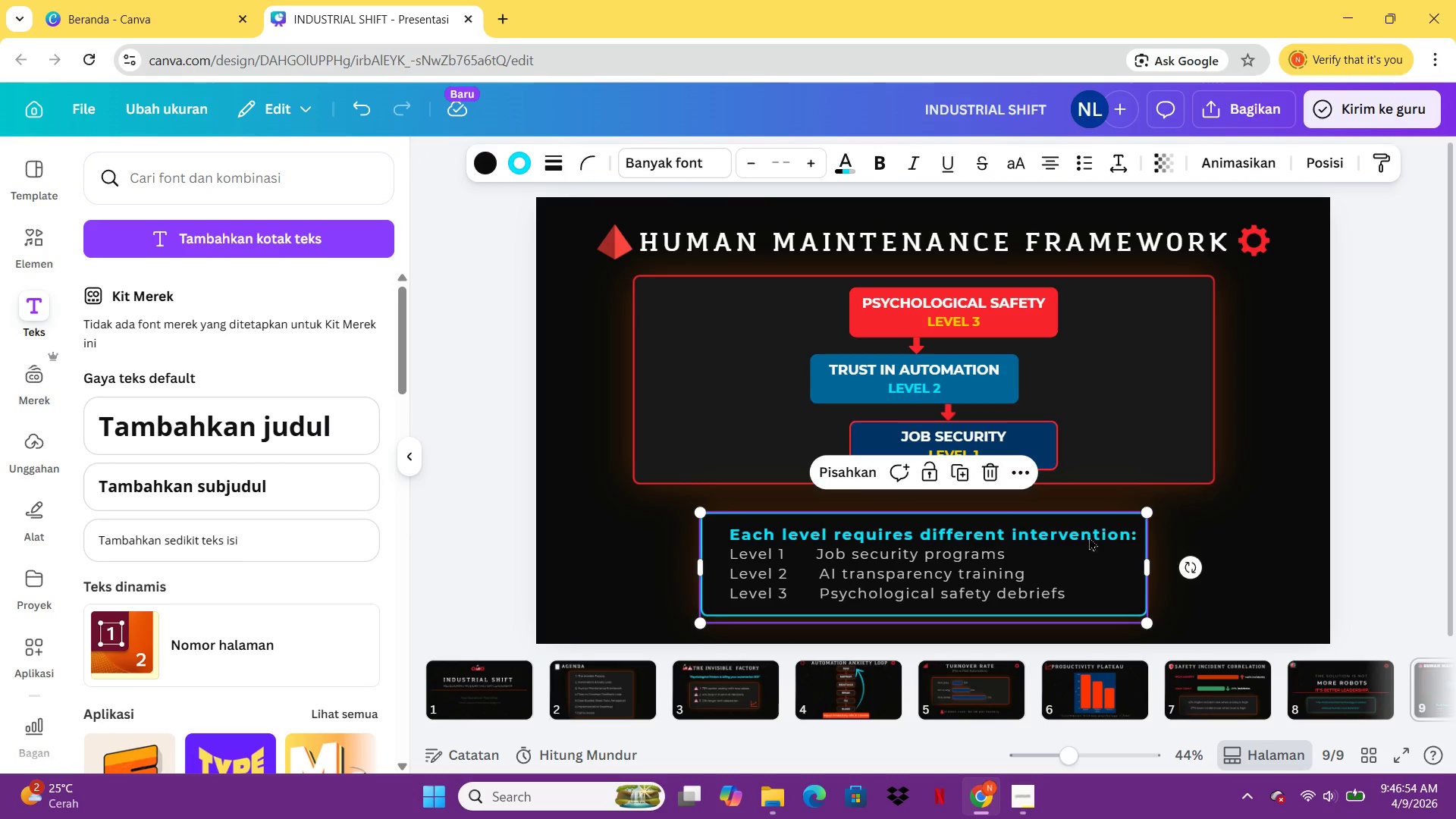 
left_click([1085, 538])
 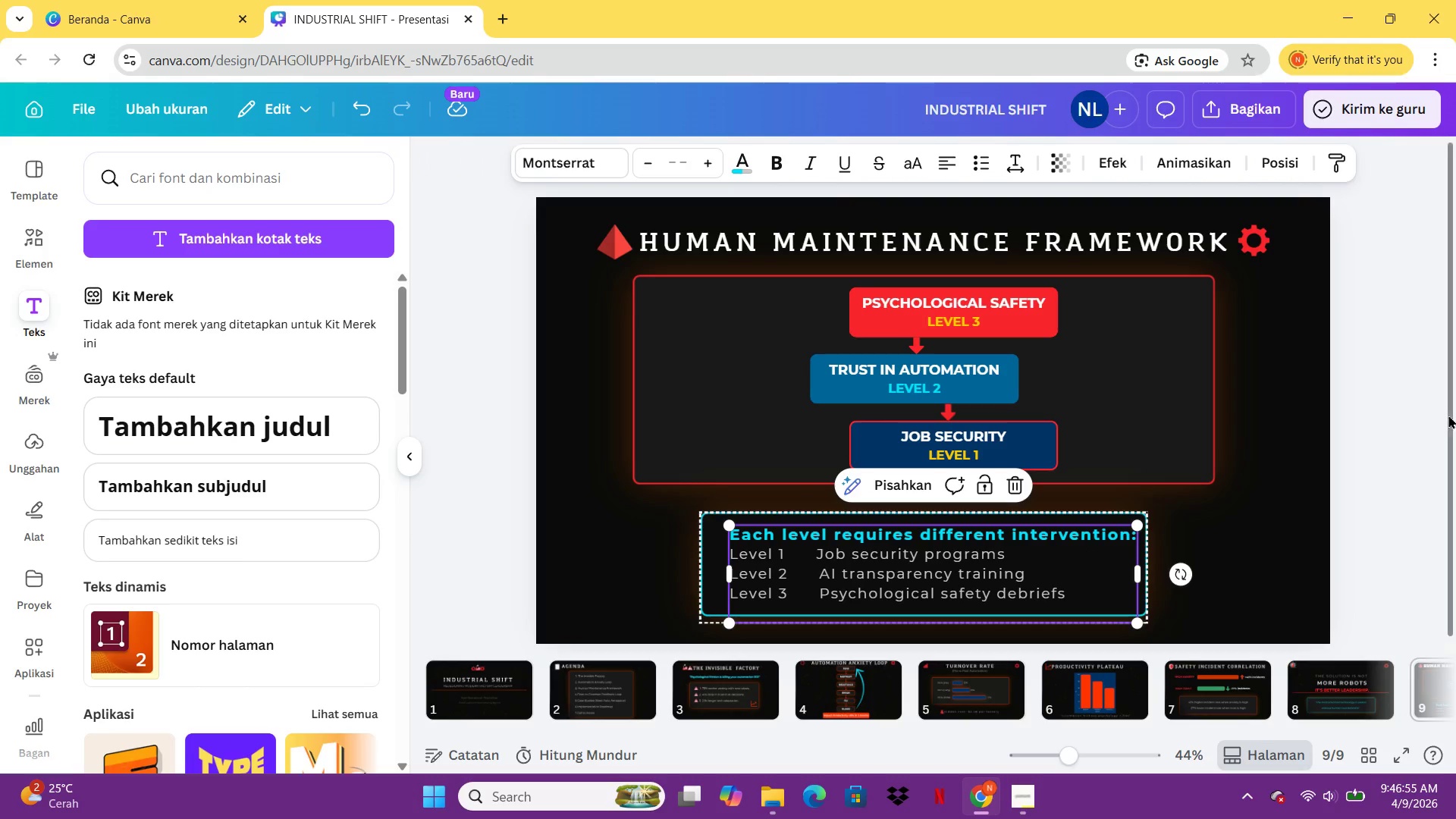 
left_click([1448, 415])
 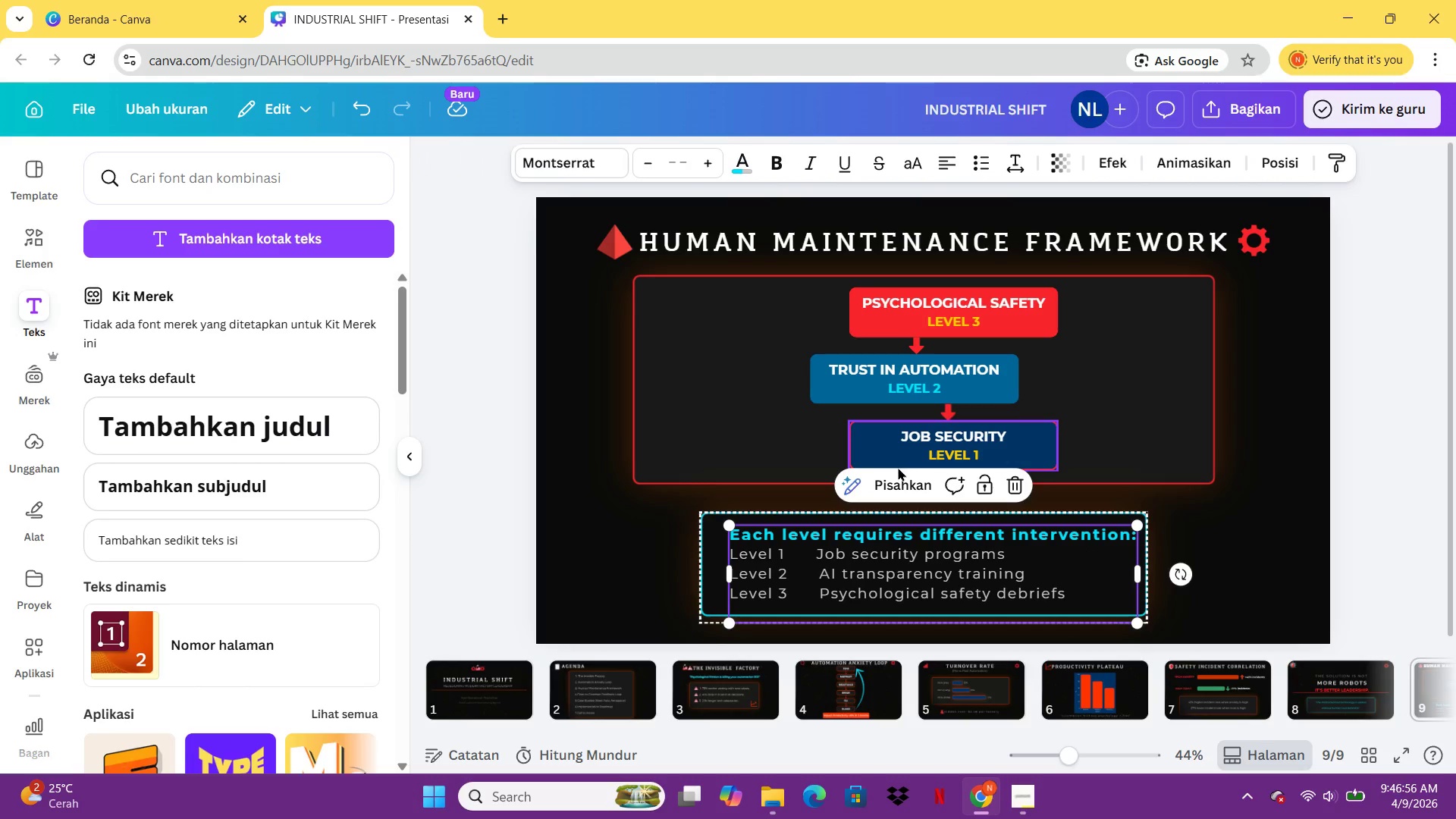 
left_click([899, 479])
 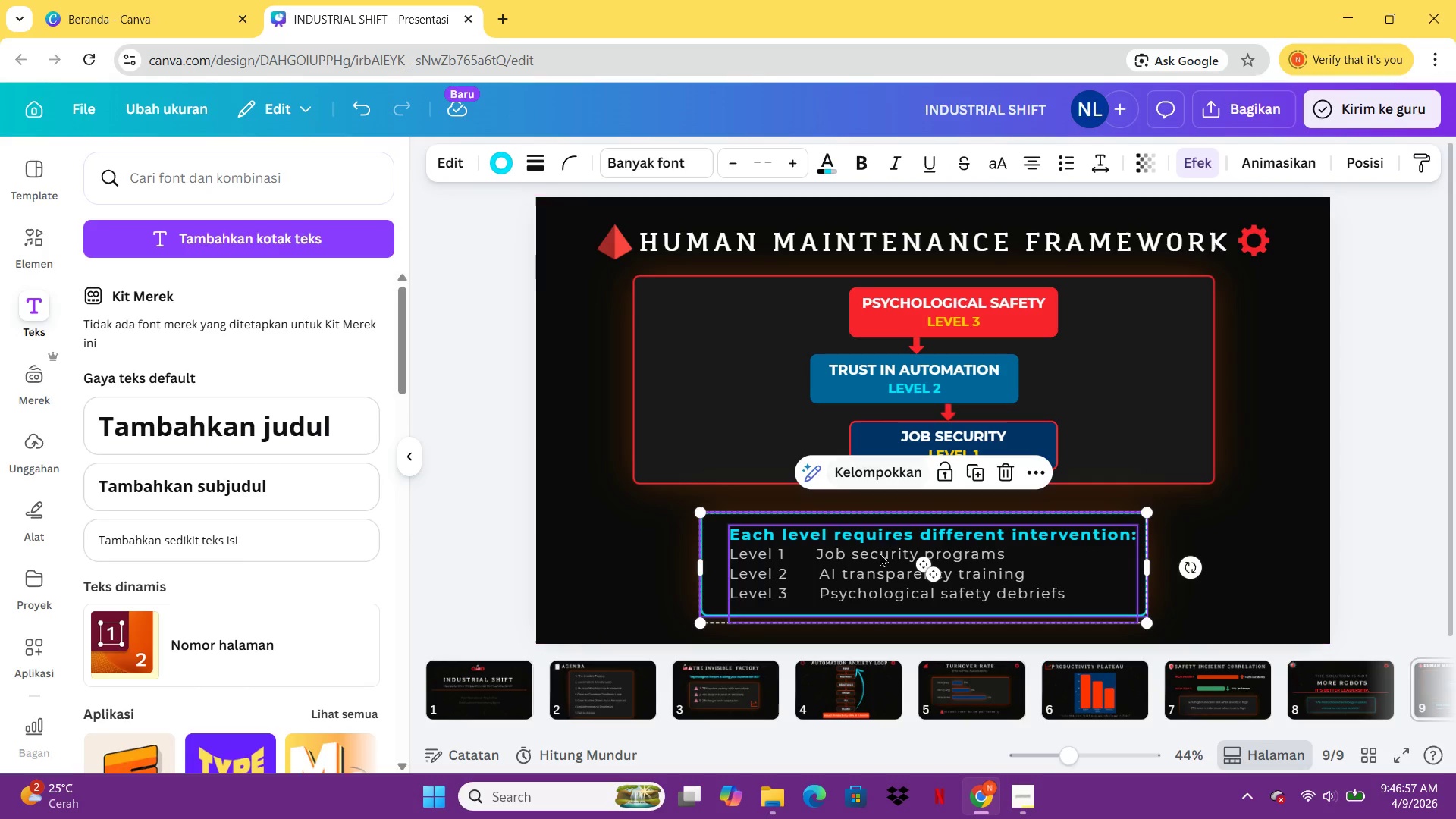 
left_click_drag(start_coordinate=[877, 561], to_coordinate=[917, 563])
 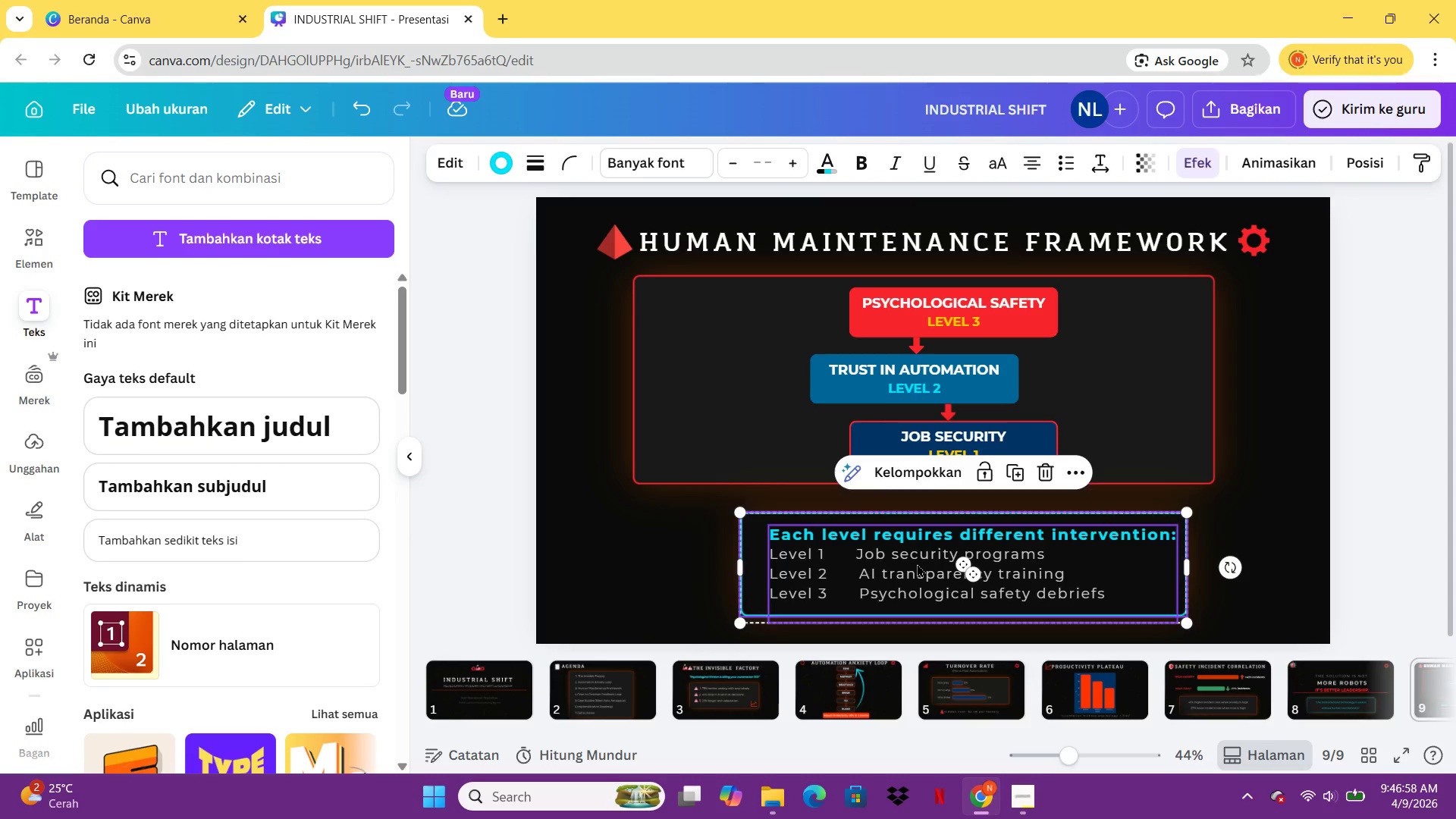 
double_click([917, 563])
 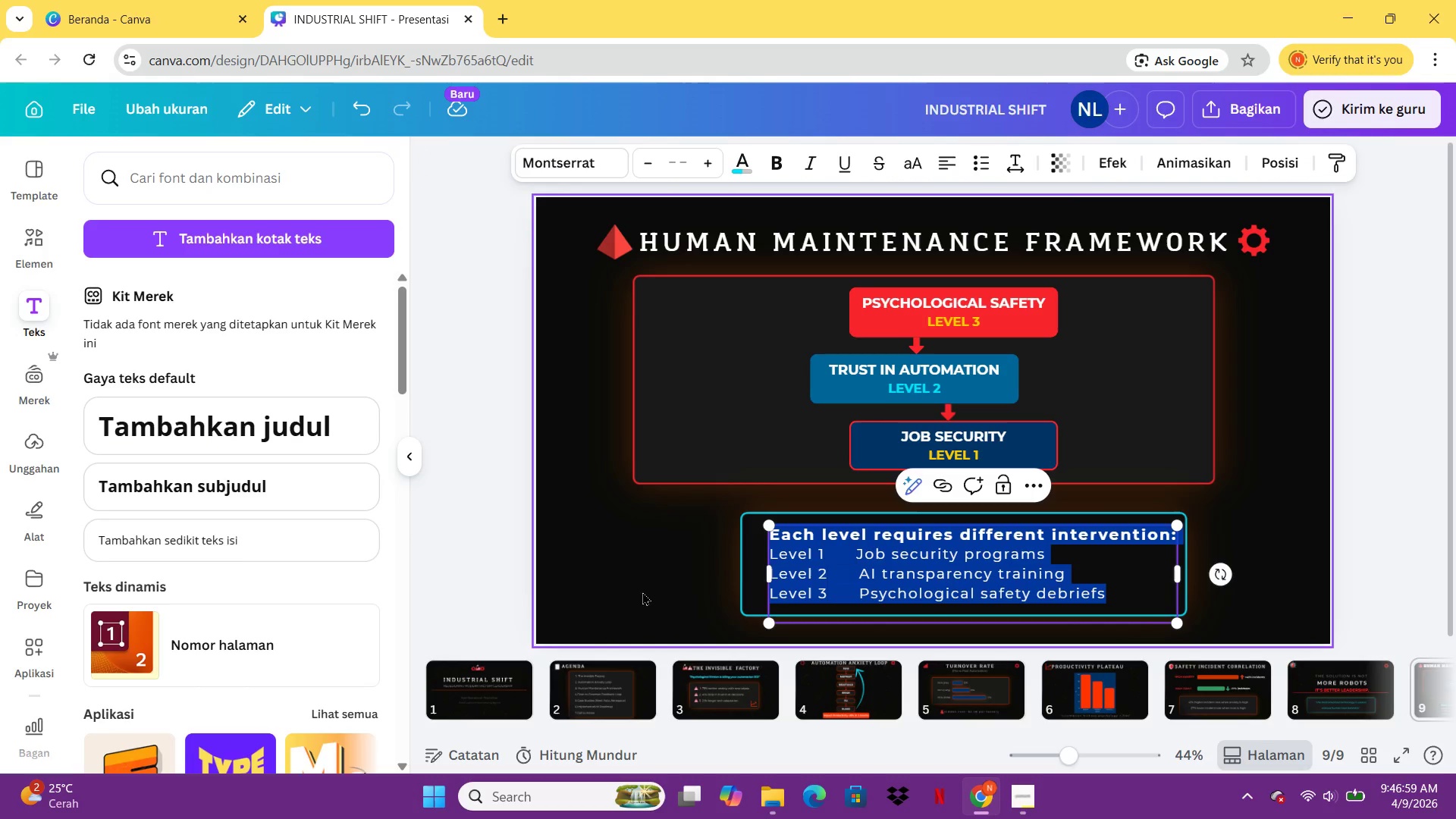 
left_click([612, 582])
 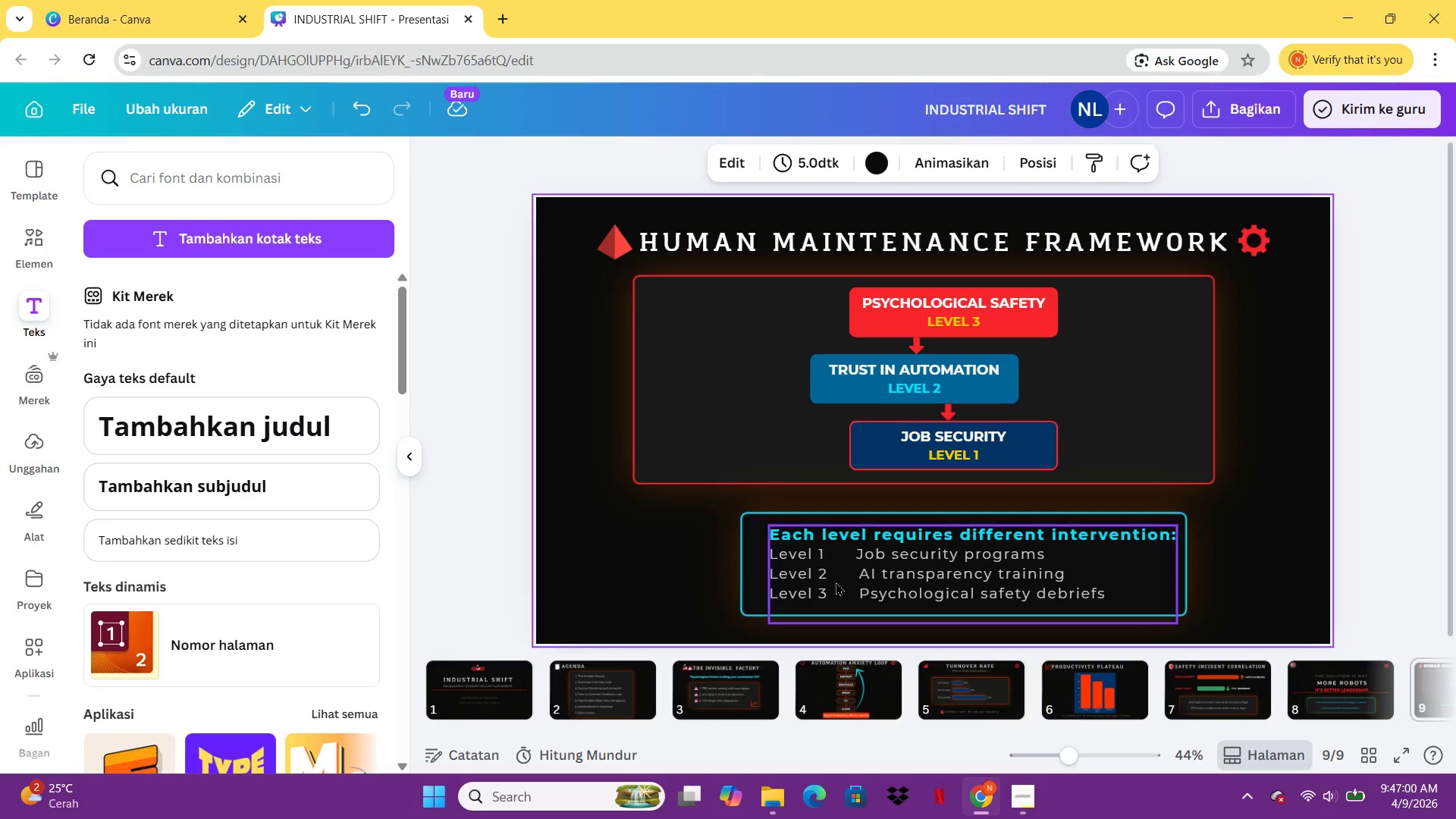 
left_click_drag(start_coordinate=[838, 580], to_coordinate=[833, 580])
 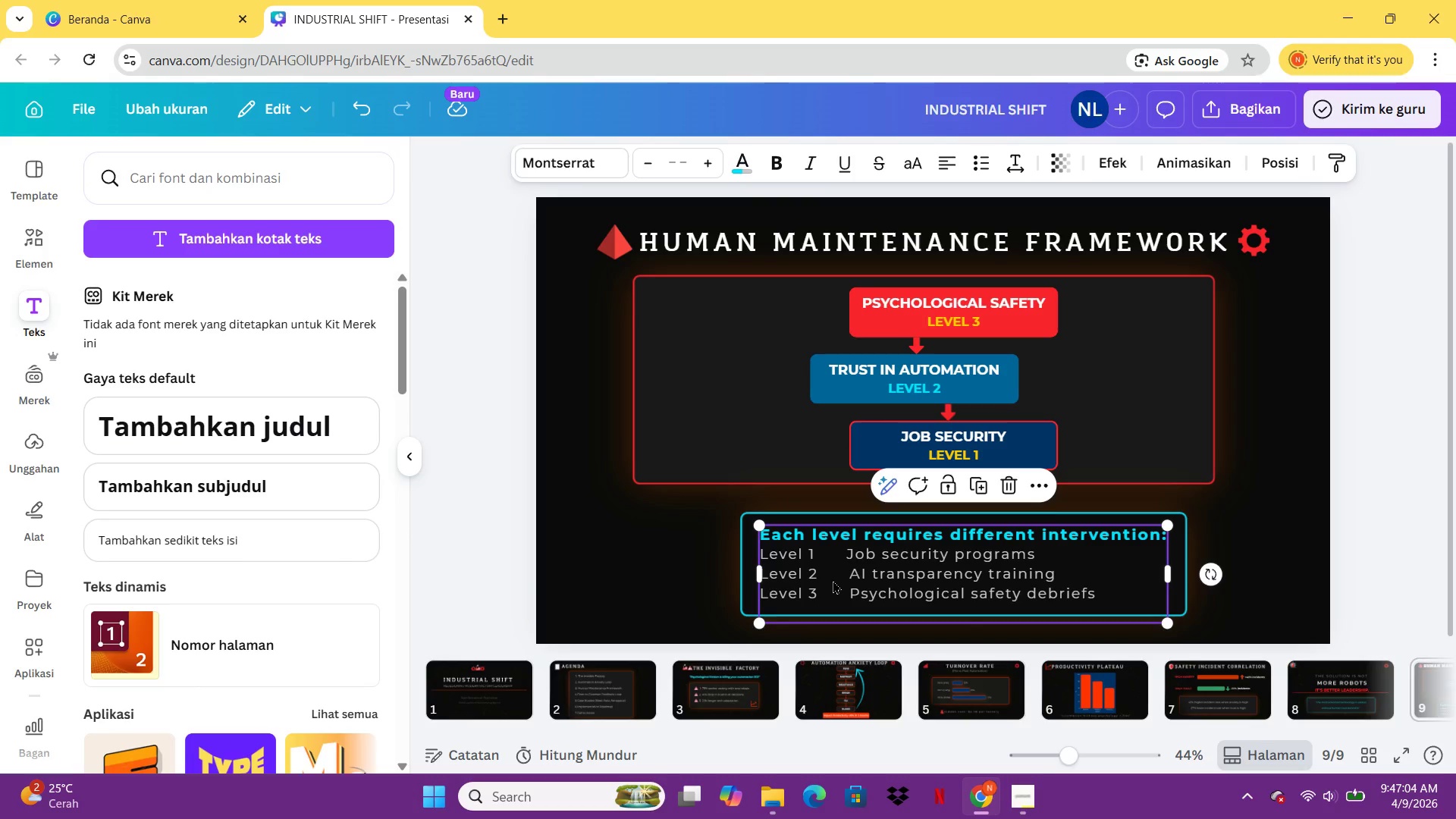 
left_click([833, 580])
 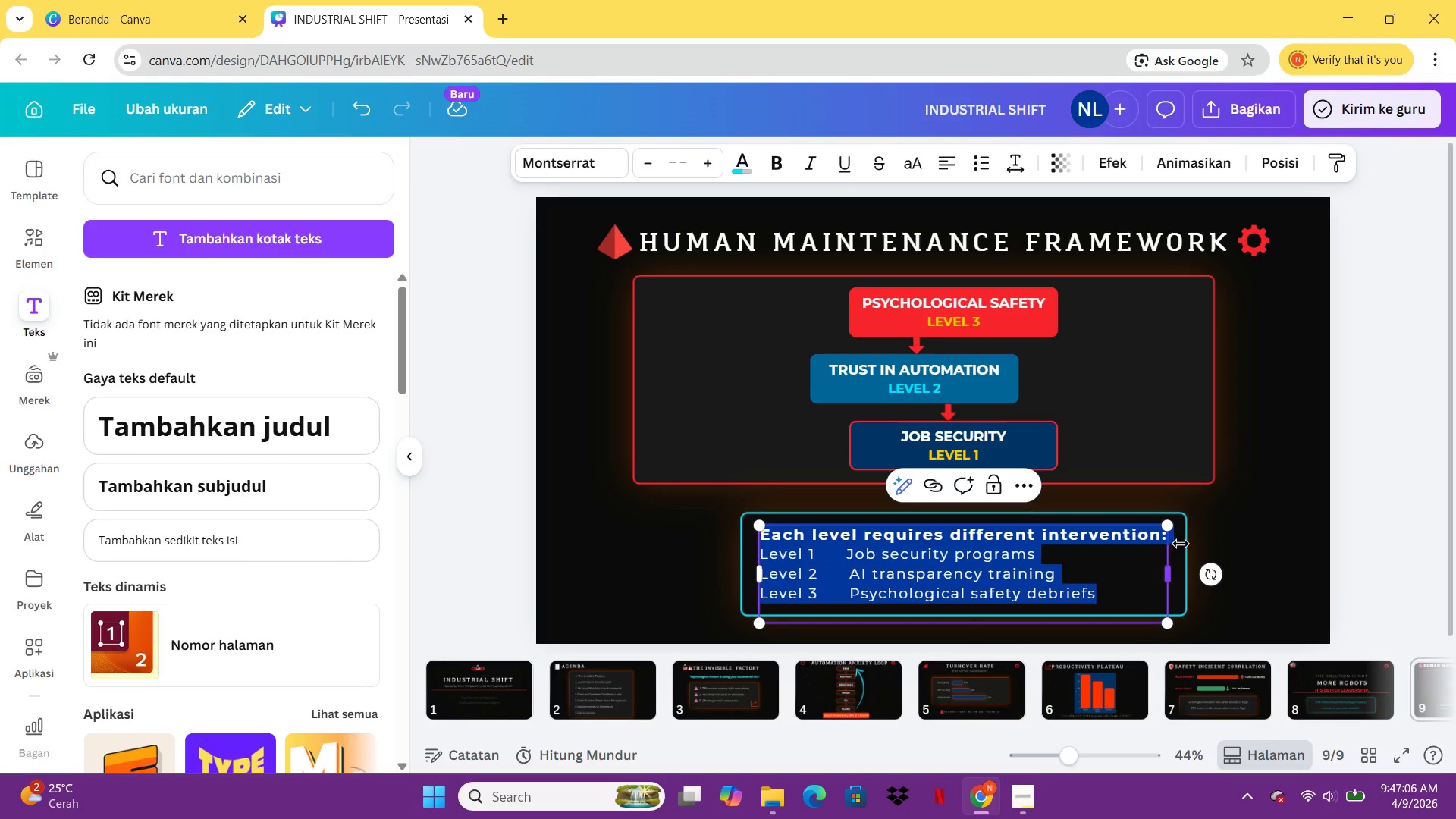 
hold_key(key=ShiftLeft, duration=0.5)
left_click([1181, 551])
 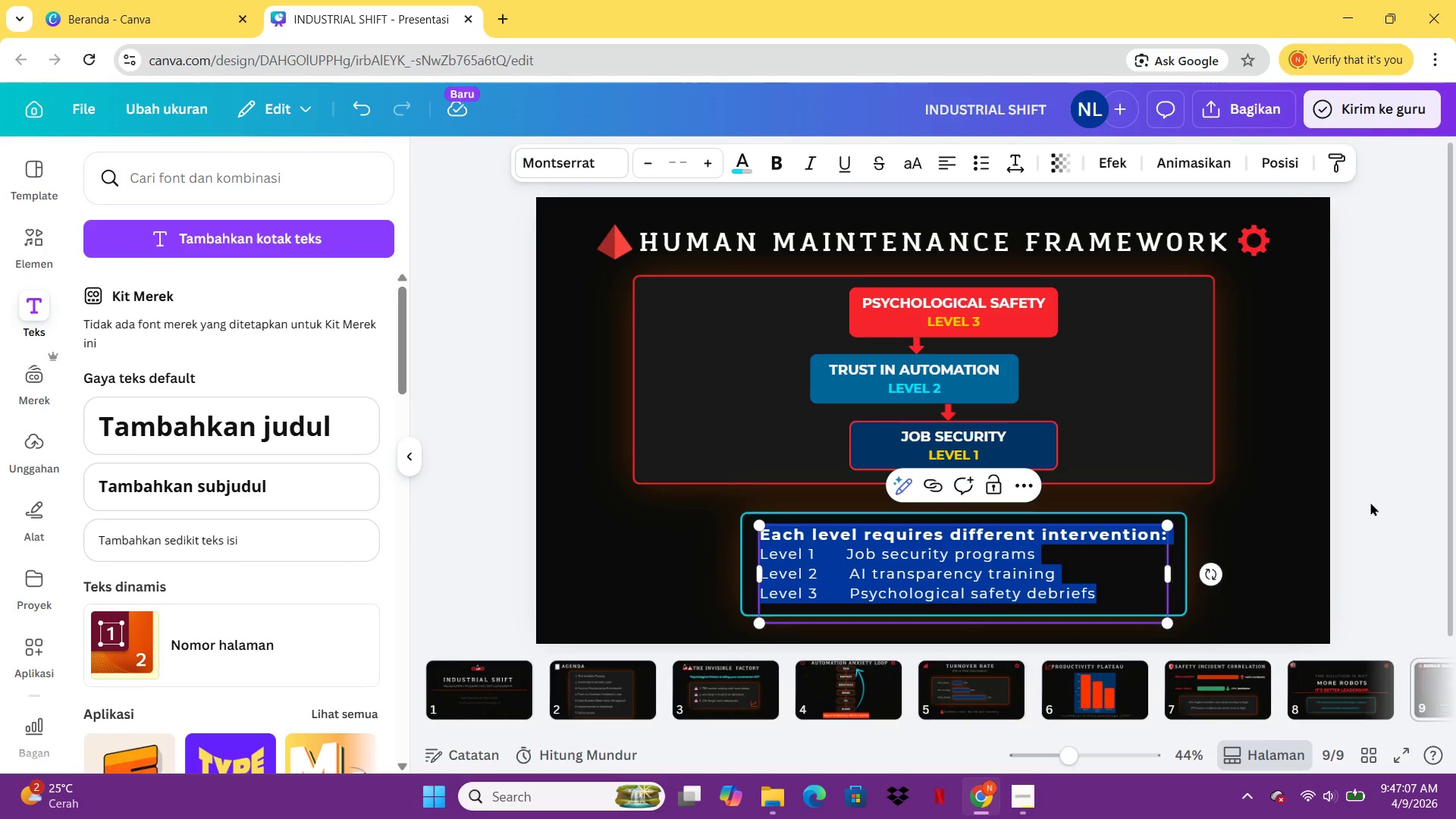 
left_click([1370, 502])
 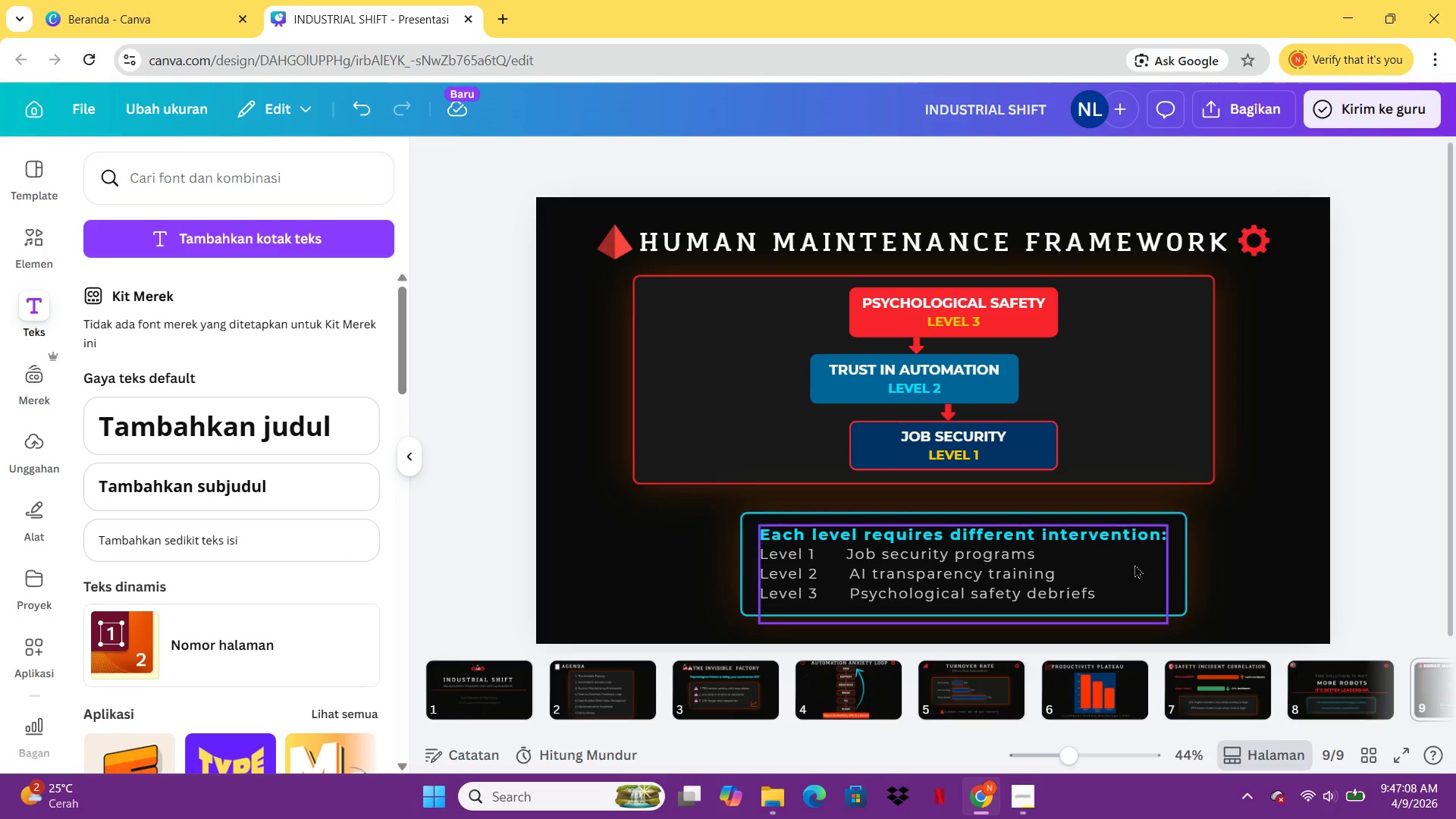 
left_click([1134, 564])
 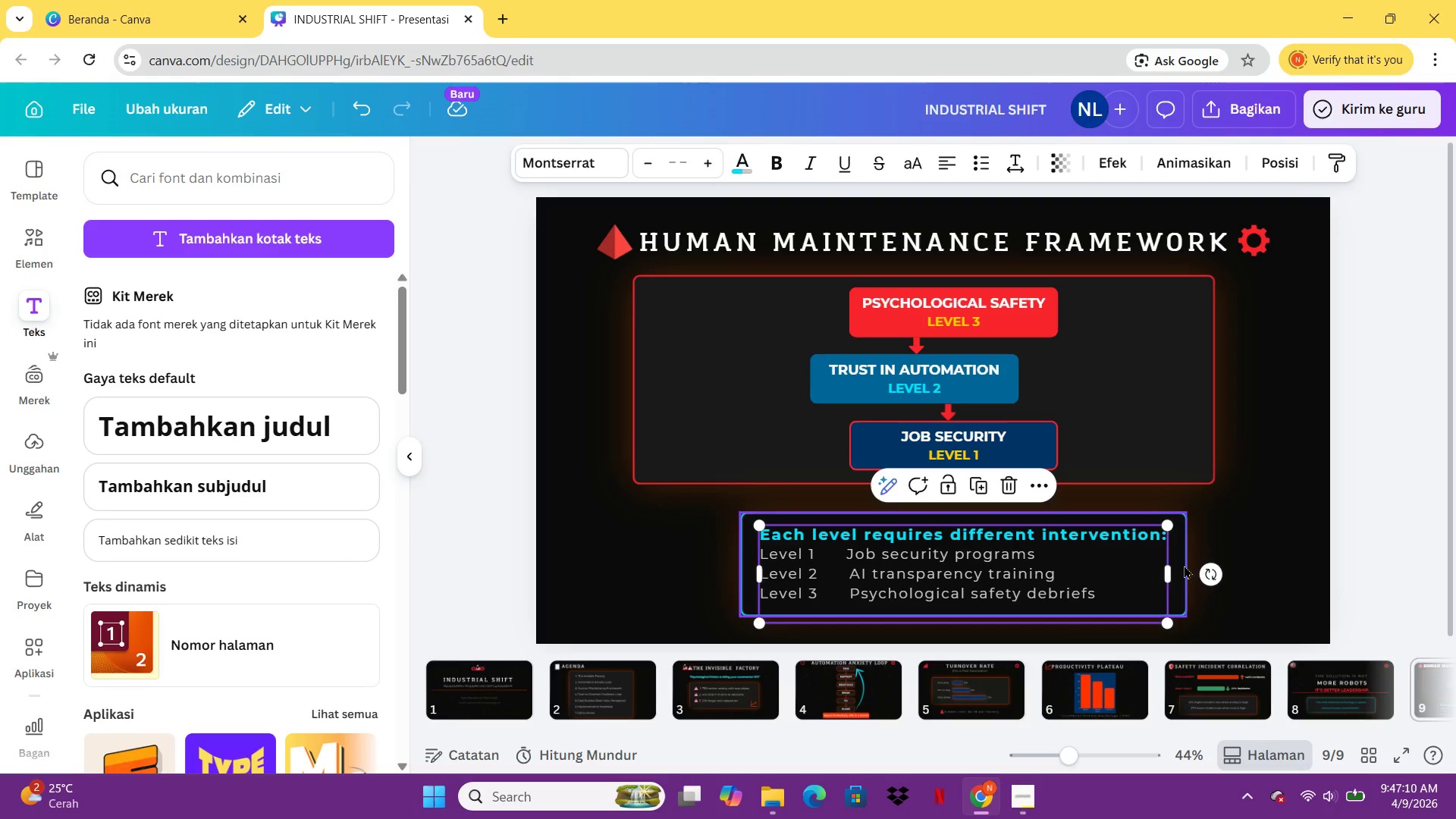 
hold_key(key=ShiftLeft, duration=0.33)
 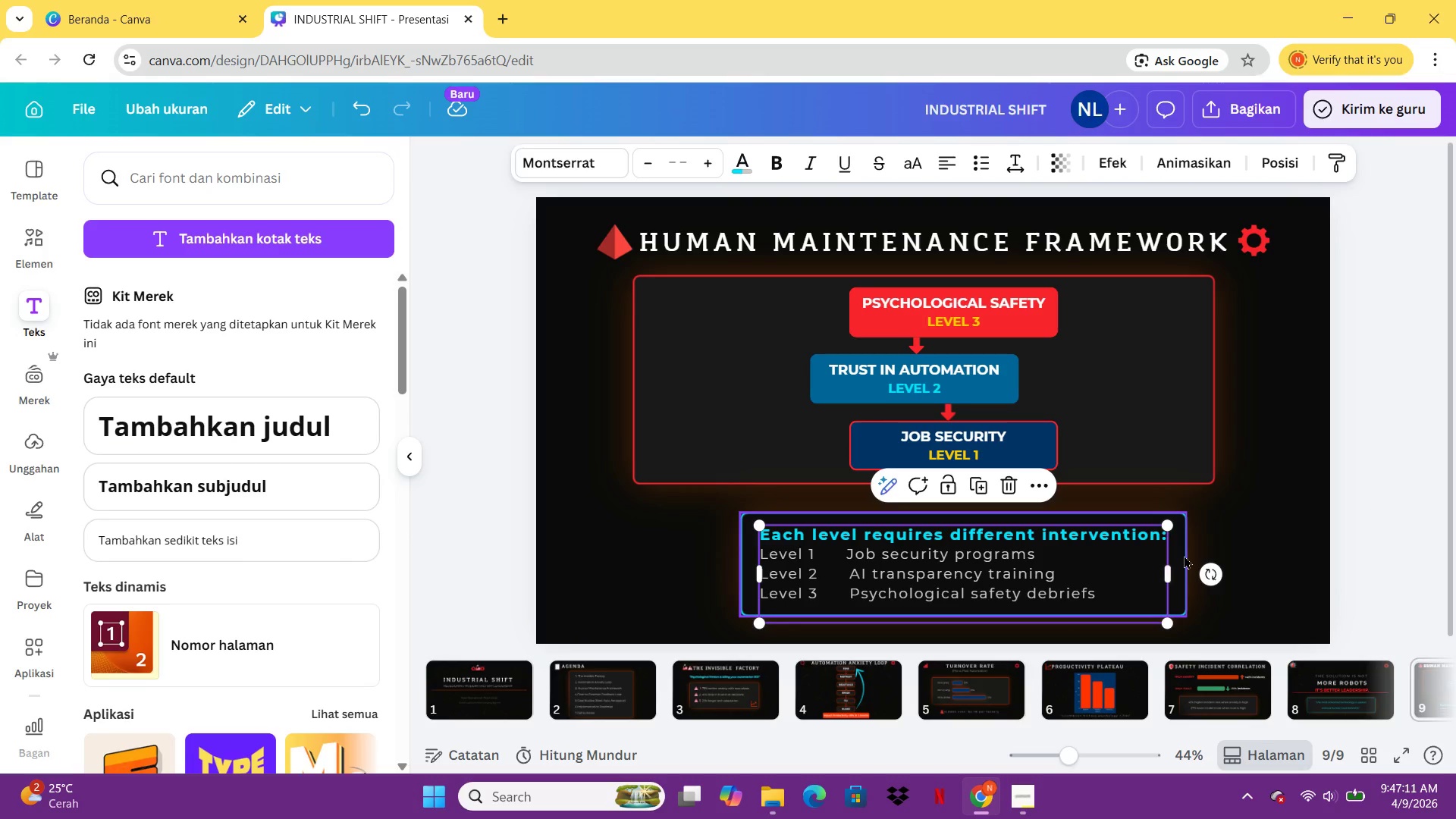 
hold_key(key=ShiftLeft, duration=0.64)
left_click([1184, 555])
 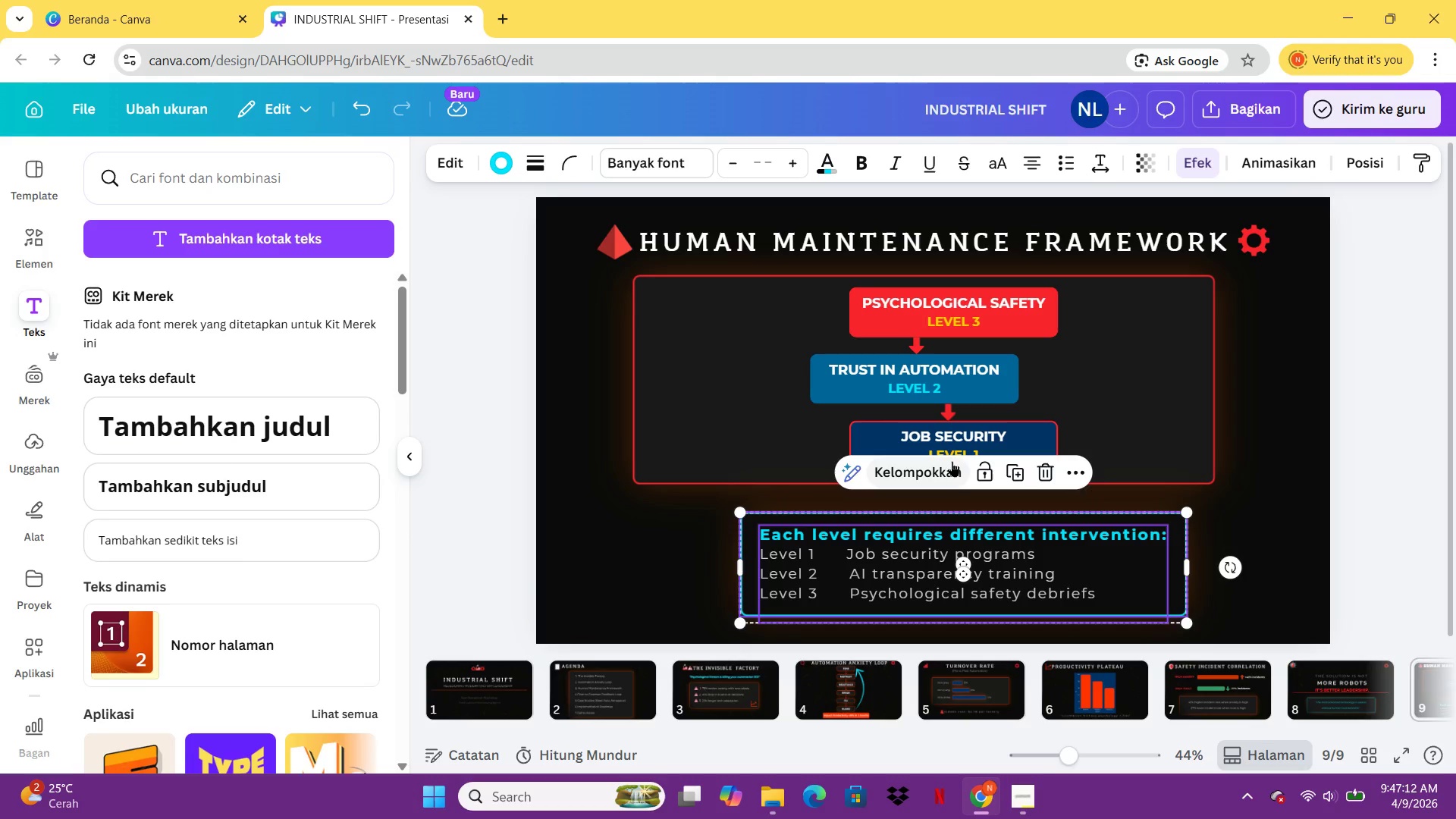 
left_click([952, 461])
 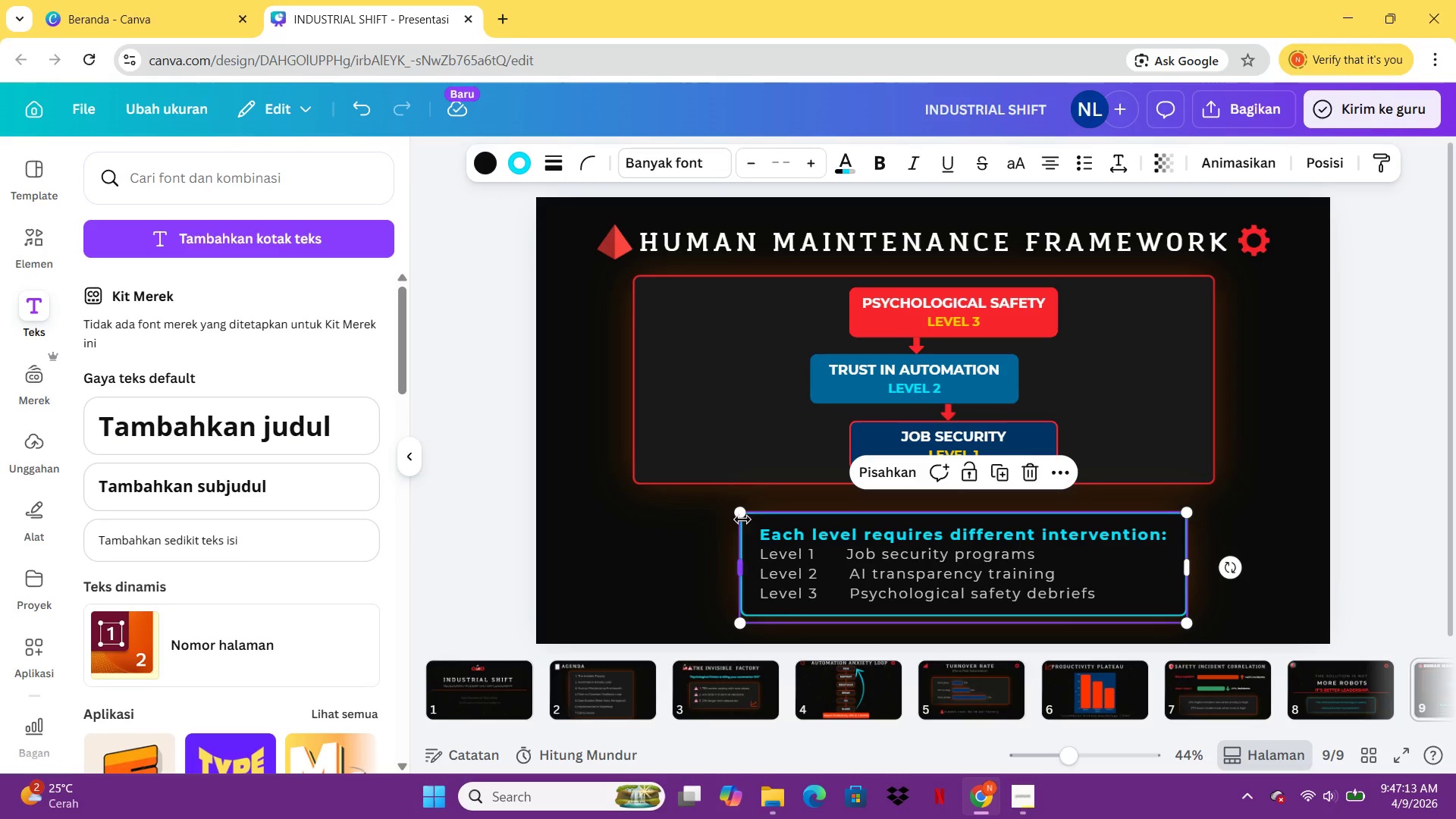 
left_click_drag(start_coordinate=[742, 519], to_coordinate=[711, 501])
 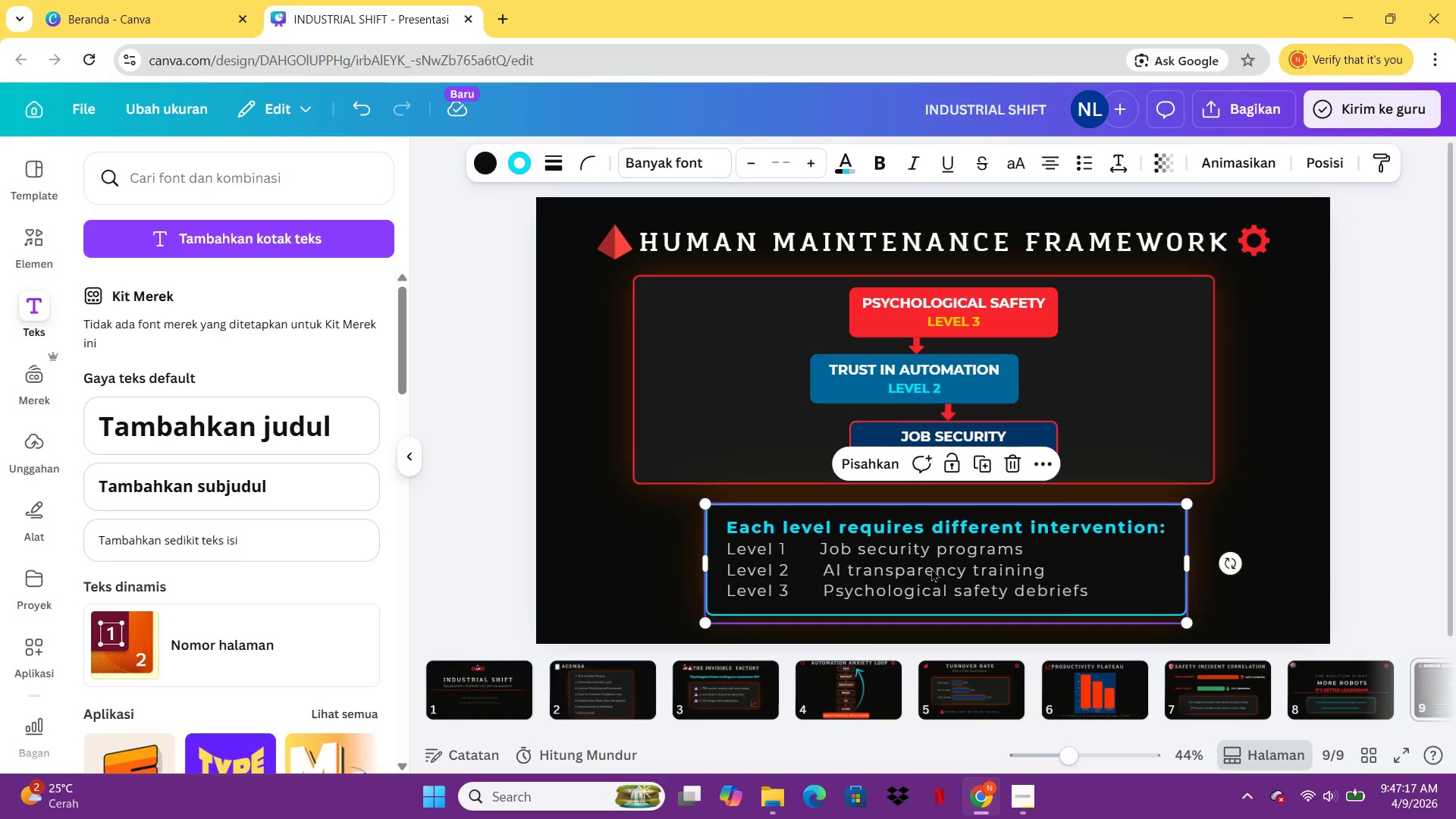 
left_click_drag(start_coordinate=[933, 568], to_coordinate=[911, 570])
 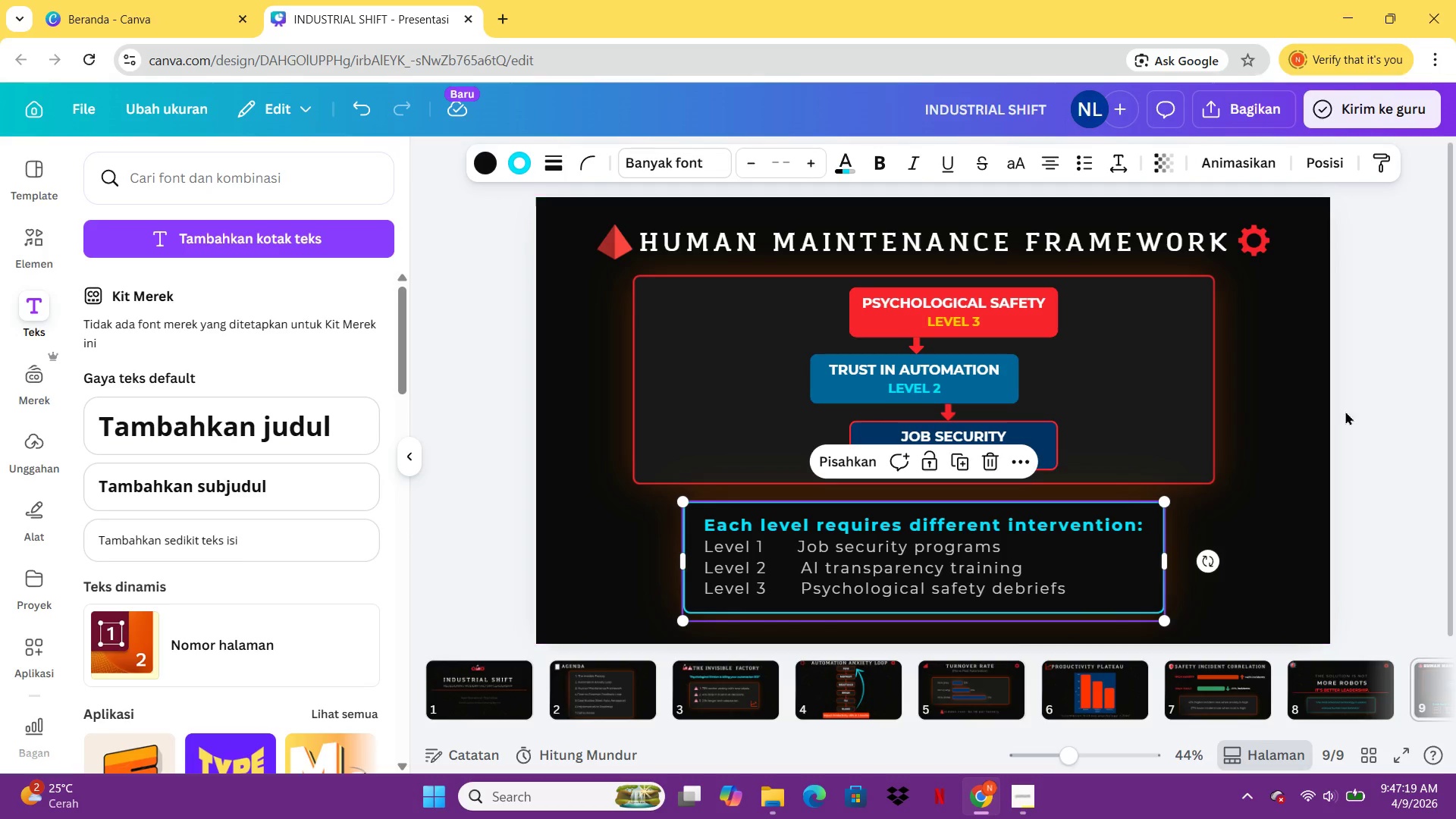 
left_click([1350, 410])
 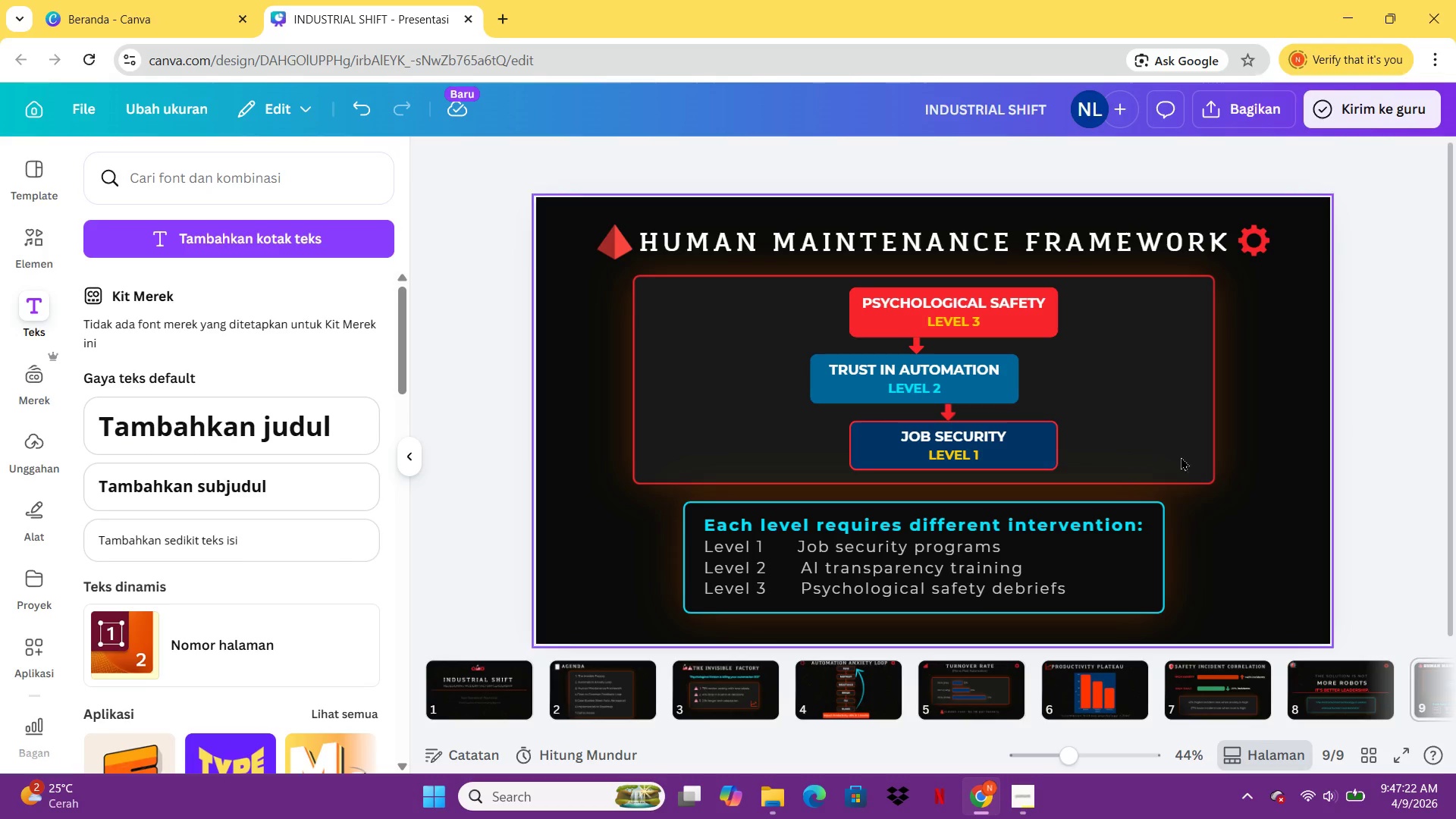 
left_click([1009, 443])
 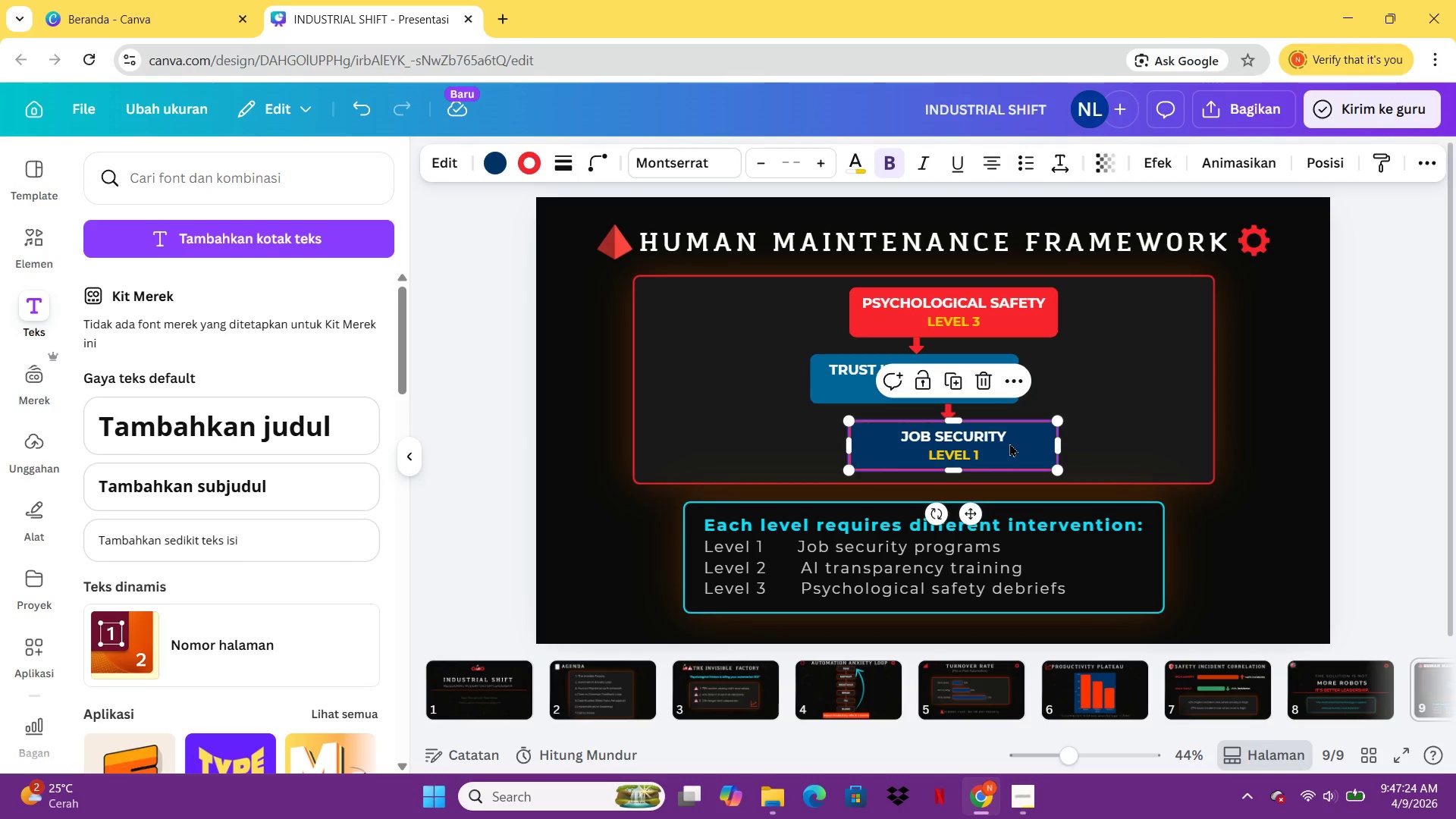 
left_click([1009, 443])
 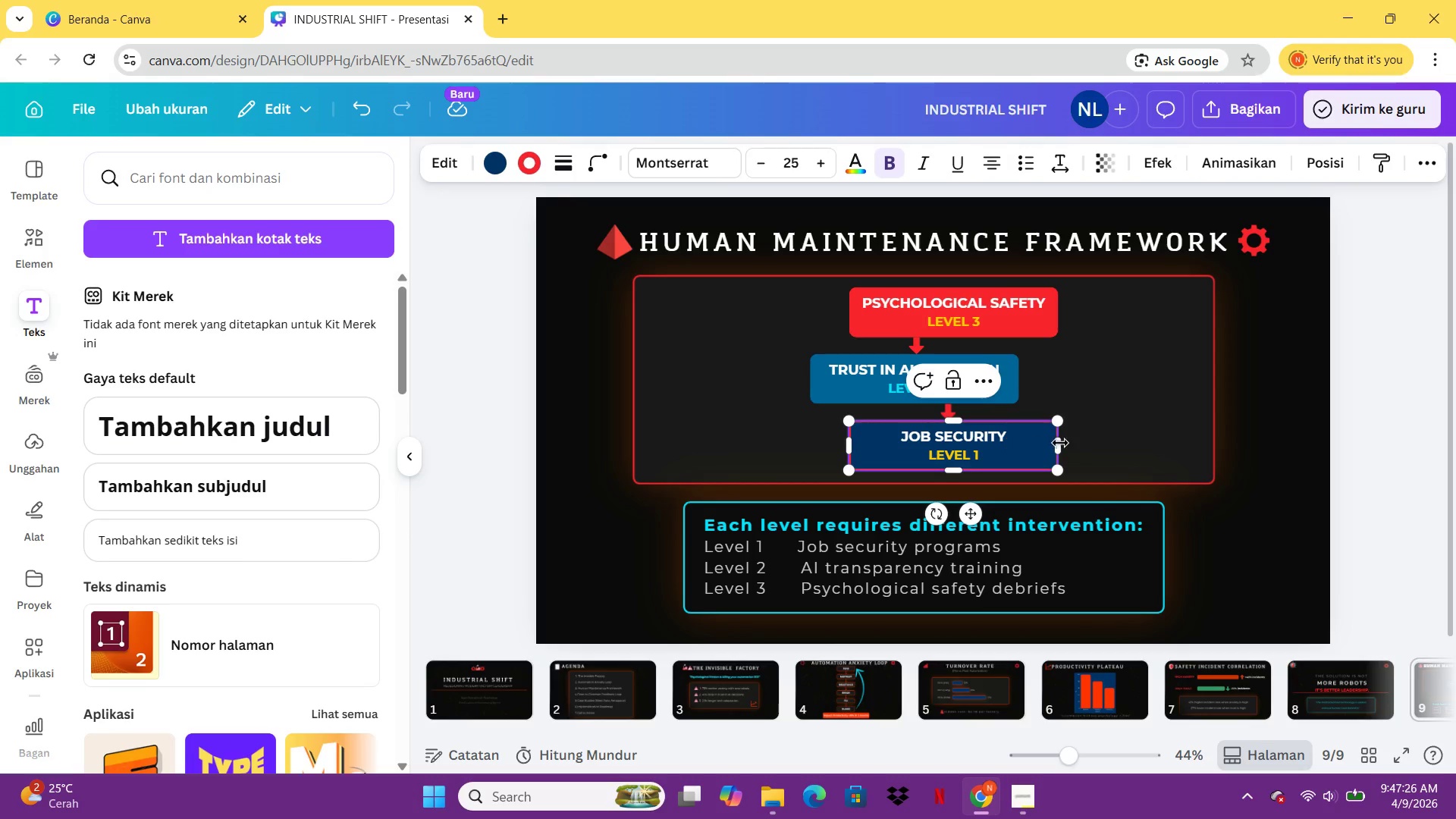 
left_click_drag(start_coordinate=[1062, 443], to_coordinate=[1399, 425])
 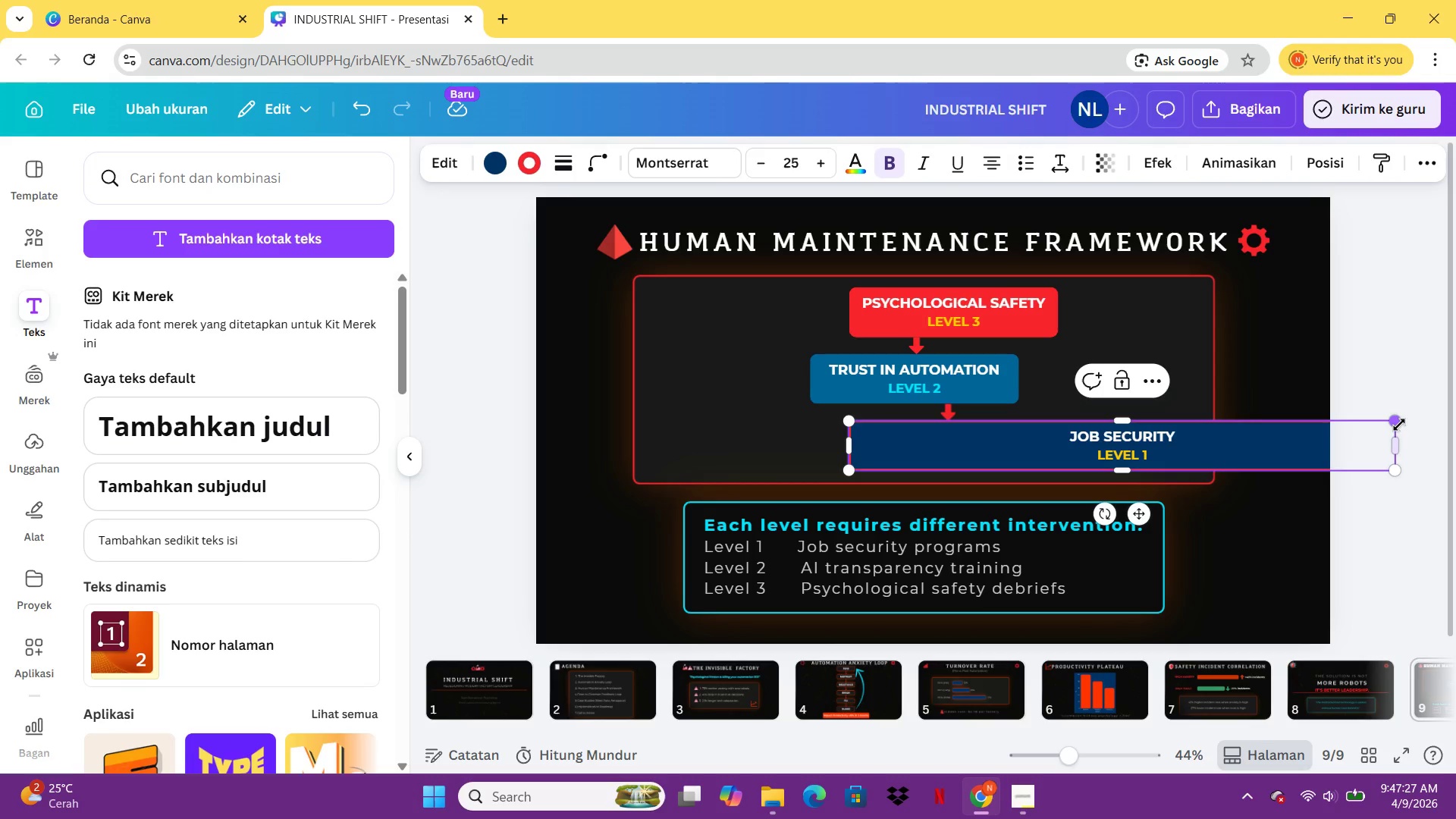 
key(Control+Z)
 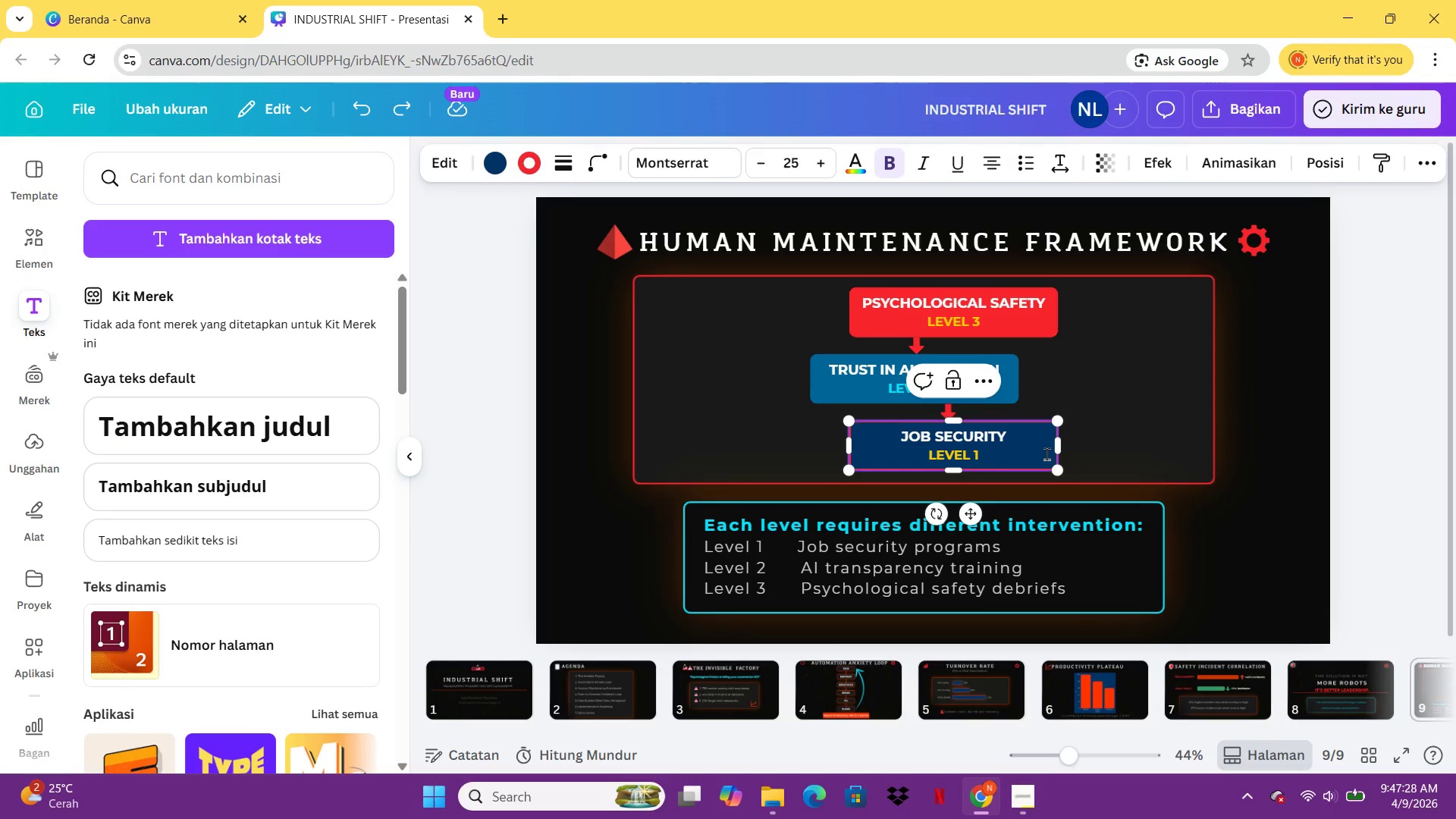 
left_click([1046, 453])
 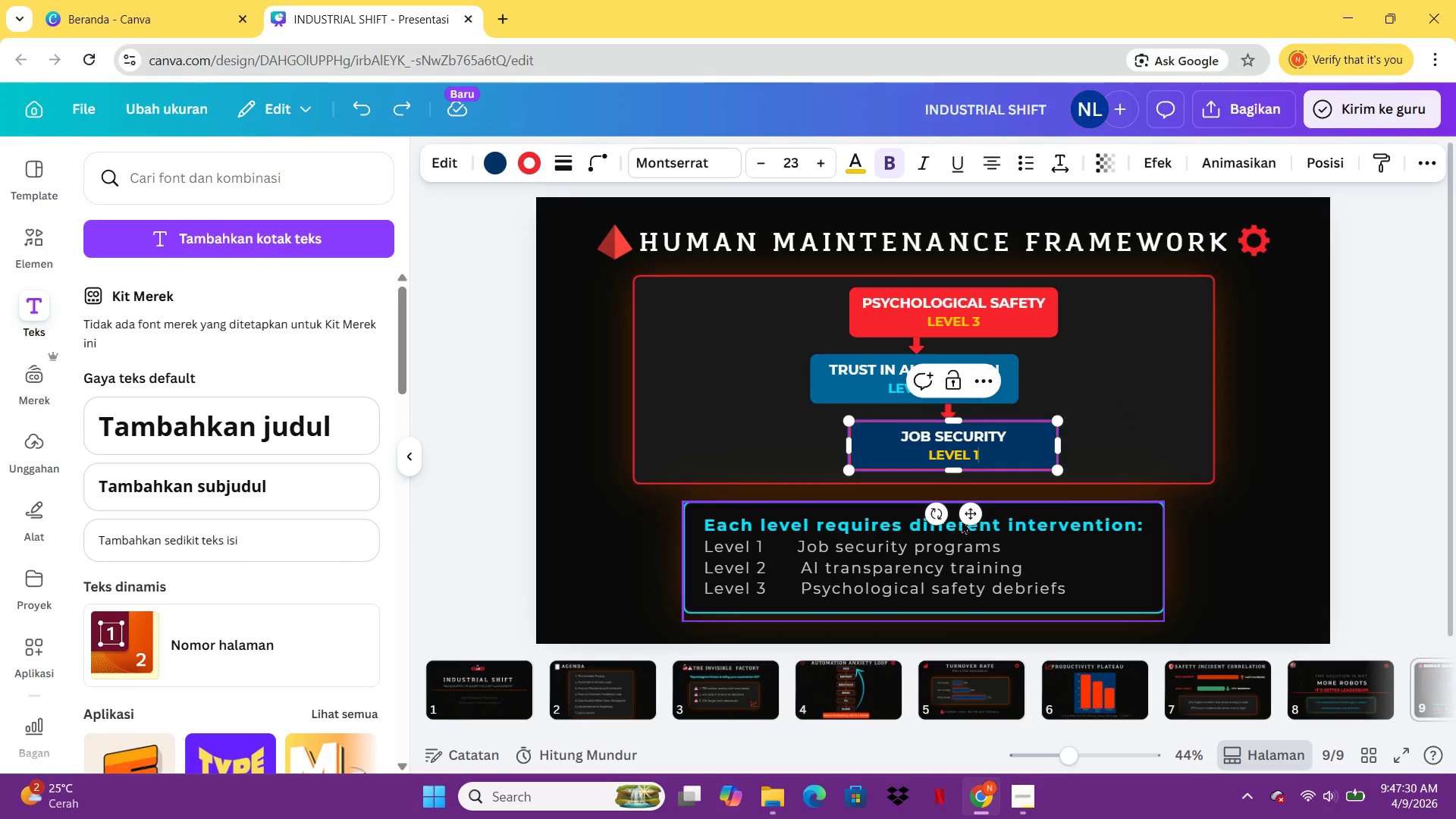 
left_click_drag(start_coordinate=[968, 518], to_coordinate=[927, 518])
 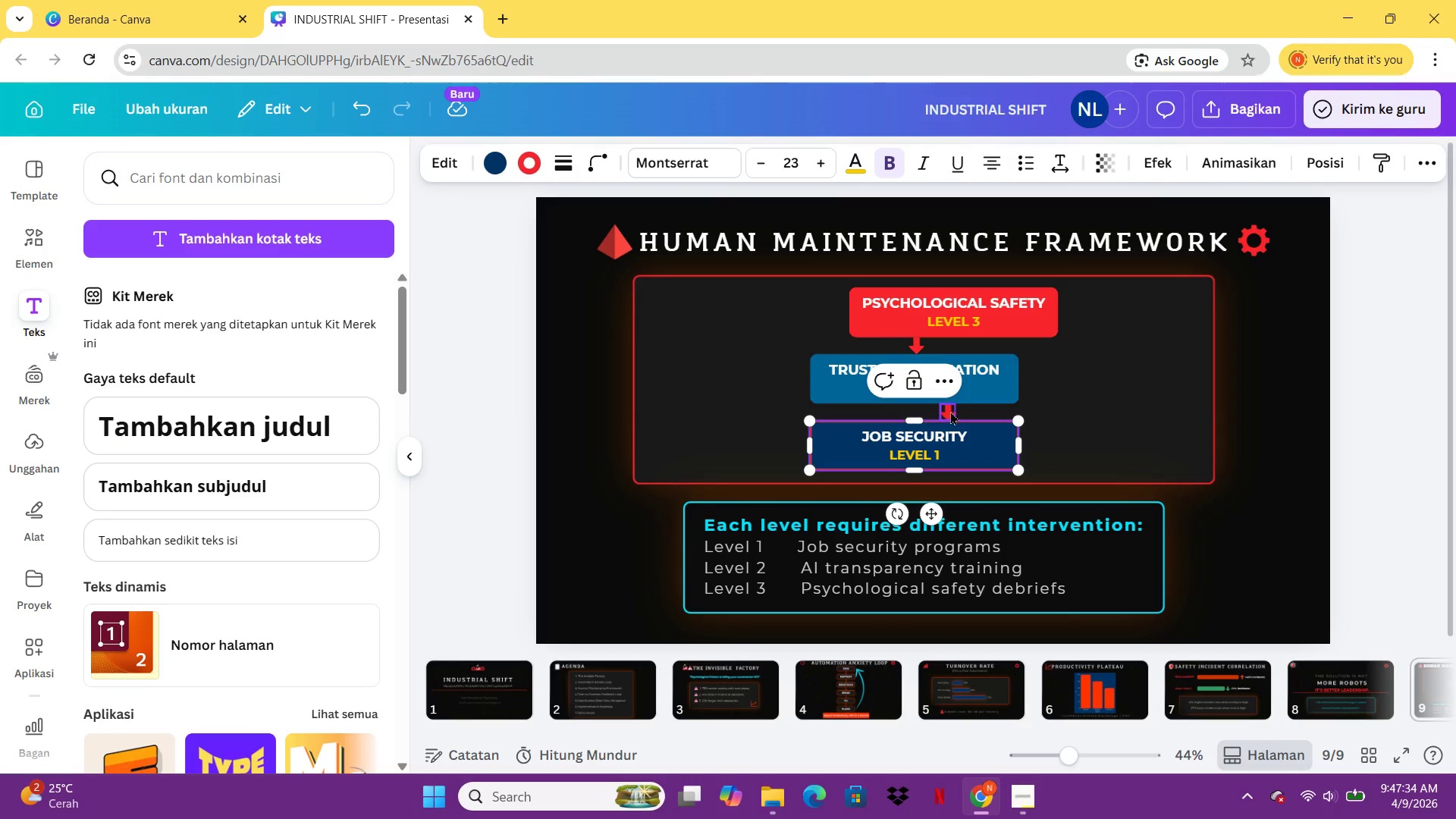 
left_click_drag(start_coordinate=[950, 412], to_coordinate=[919, 413])
 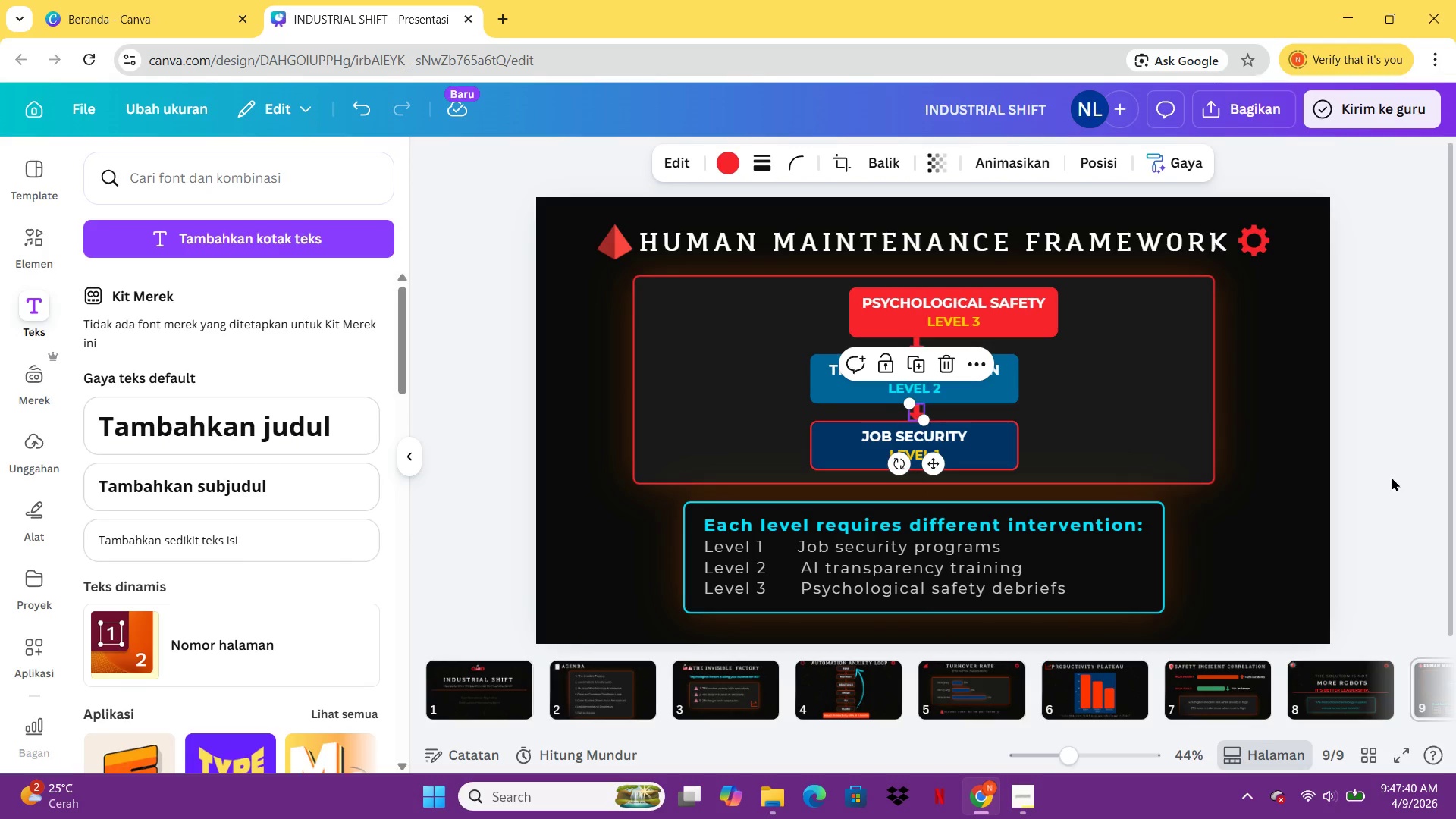 
left_click([1392, 477])
 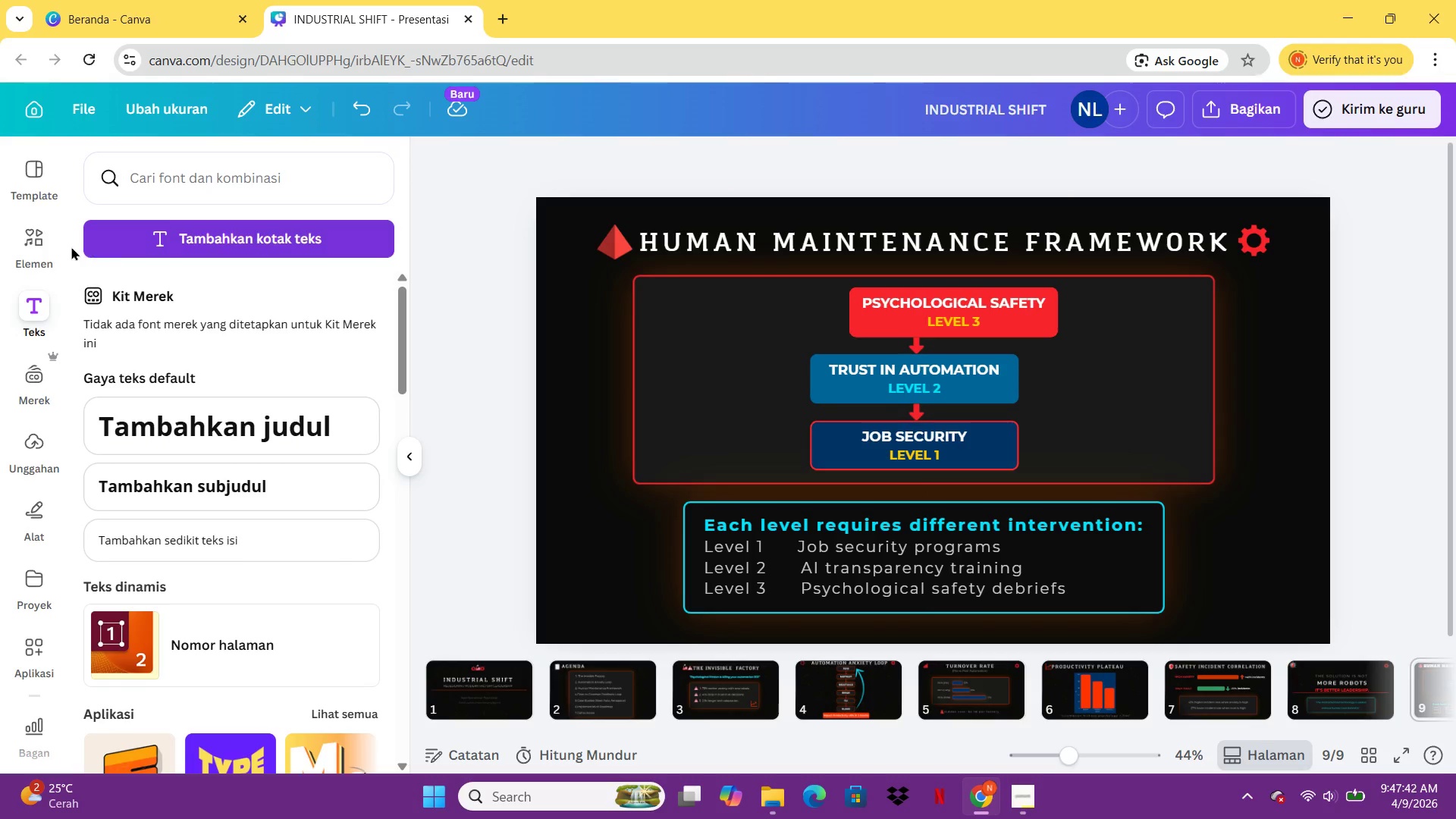 
left_click([45, 246])
 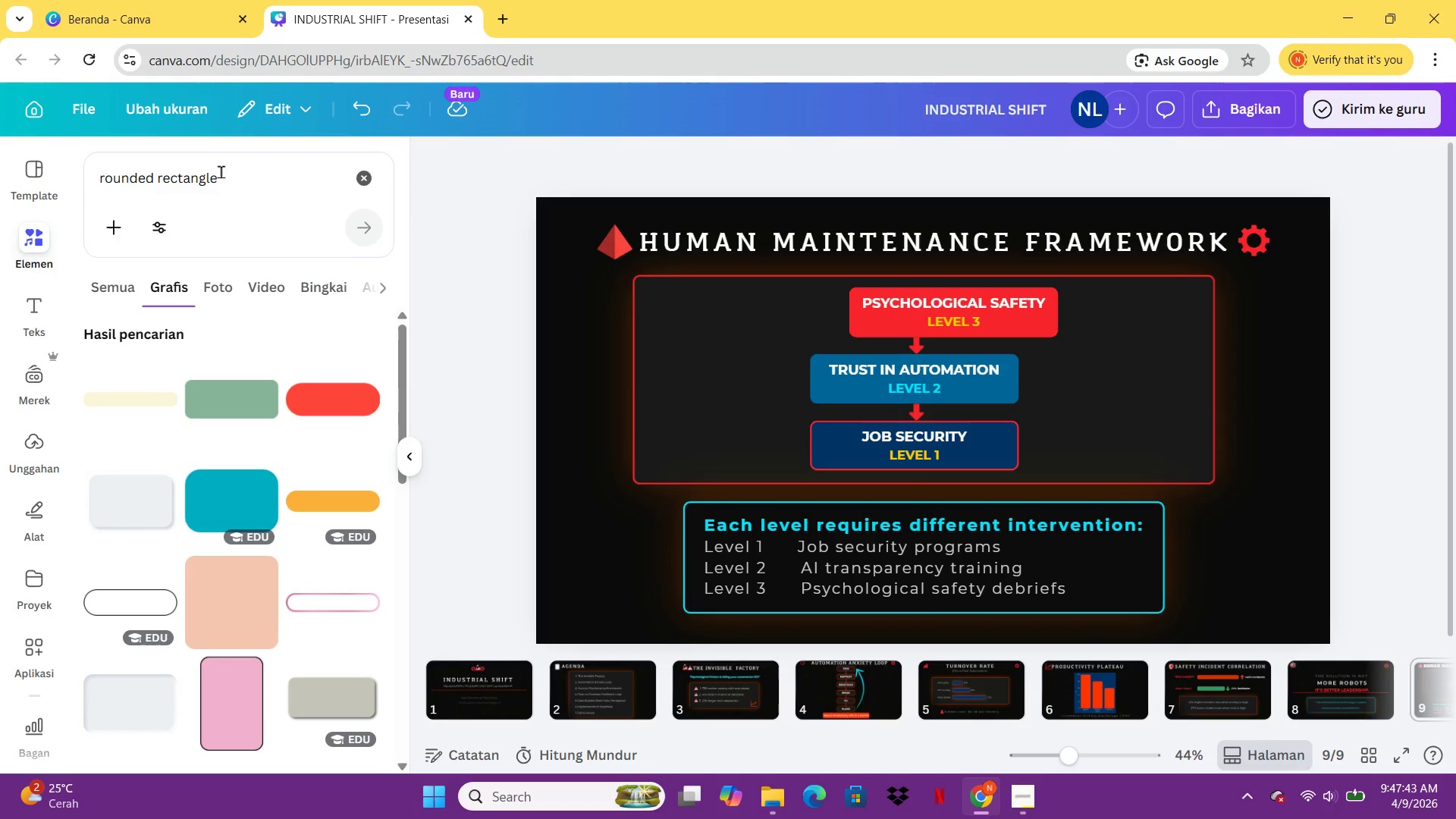 
left_click_drag(start_coordinate=[237, 171], to_coordinate=[82, 180])
 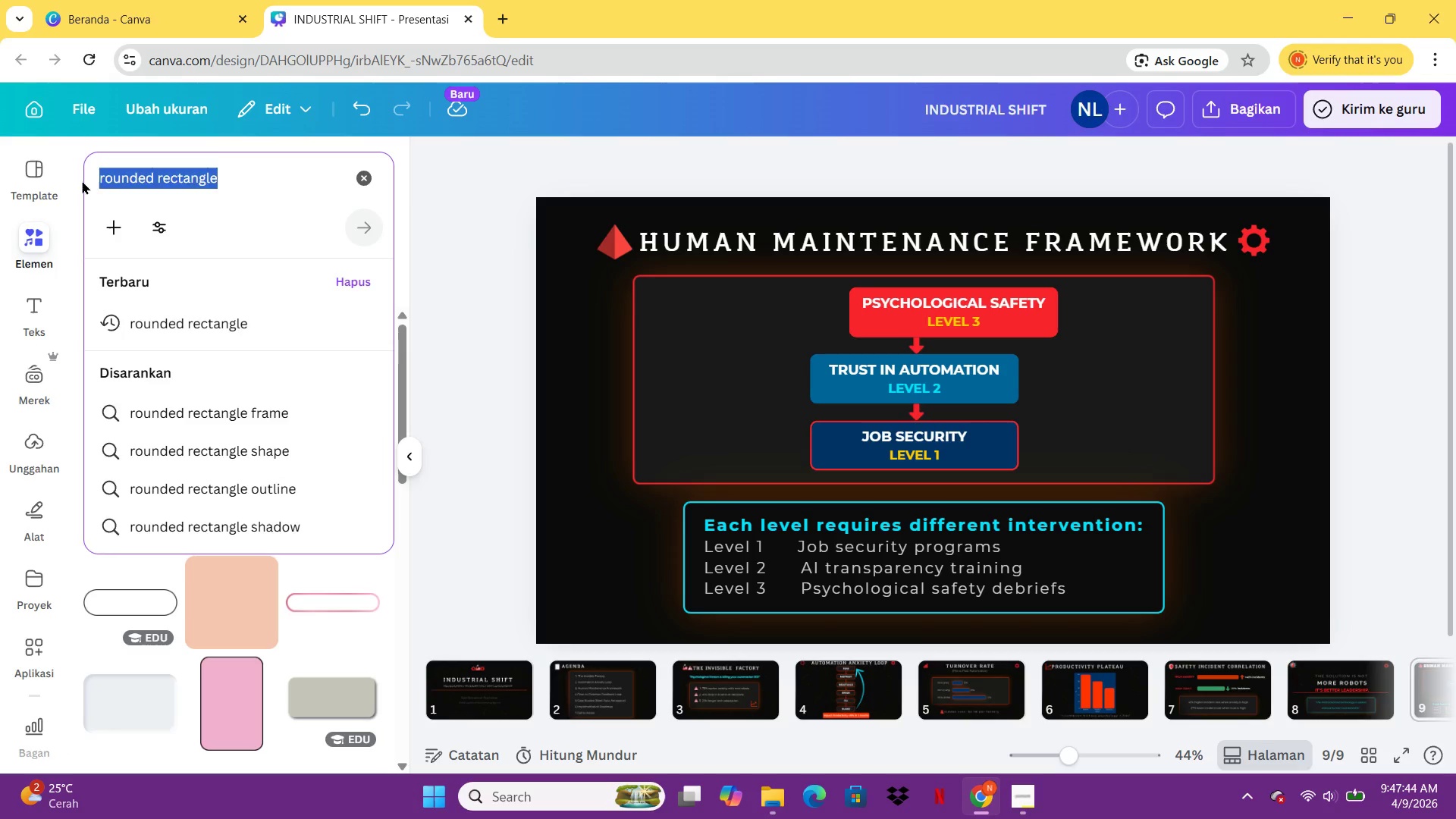 
type(f)
key(Backspace)
key(Backspace)
type(texture line)
 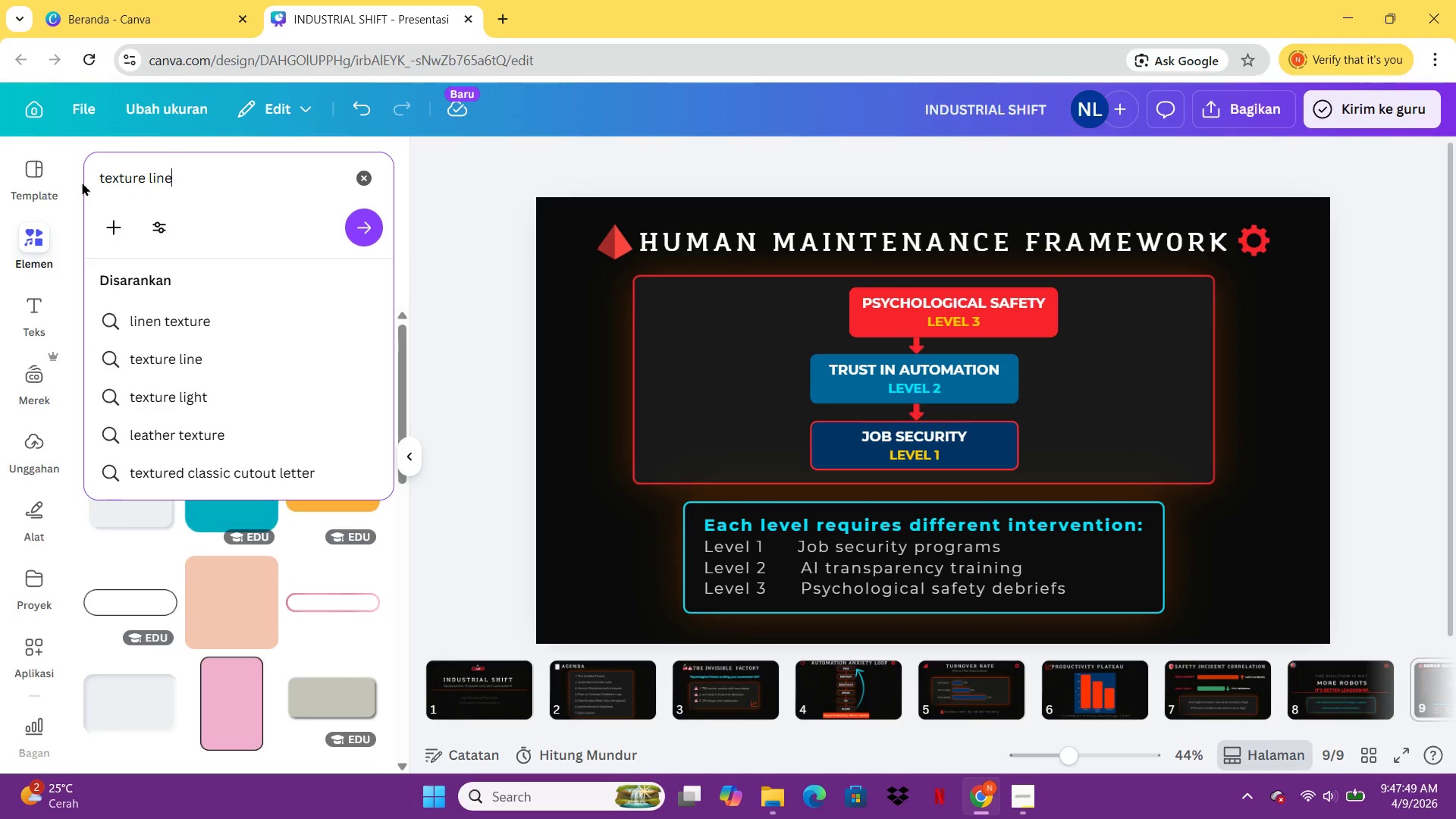 
key(Enter)
 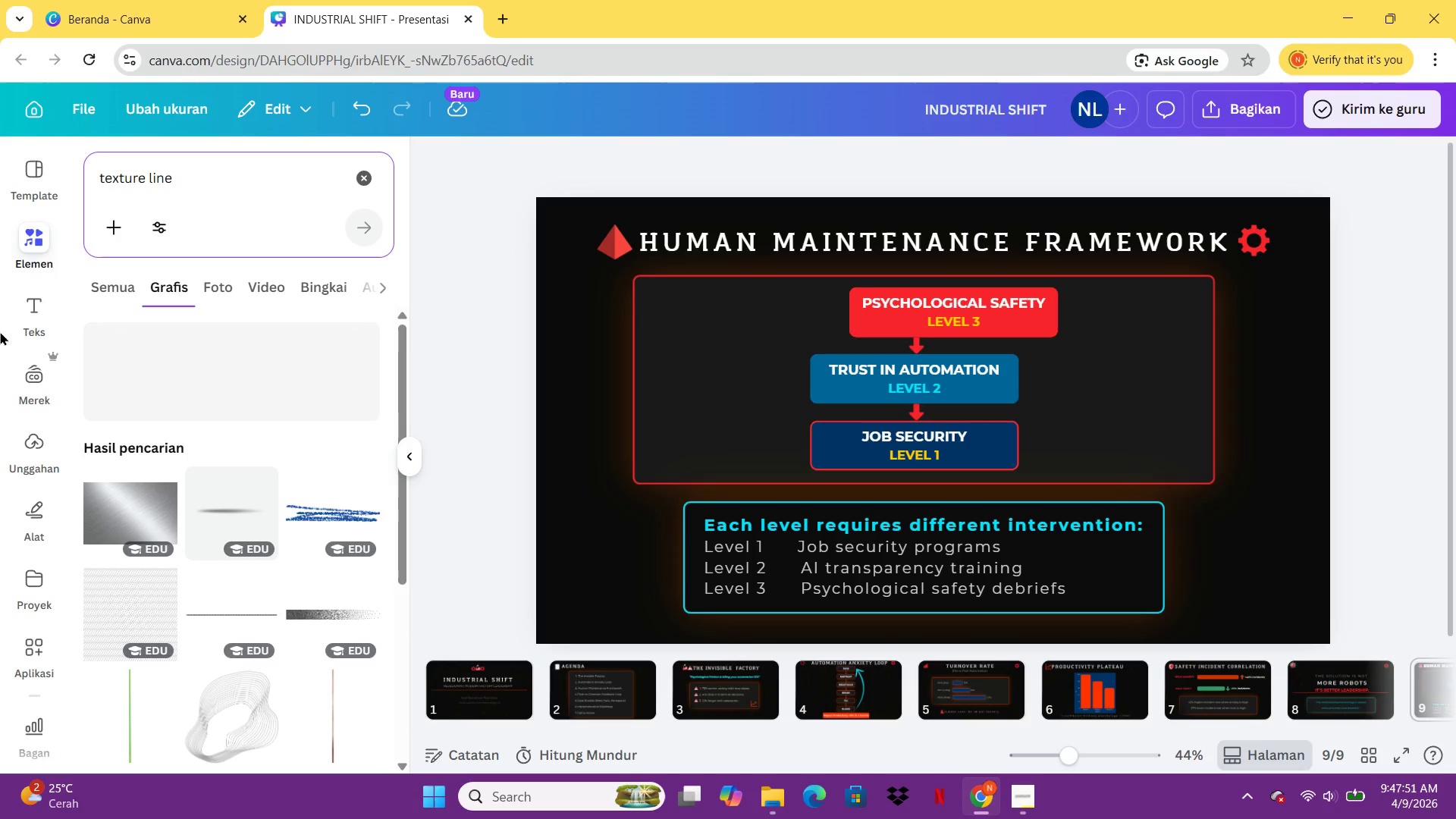 
mouse_move([252, 366])
 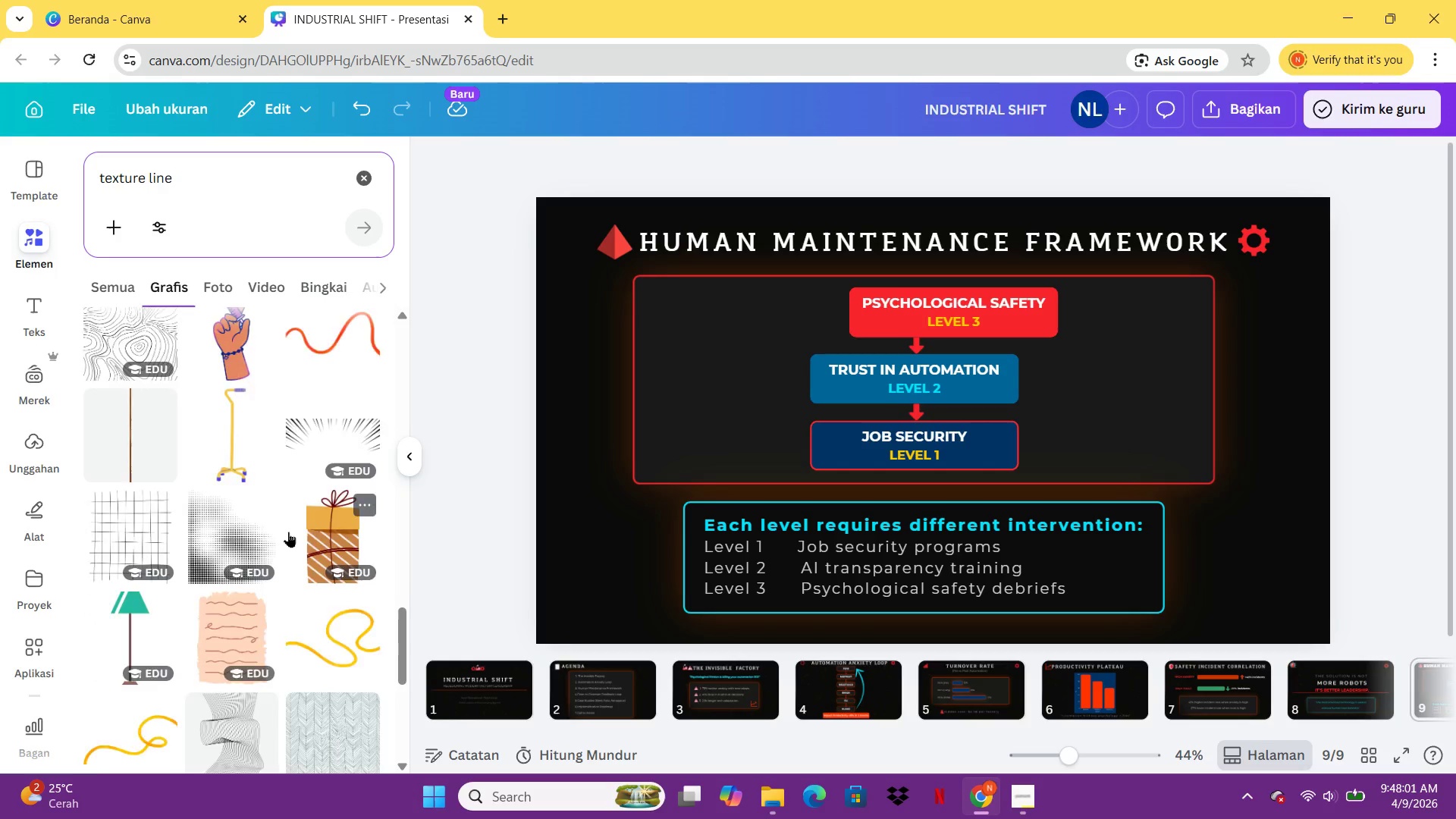 
wait(10.08)
 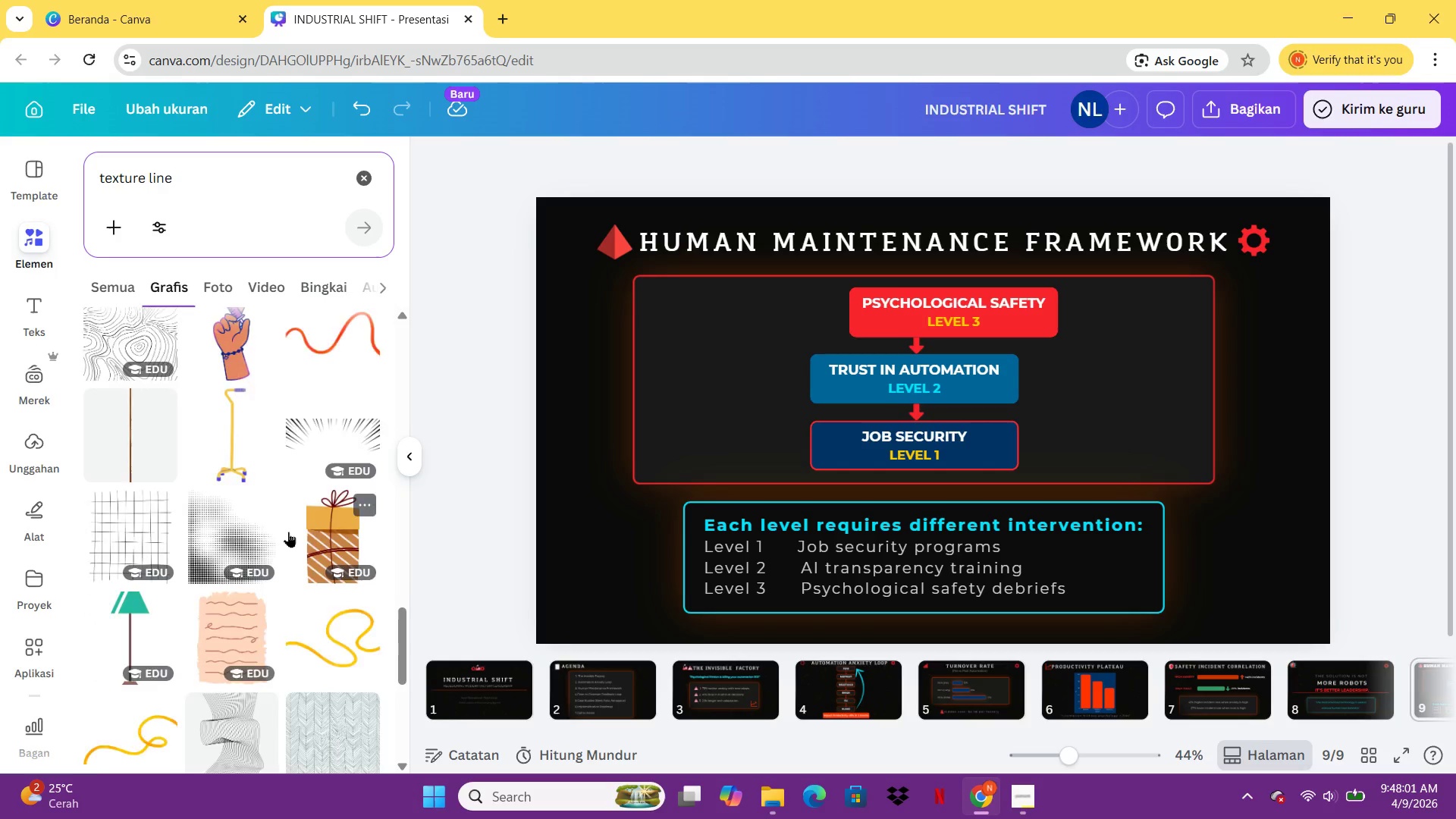 
mouse_move([120, 595])
 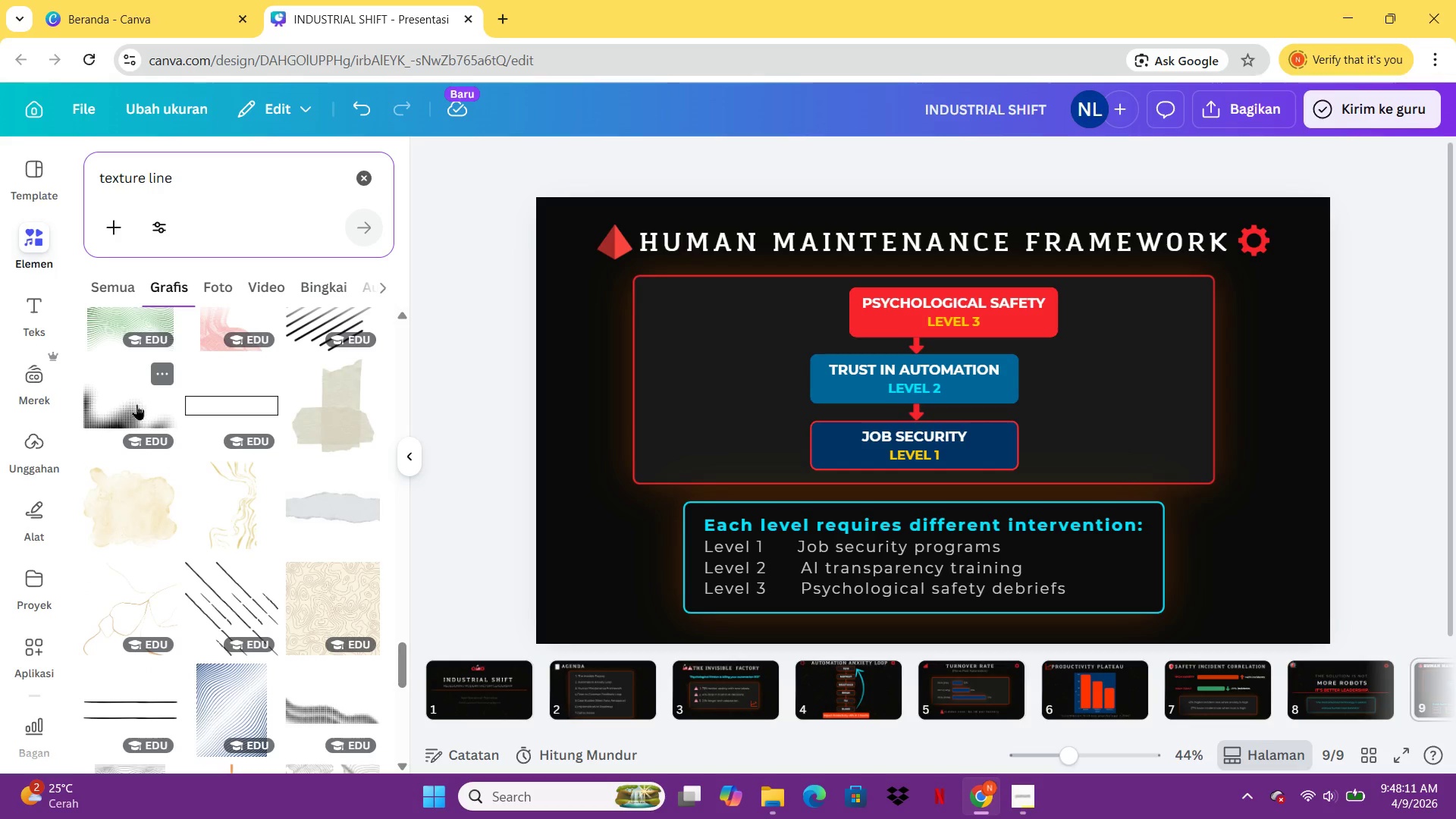 
left_click([136, 404])
 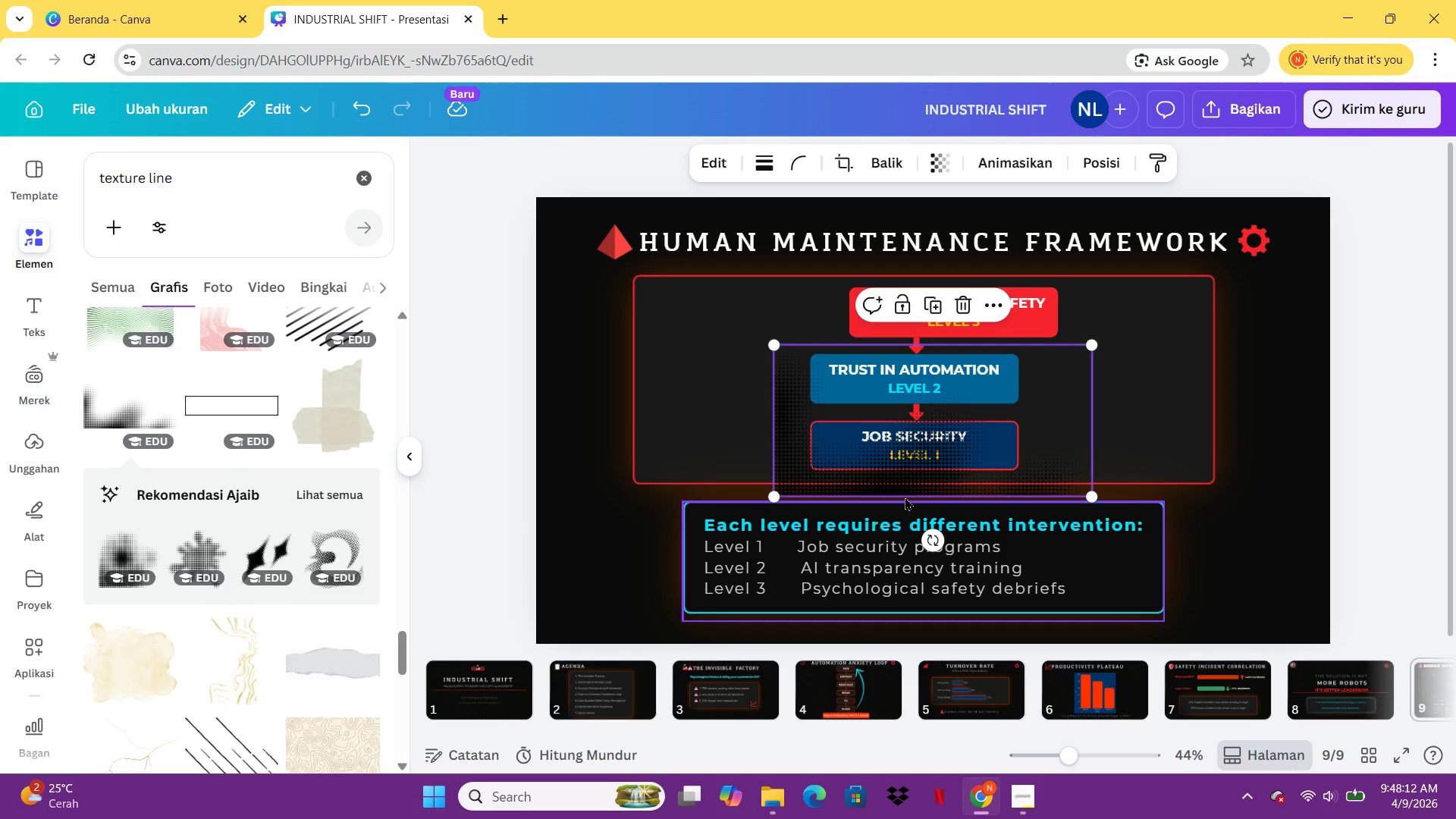 
left_click_drag(start_coordinate=[959, 472], to_coordinate=[720, 529])
 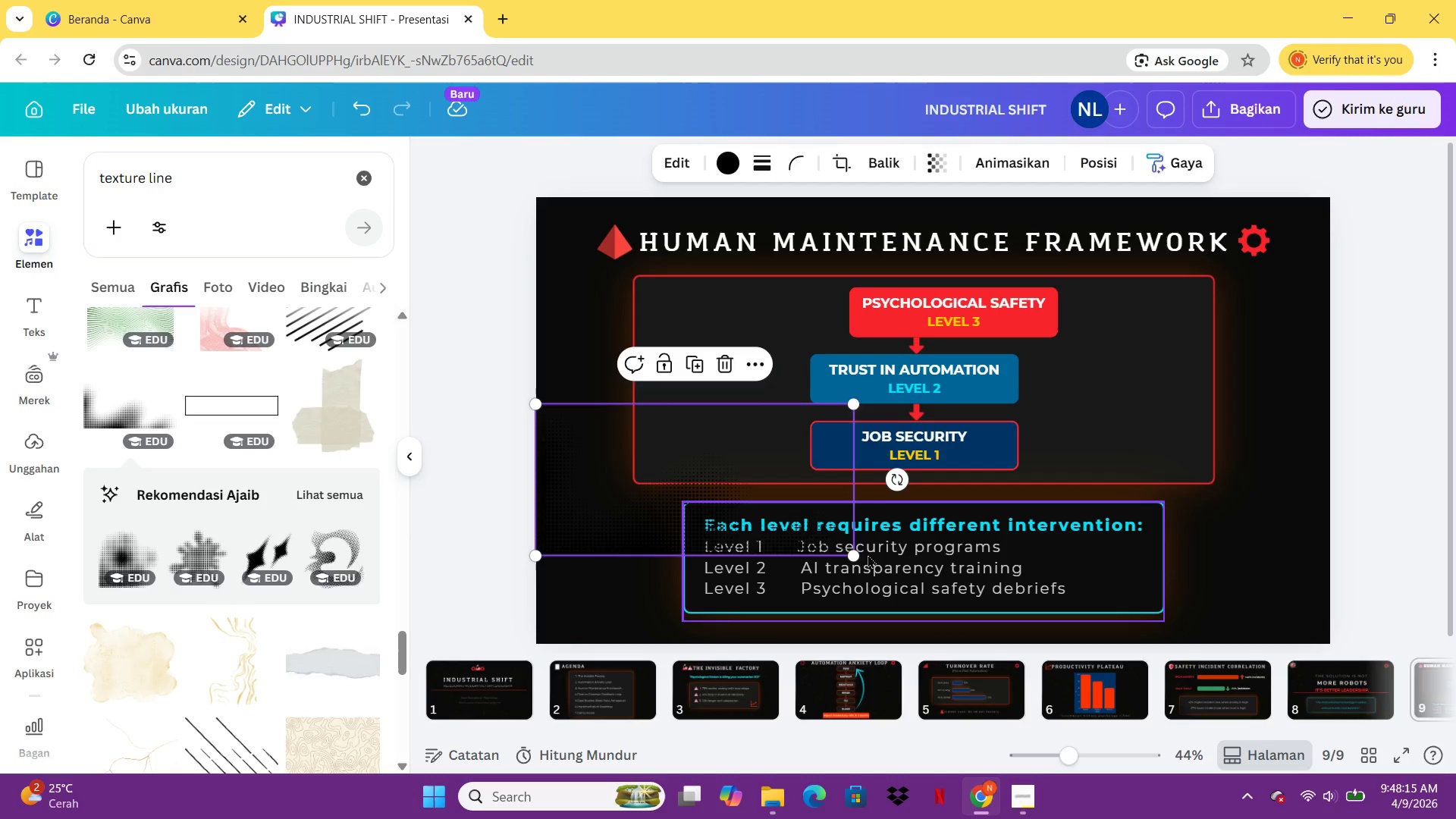 
left_click([868, 554])
 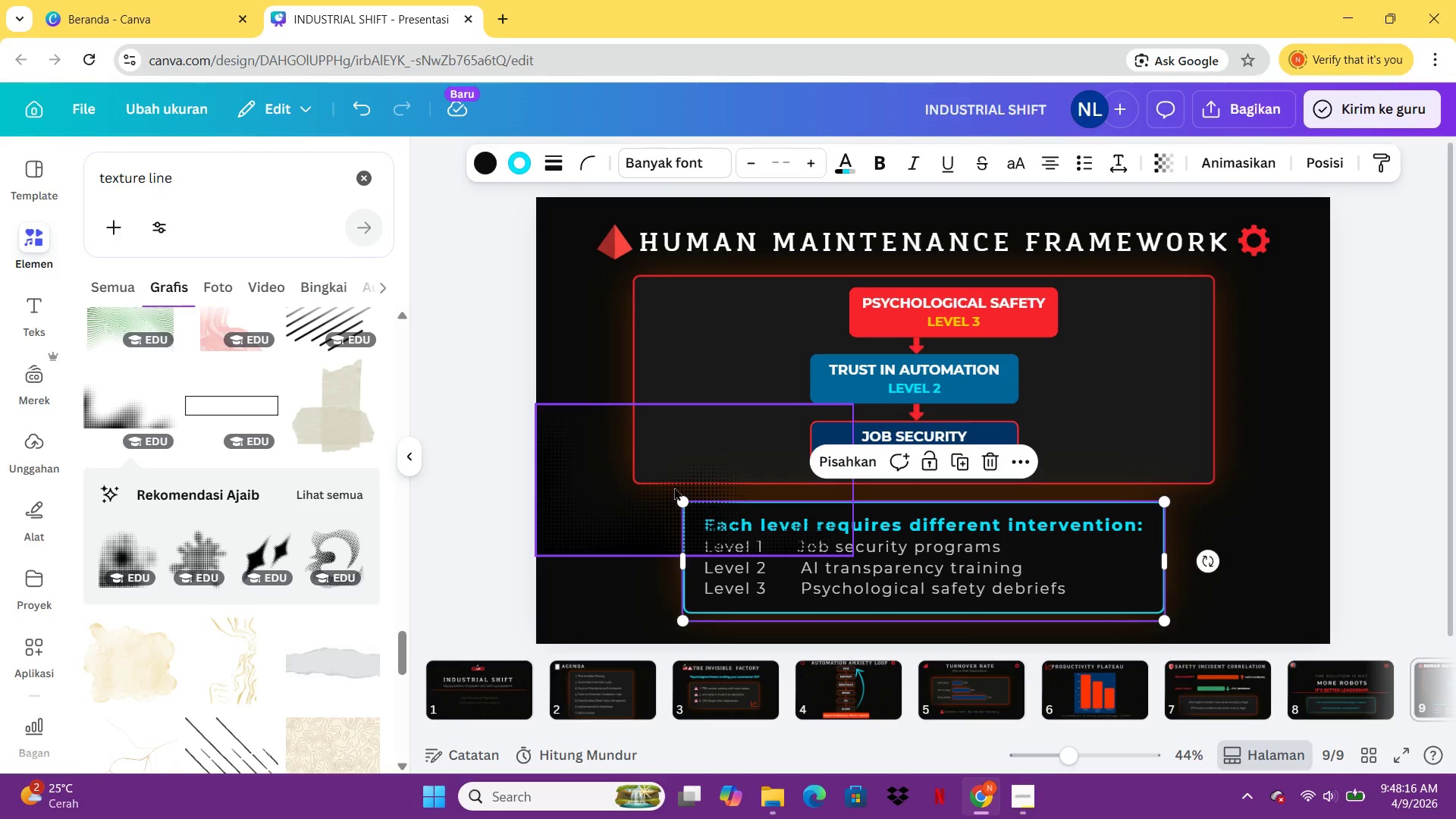 
left_click([671, 487])
 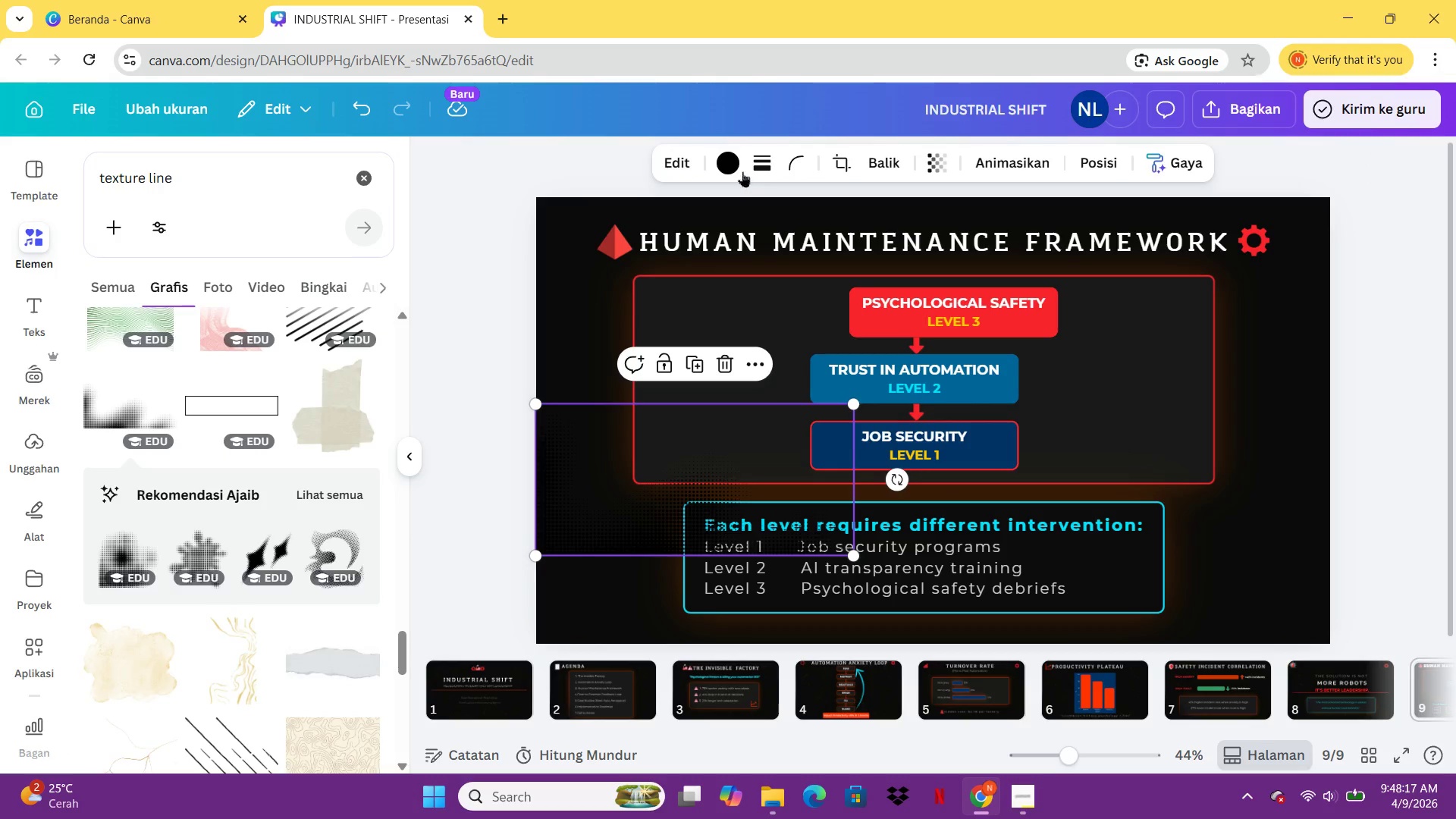 
left_click([734, 166])
 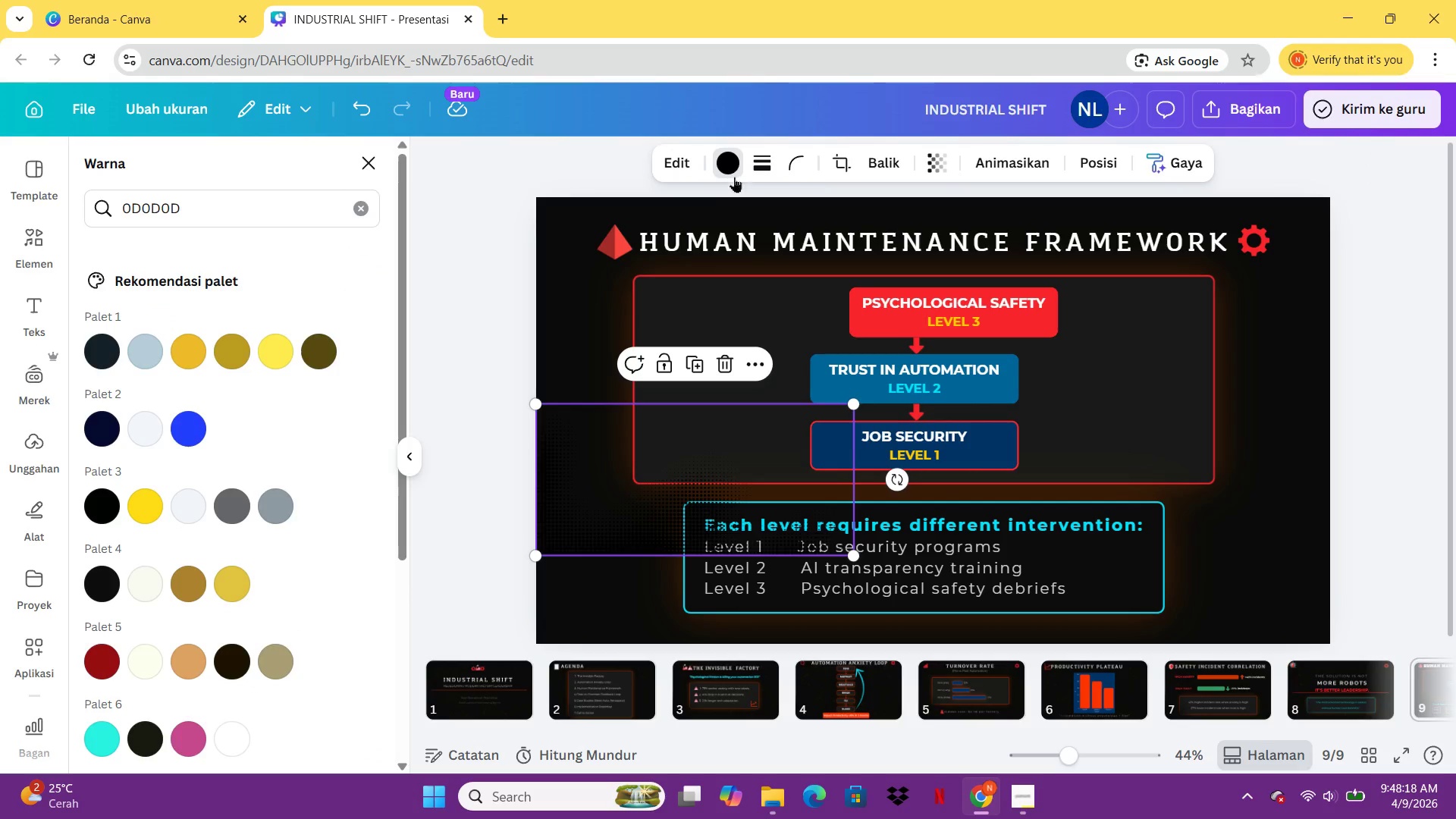 
left_click([769, 172])
 